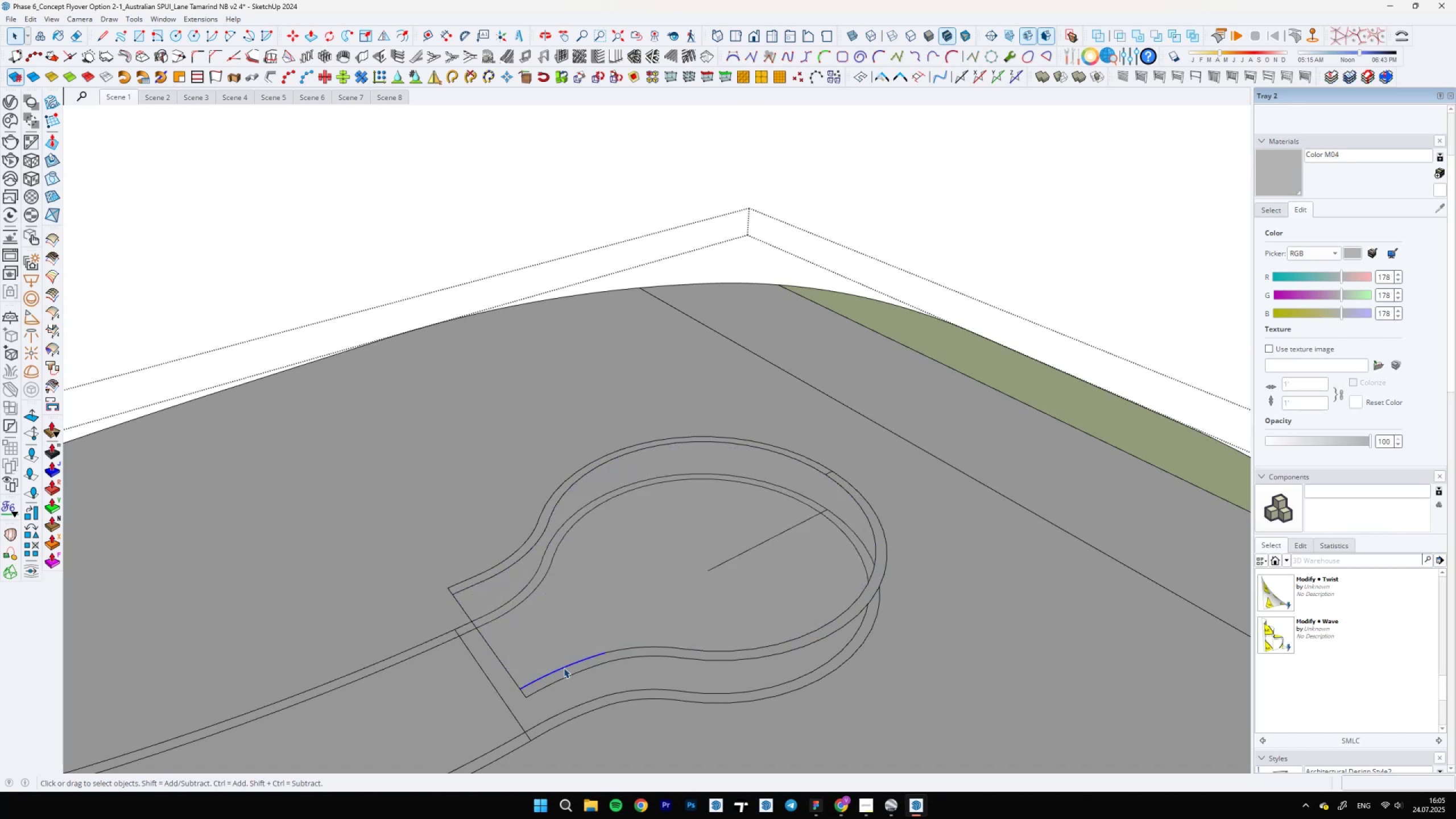 
hold_key(key=ControlLeft, duration=0.56)
left_click([626, 650])
 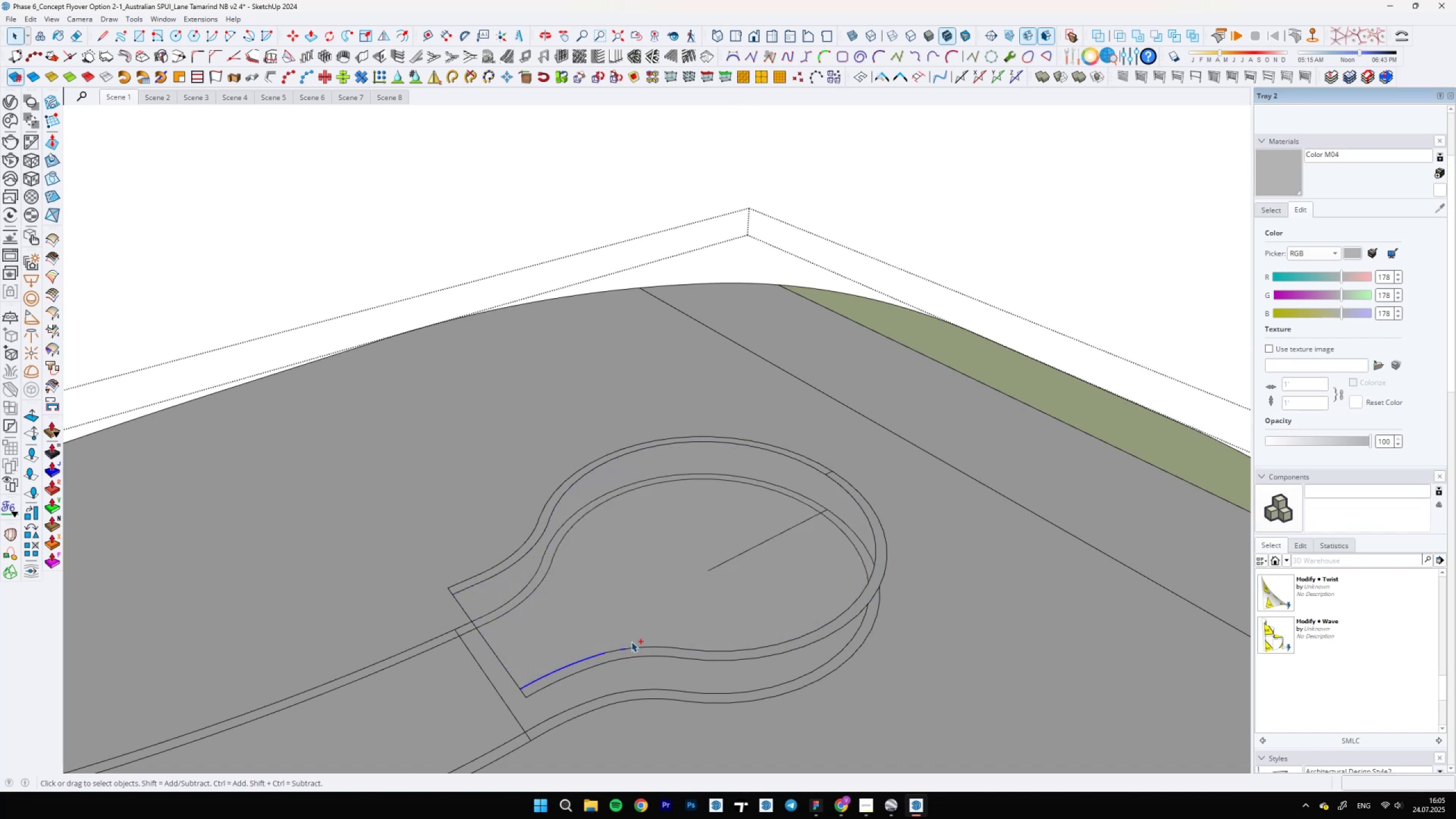 
double_click([639, 625])
 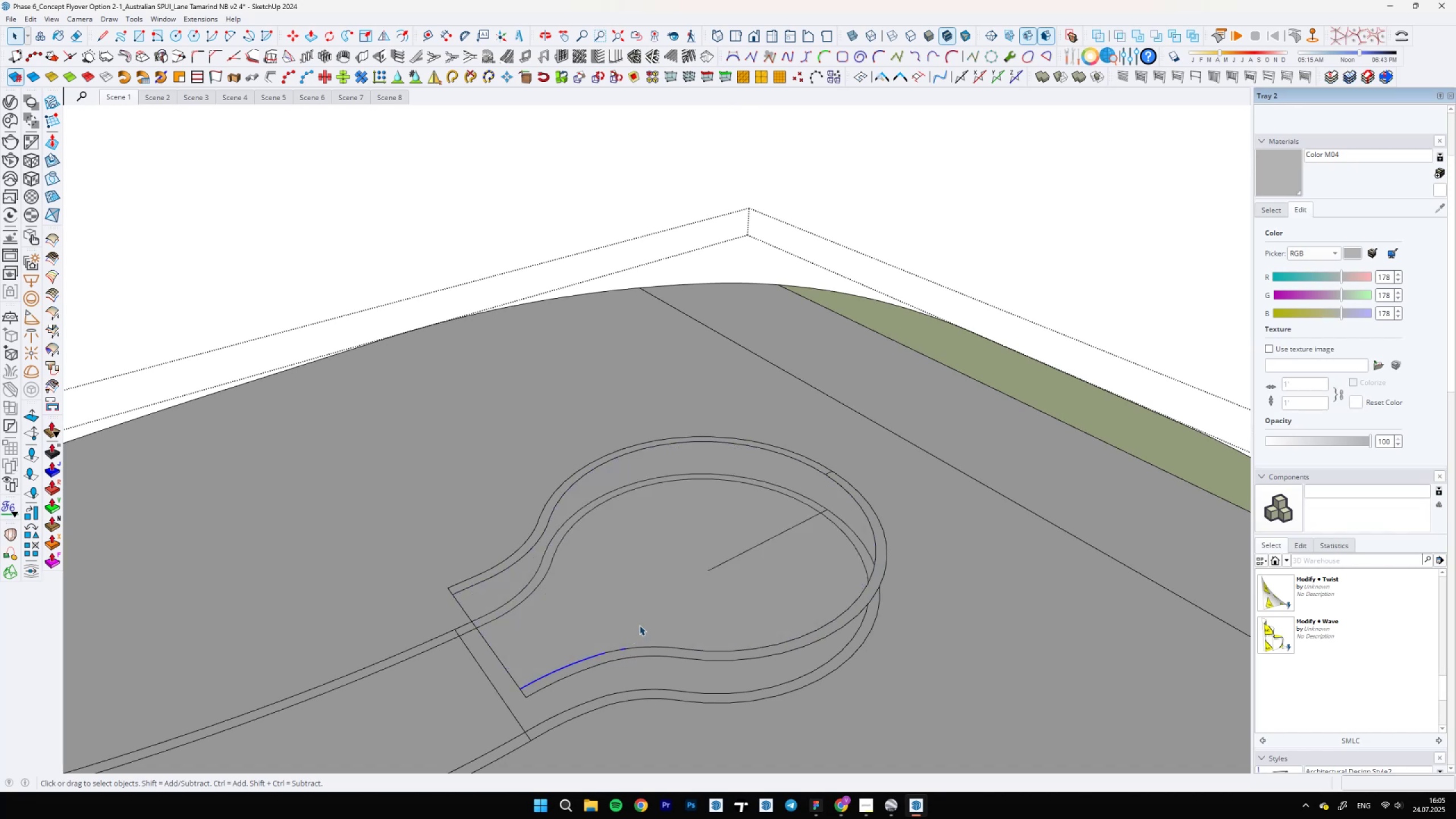 
triple_click([639, 625])
 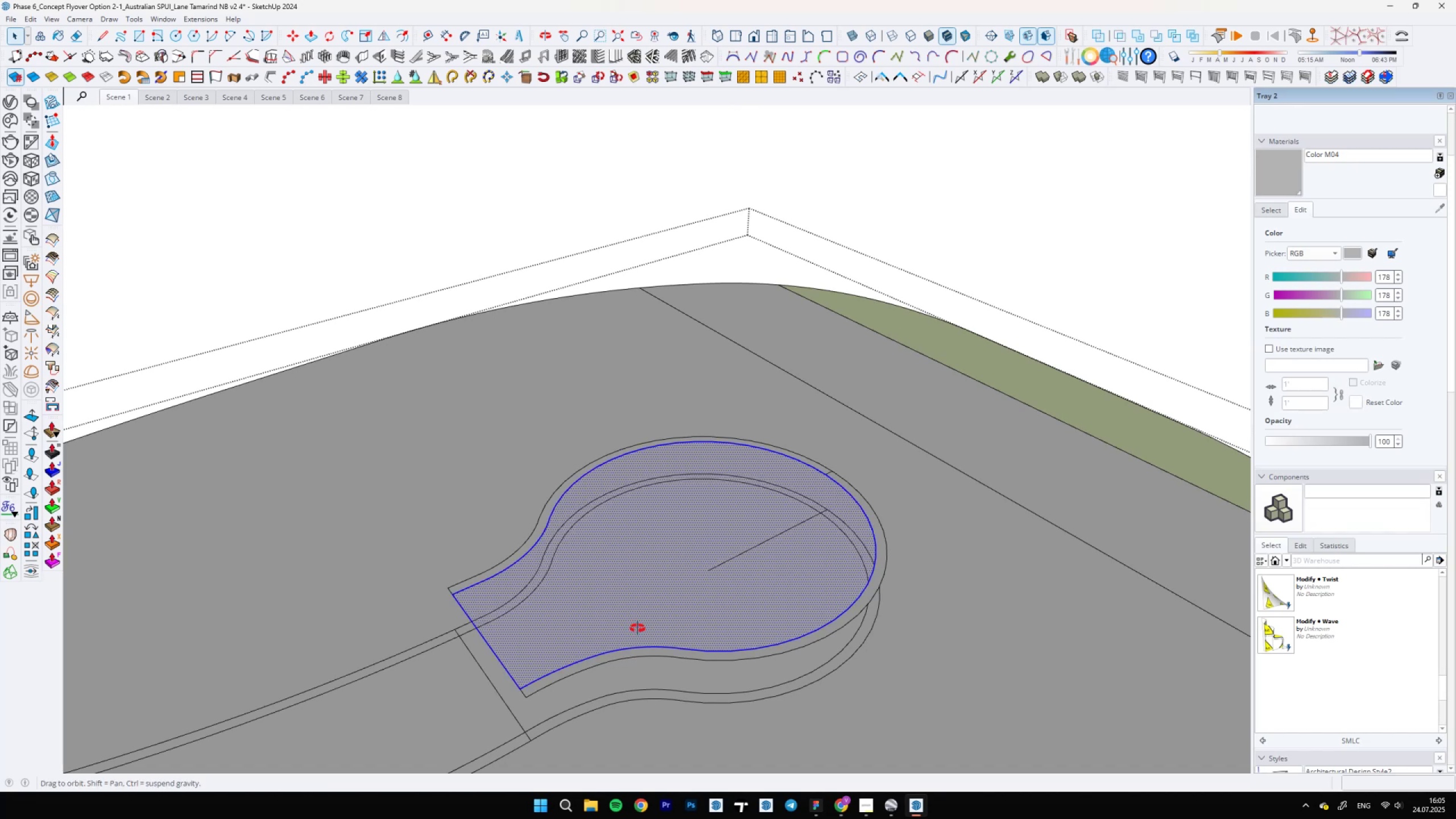 
scroll: coordinate [718, 651], scroll_direction: up, amount: 4.0
 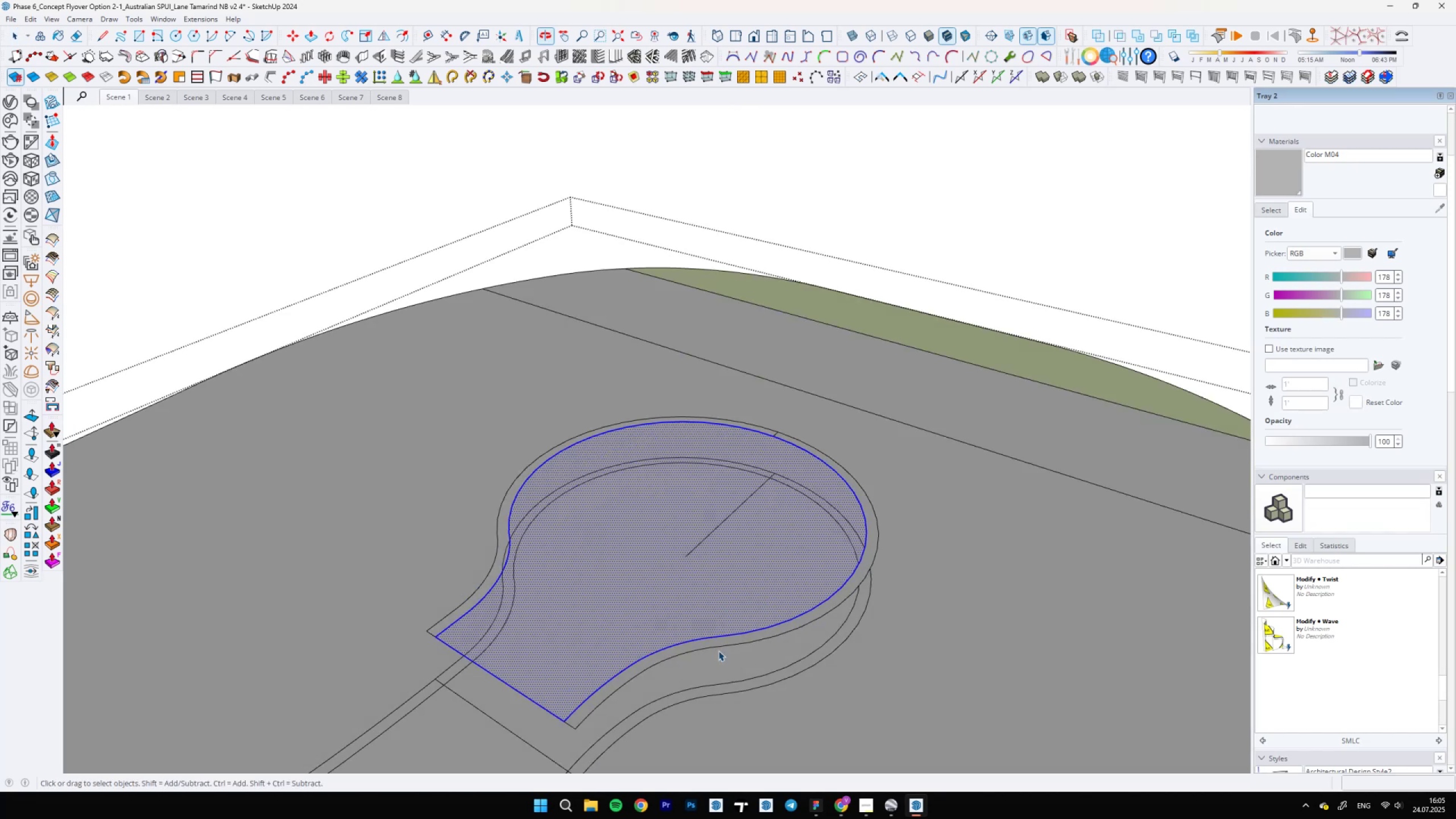 
hold_key(key=ControlLeft, duration=0.98)
left_click([714, 634])
 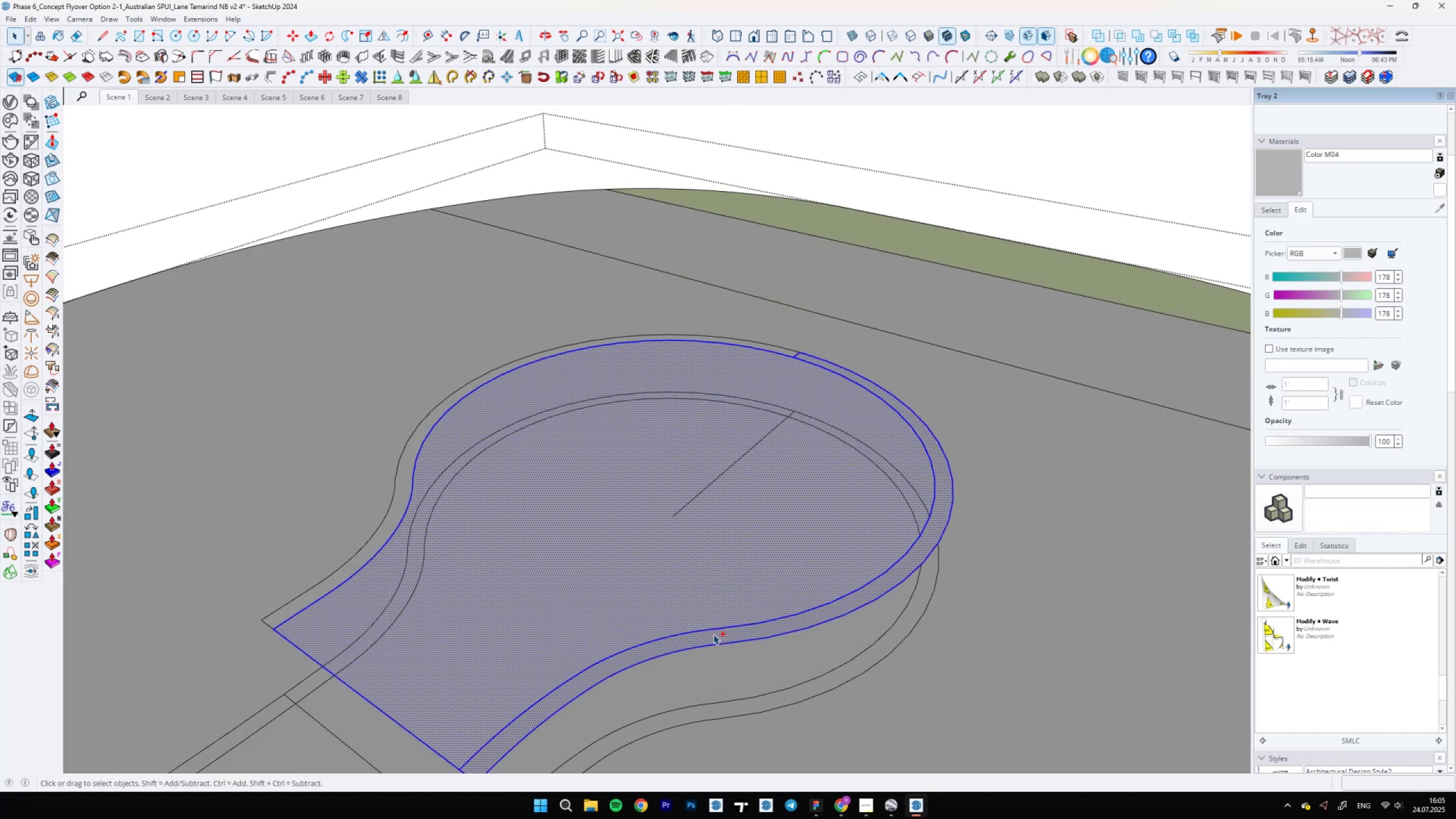 
hold_key(key=ShiftLeft, duration=0.53)
 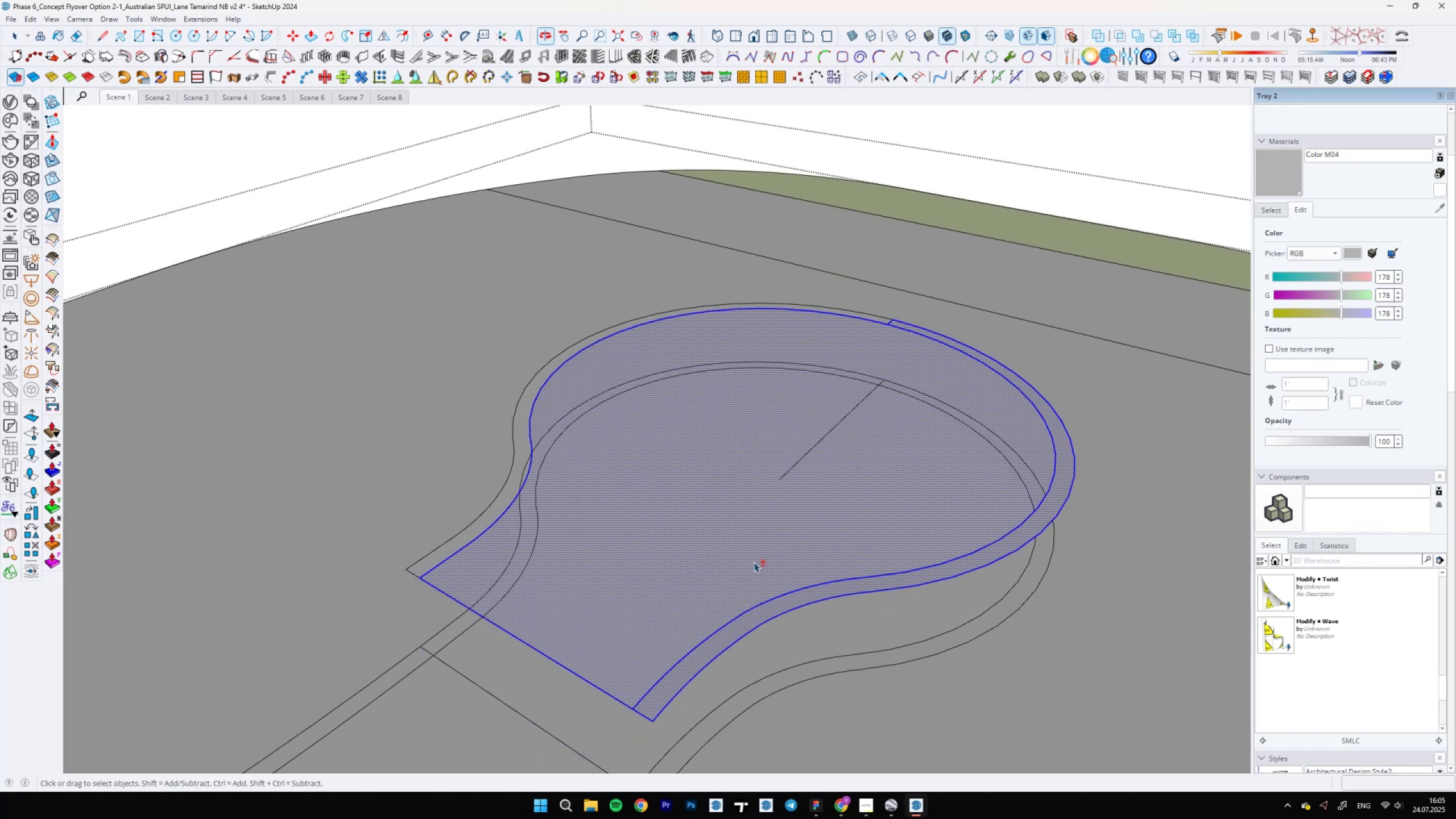 
hold_key(key=ShiftLeft, duration=0.44)
 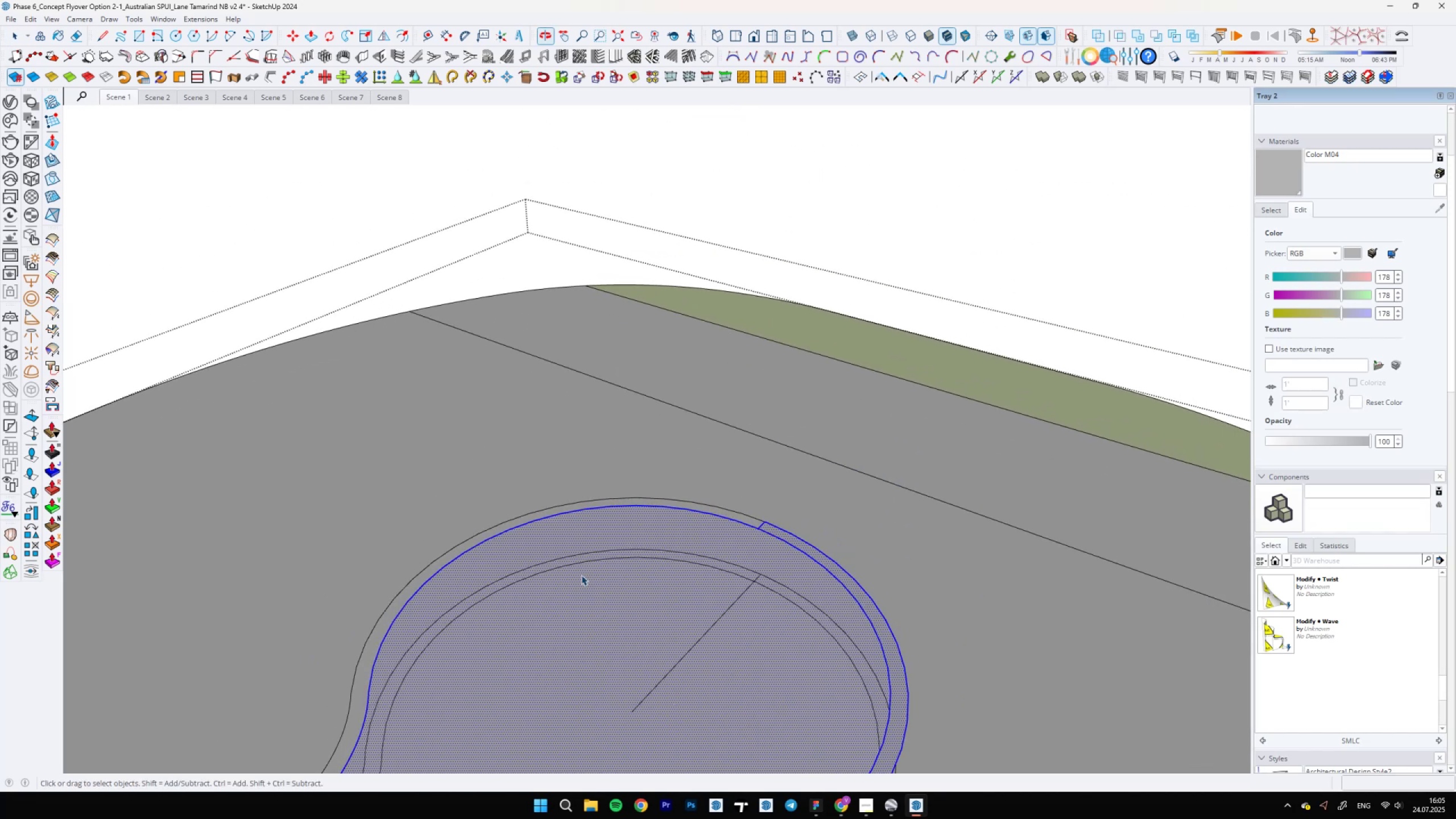 
hold_key(key=ShiftLeft, duration=0.45)
 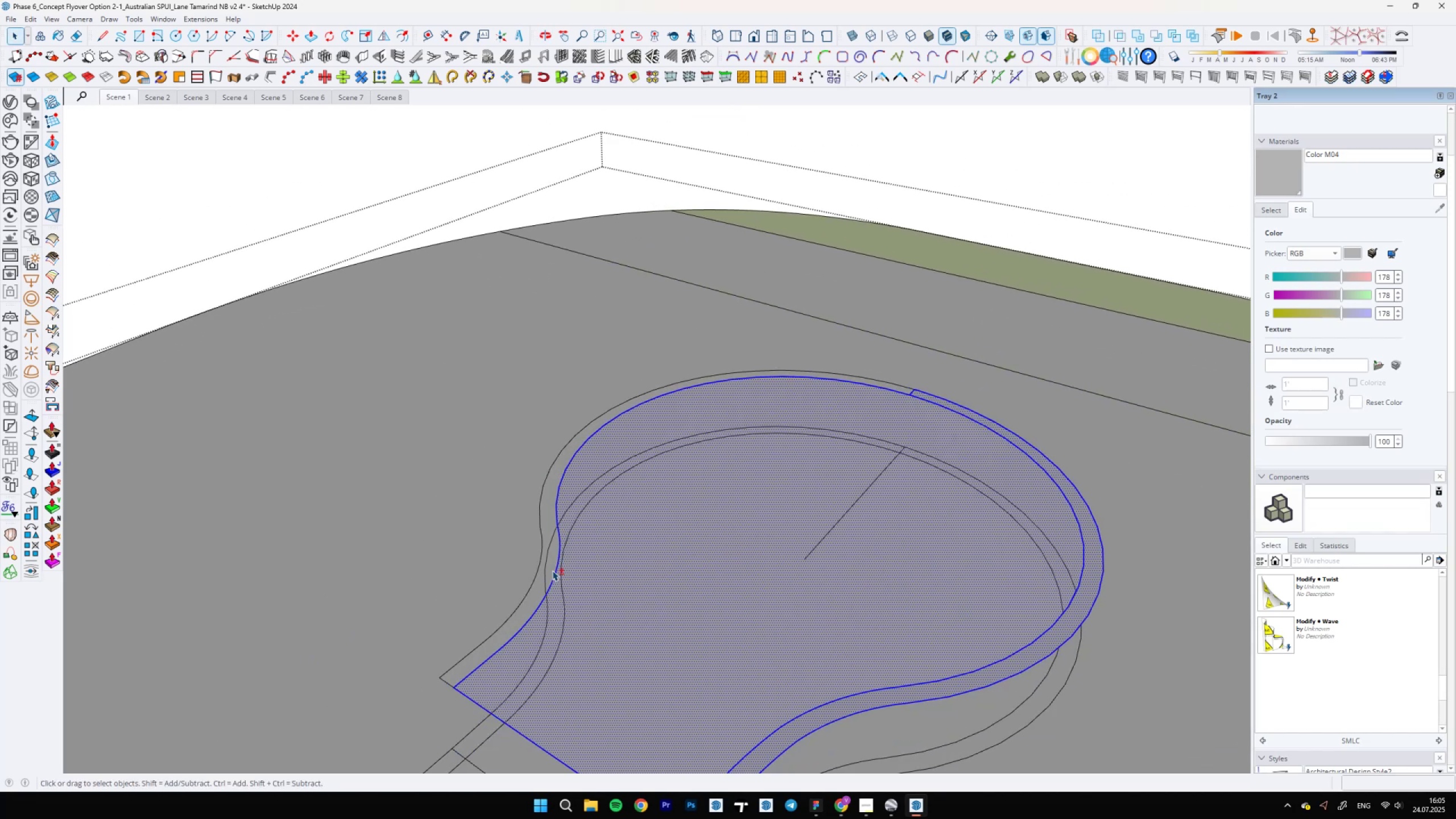 
scroll: coordinate [519, 662], scroll_direction: up, amount: 4.0
 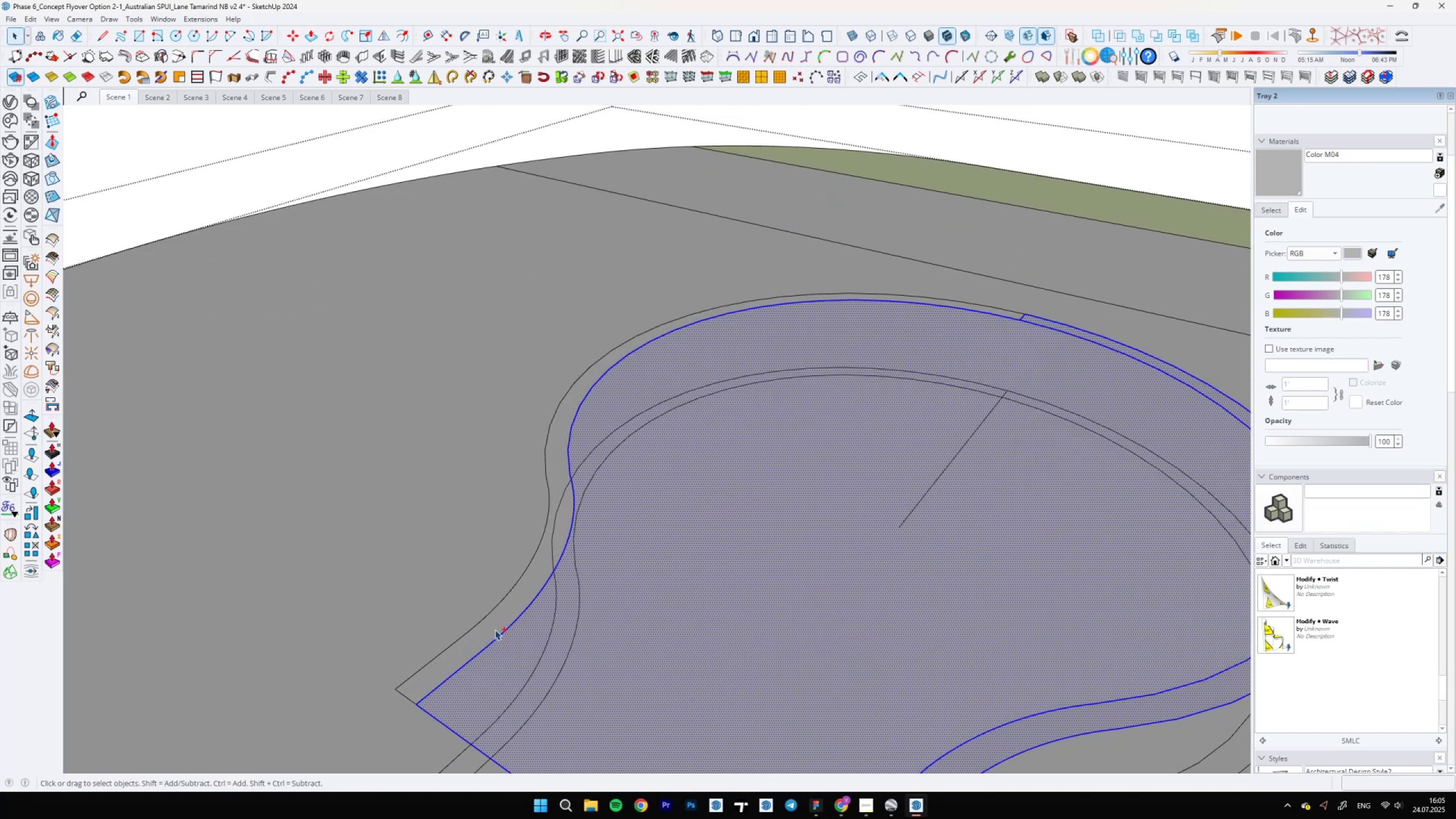 
hold_key(key=ControlLeft, duration=0.93)
left_click([495, 630])
 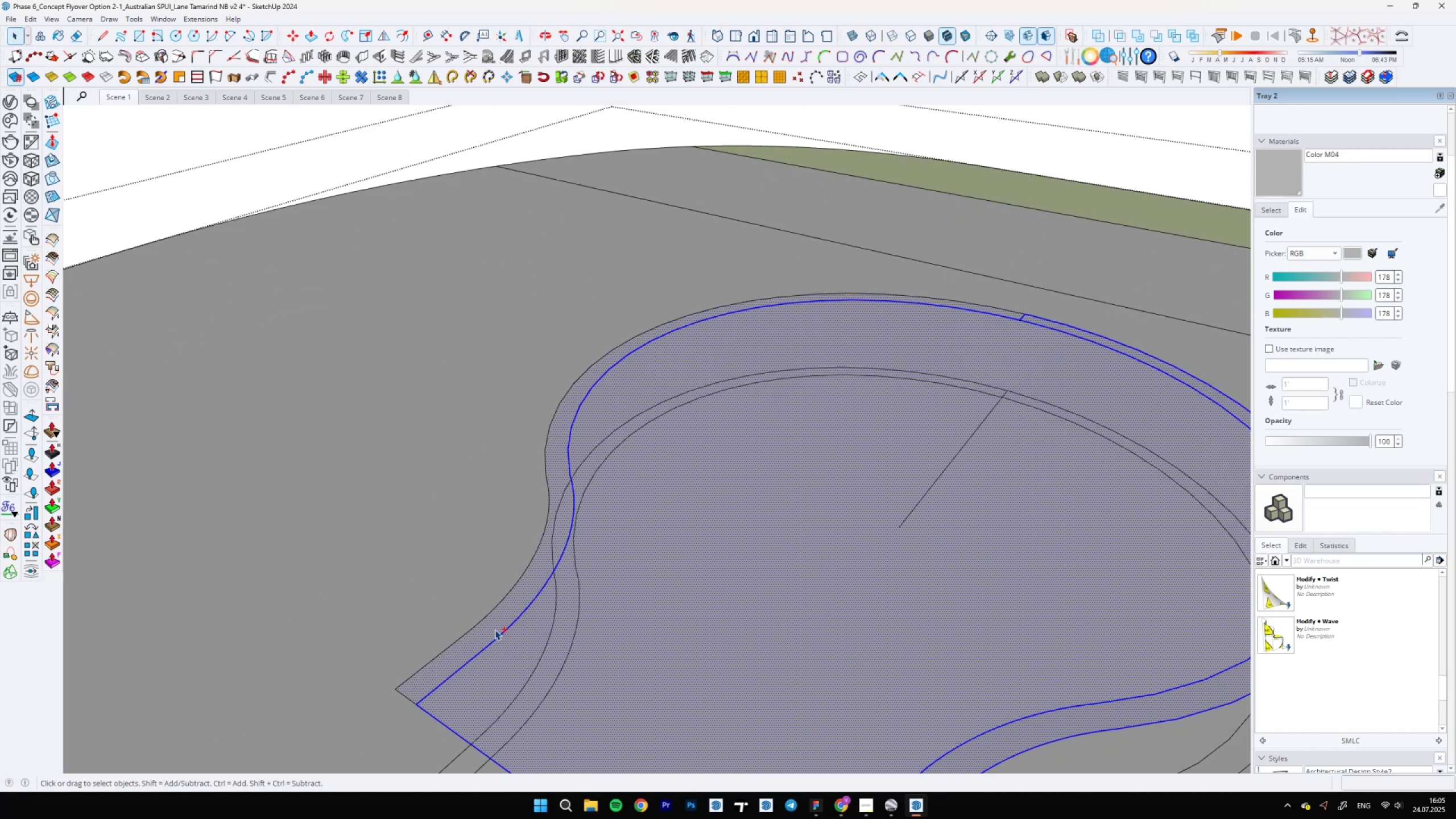 
double_click([495, 630])
 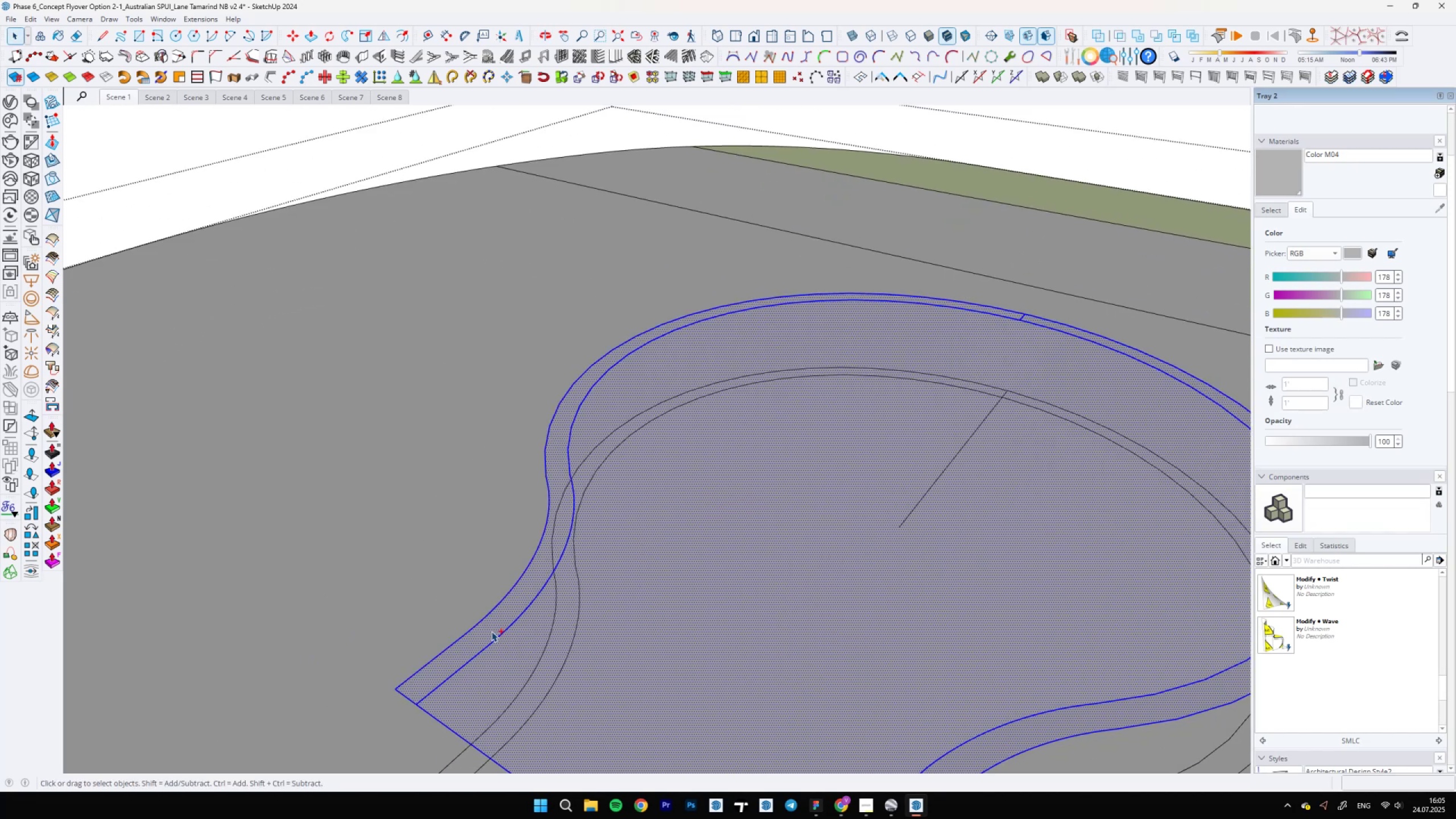 
scroll: coordinate [444, 671], scroll_direction: down, amount: 3.0
 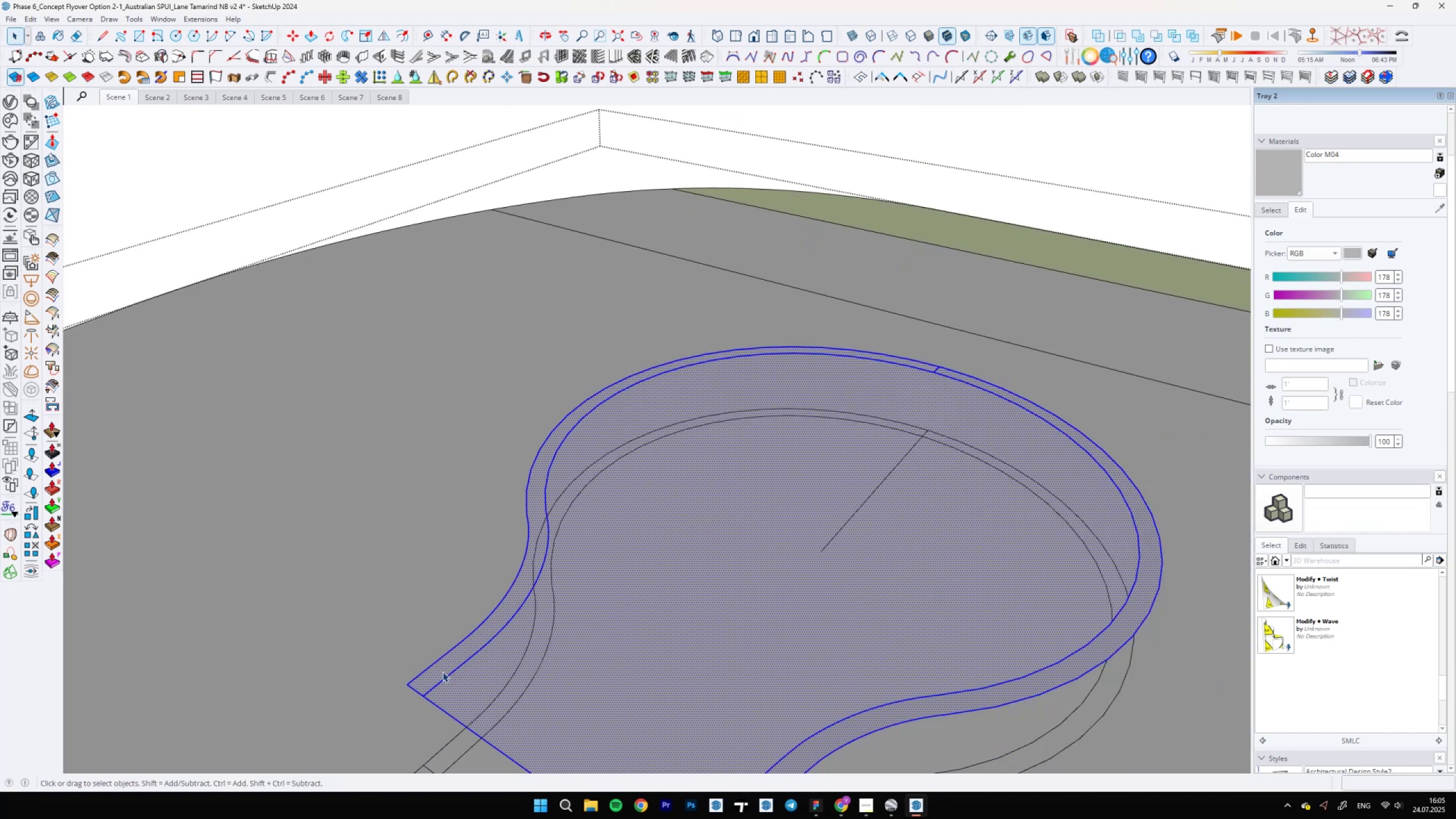 
hold_key(key=ControlLeft, duration=5.23)
hold_key(key=ShiftLeft, duration=1.53)
left_click_drag(start_coordinate=[414, 689], to_coordinate=[411, 692])
 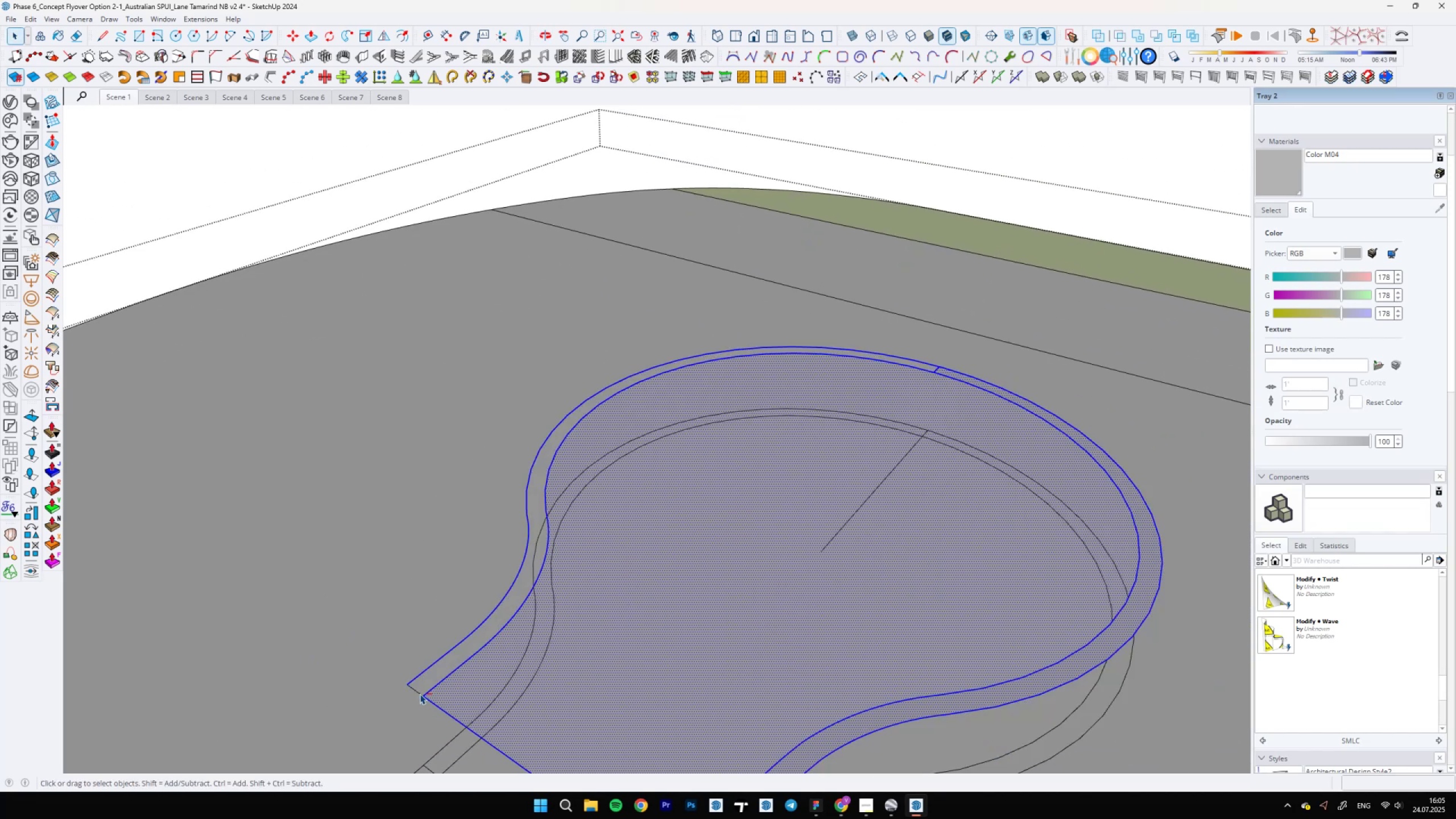 
left_click_drag(start_coordinate=[432, 696], to_coordinate=[429, 703])
 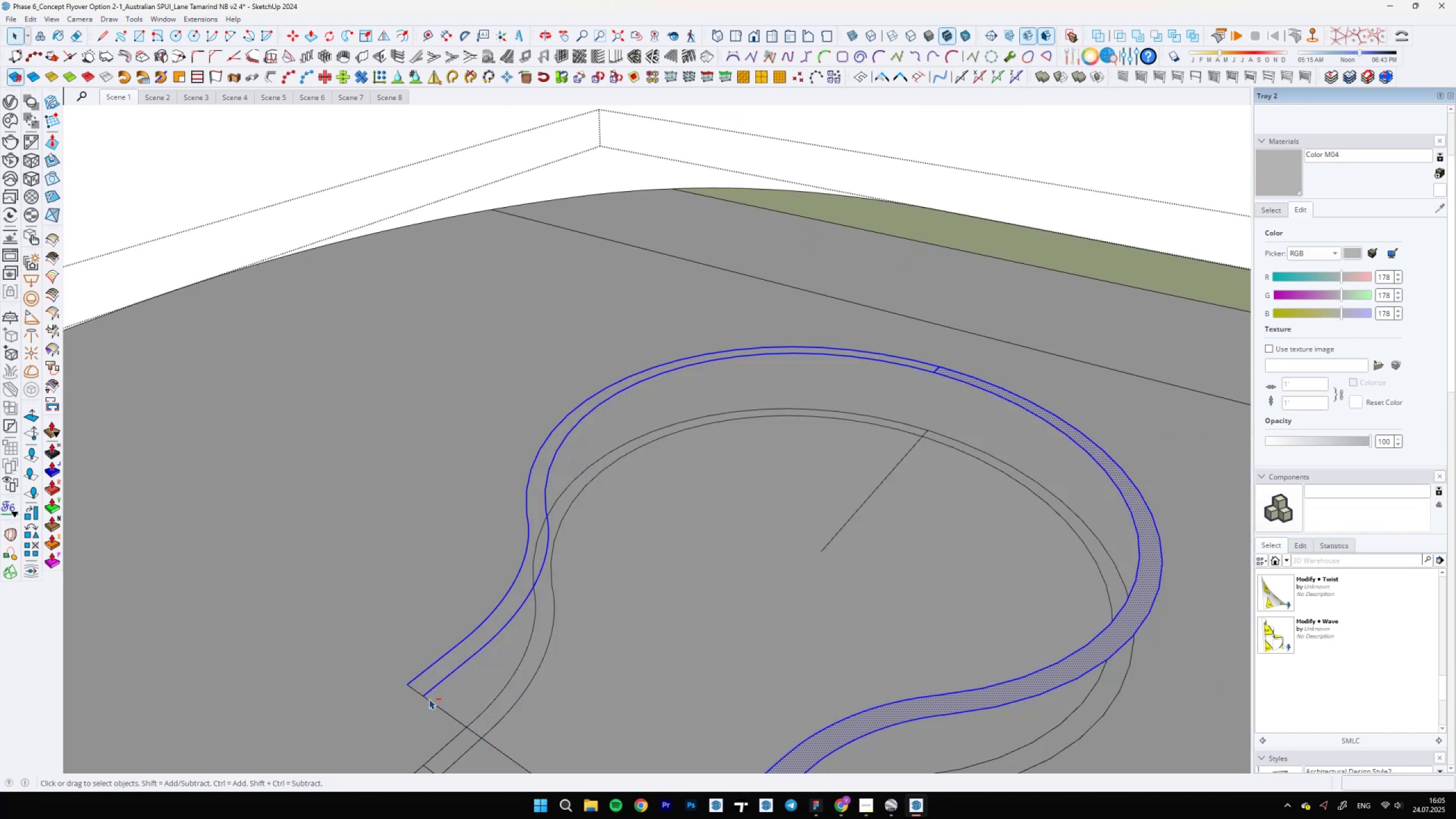 
scroll: coordinate [573, 760], scroll_direction: none, amount: 0.0
 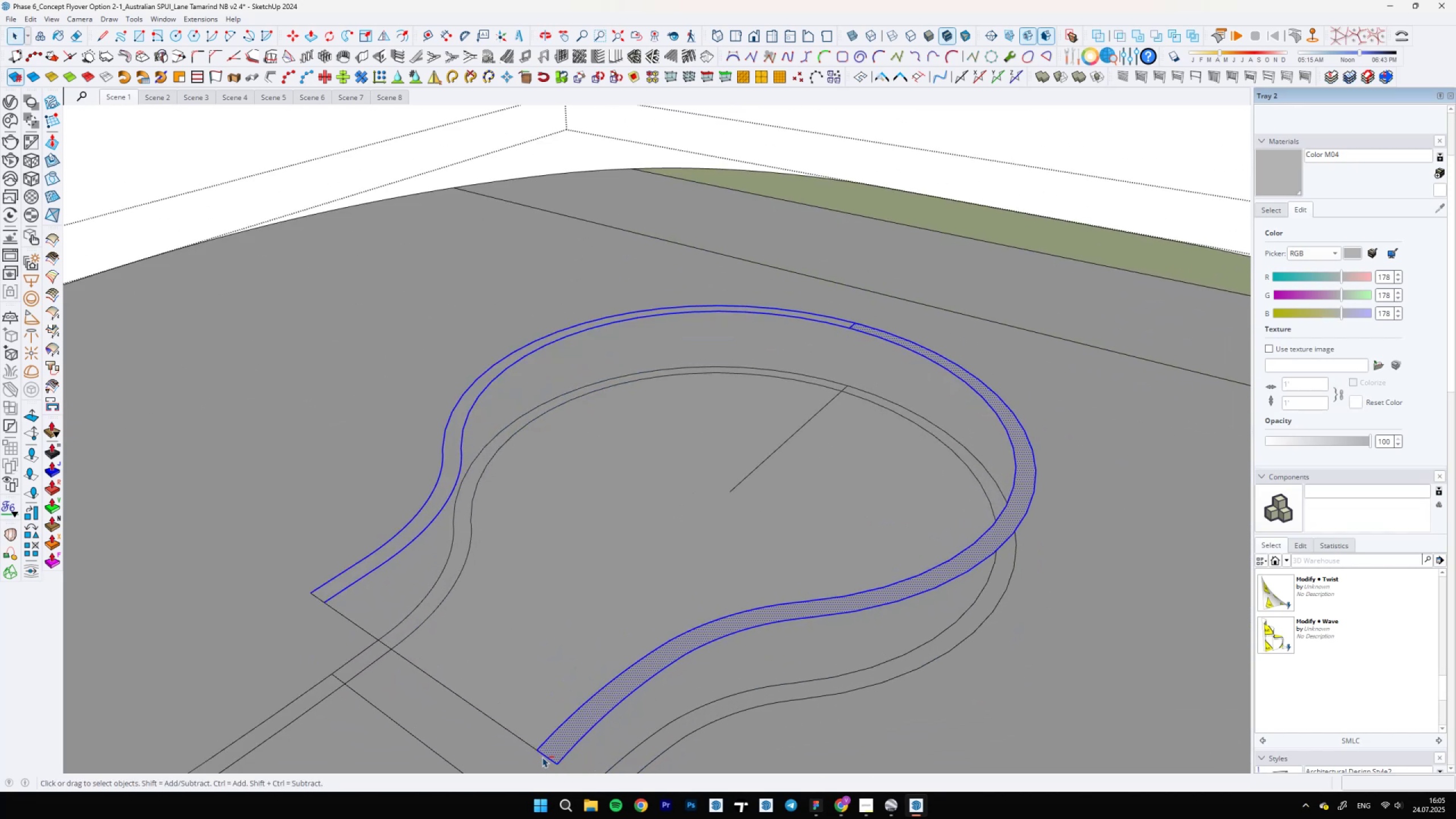 
hold_key(key=ShiftLeft, duration=1.52)
left_click_drag(start_coordinate=[543, 756], to_coordinate=[538, 763])
 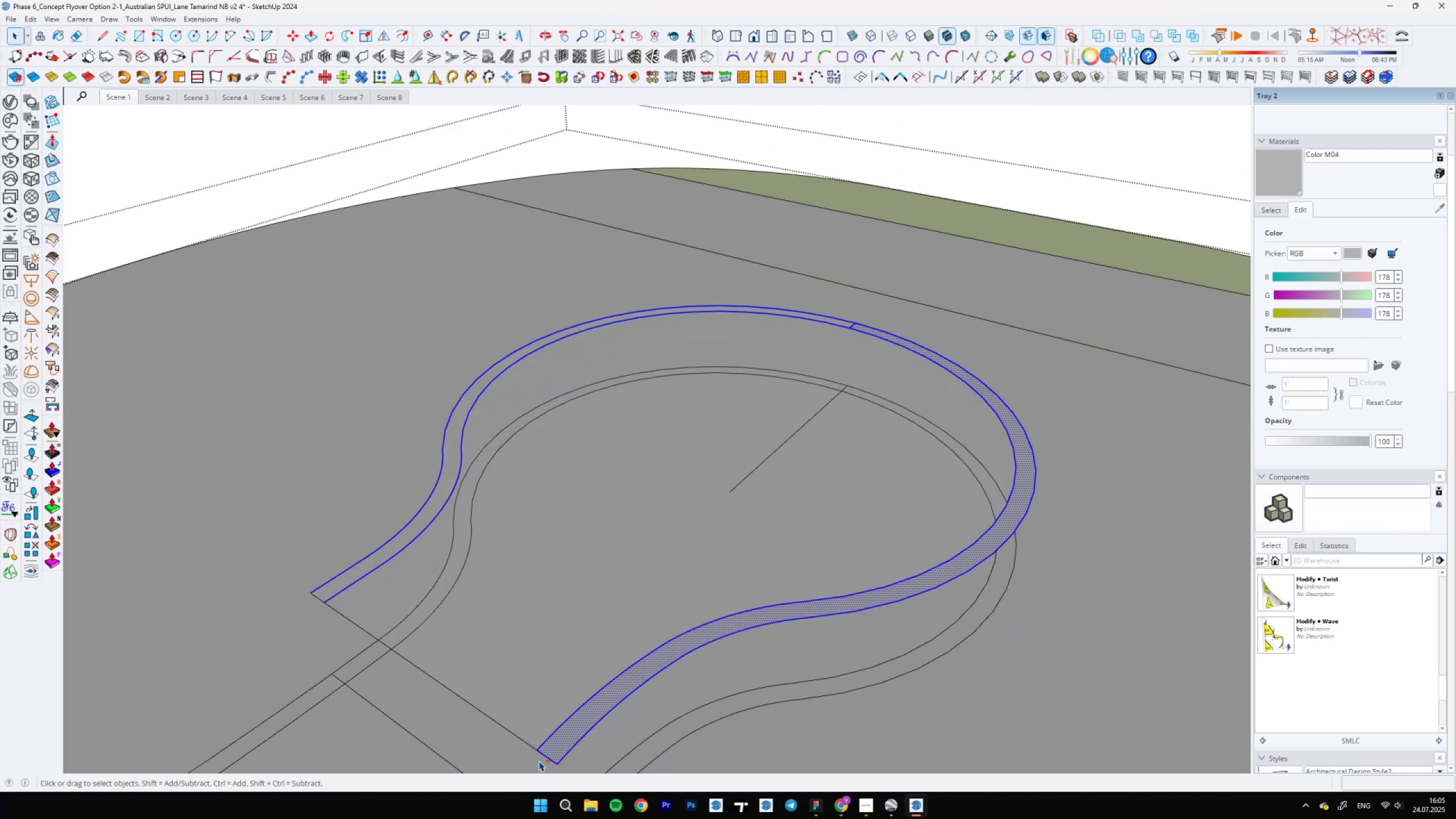 
left_click_drag(start_coordinate=[547, 753], to_coordinate=[540, 760])
 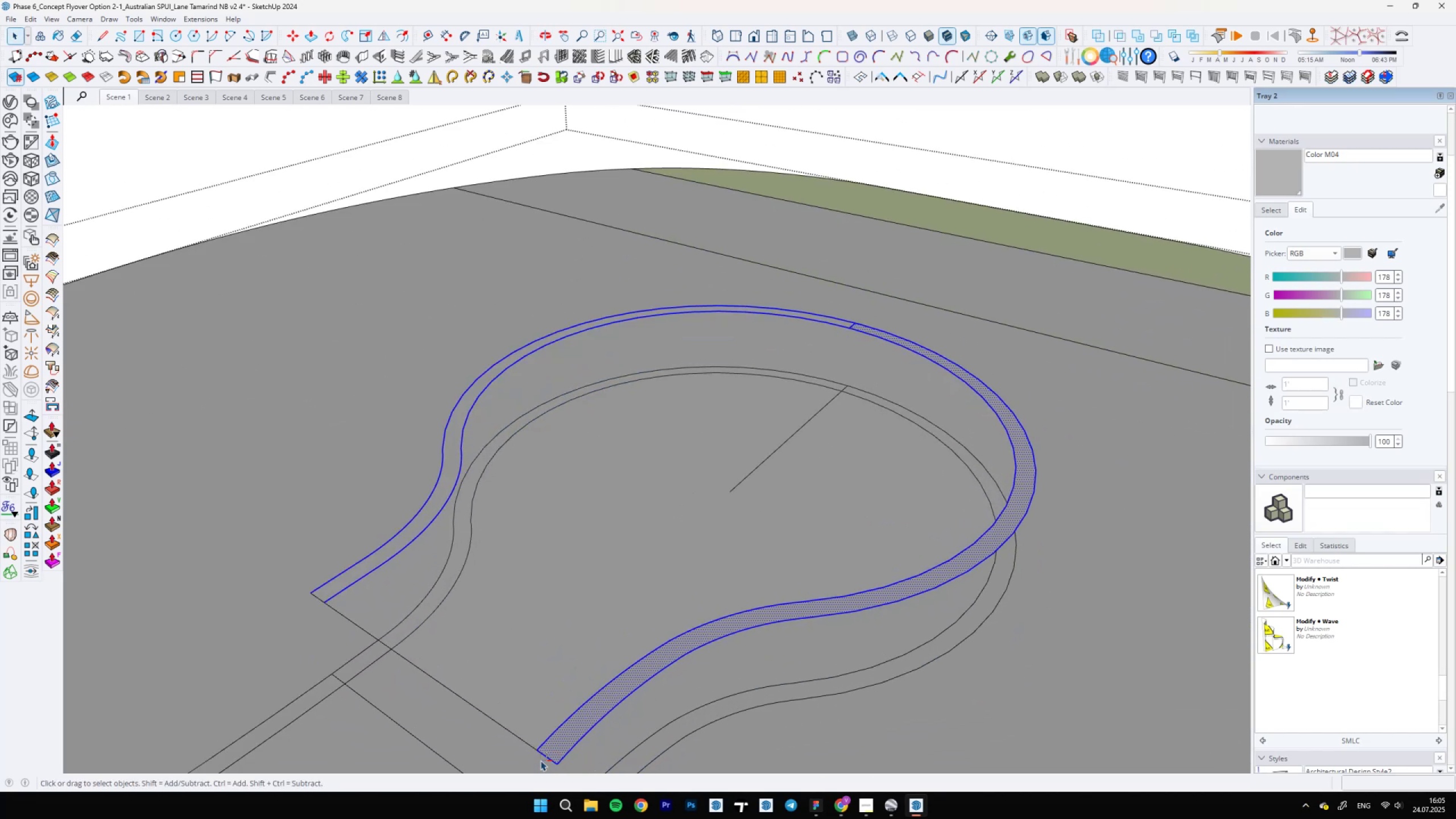 
hold_key(key=ShiftLeft, duration=1.51)
scroll: coordinate [713, 439], scroll_direction: up, amount: 6.0
 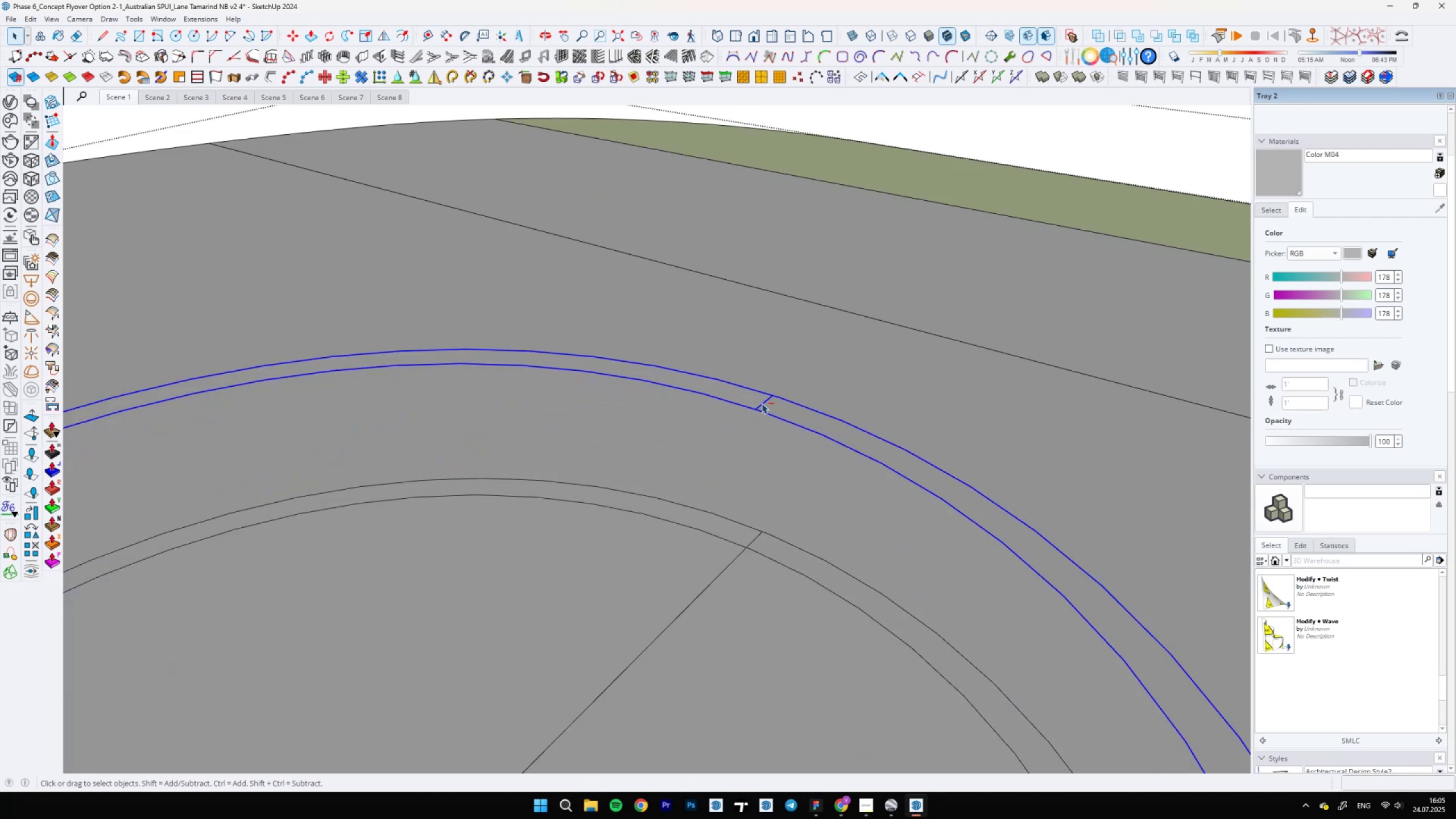 
left_click_drag(start_coordinate=[770, 400], to_coordinate=[759, 402])
 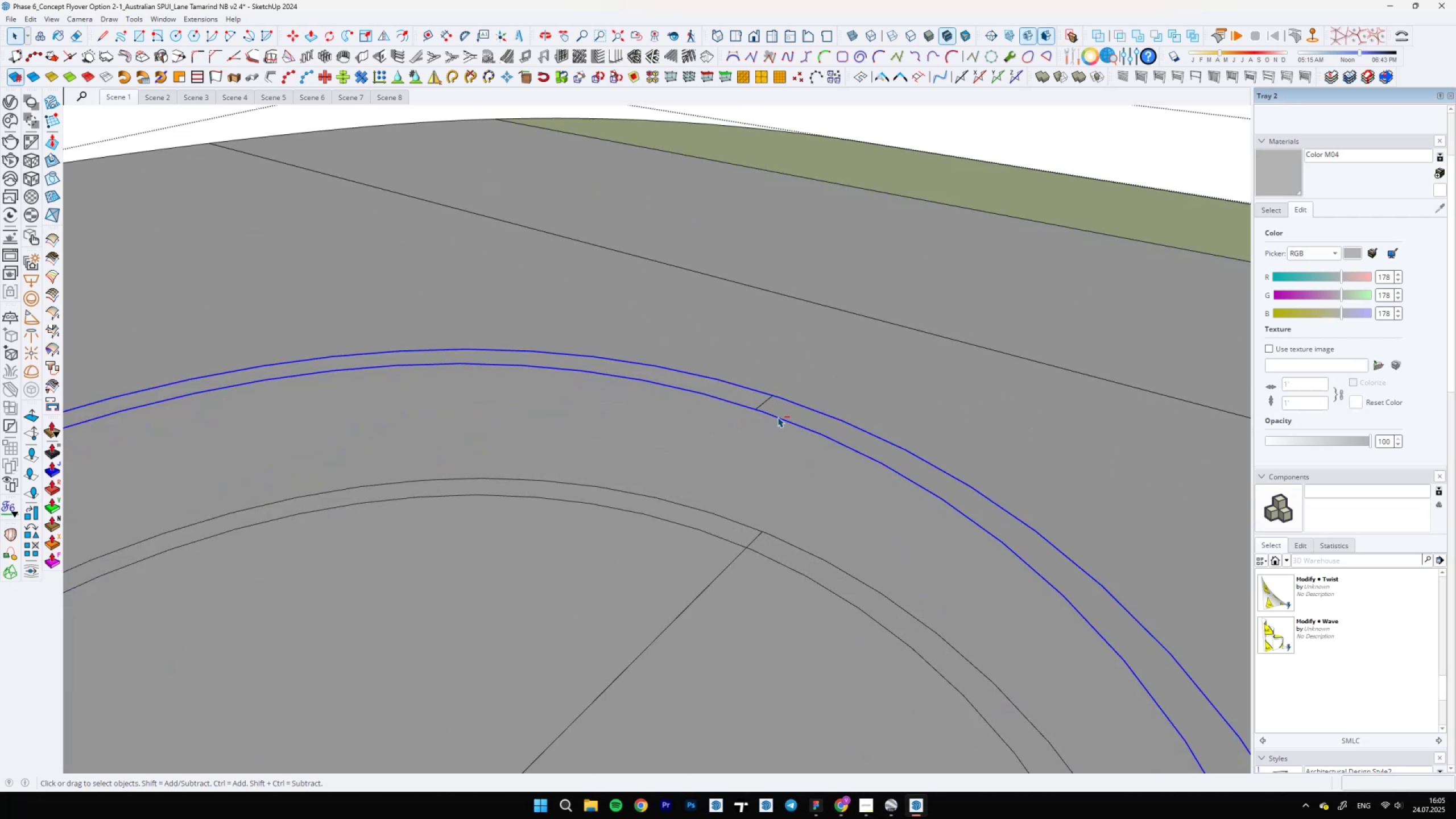 
hold_key(key=ShiftLeft, duration=0.58)
 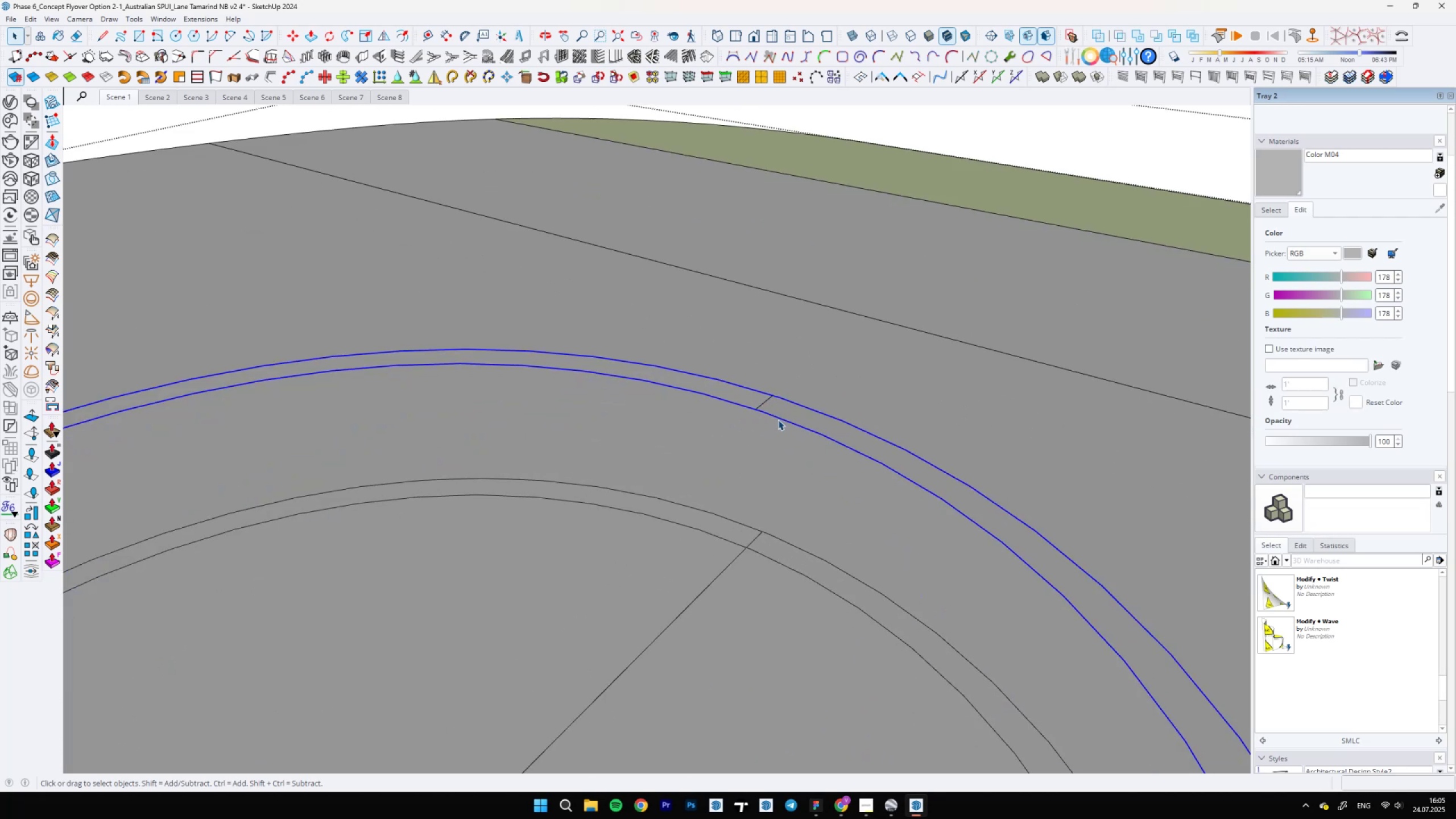 
hold_key(key=ShiftLeft, duration=1.54)
left_click([766, 402])
 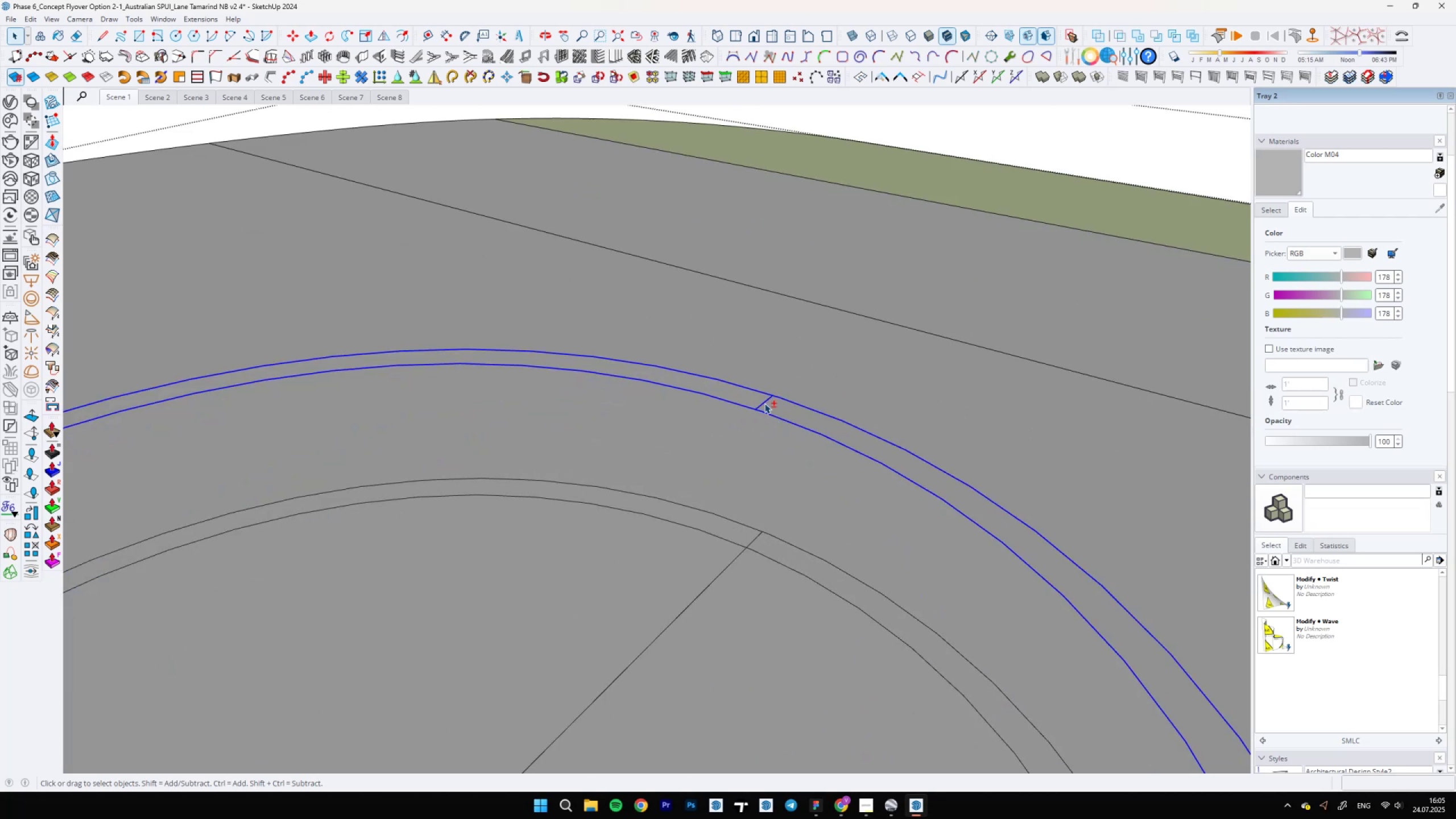 
hold_key(key=ShiftLeft, duration=1.51)
left_click([762, 404])
 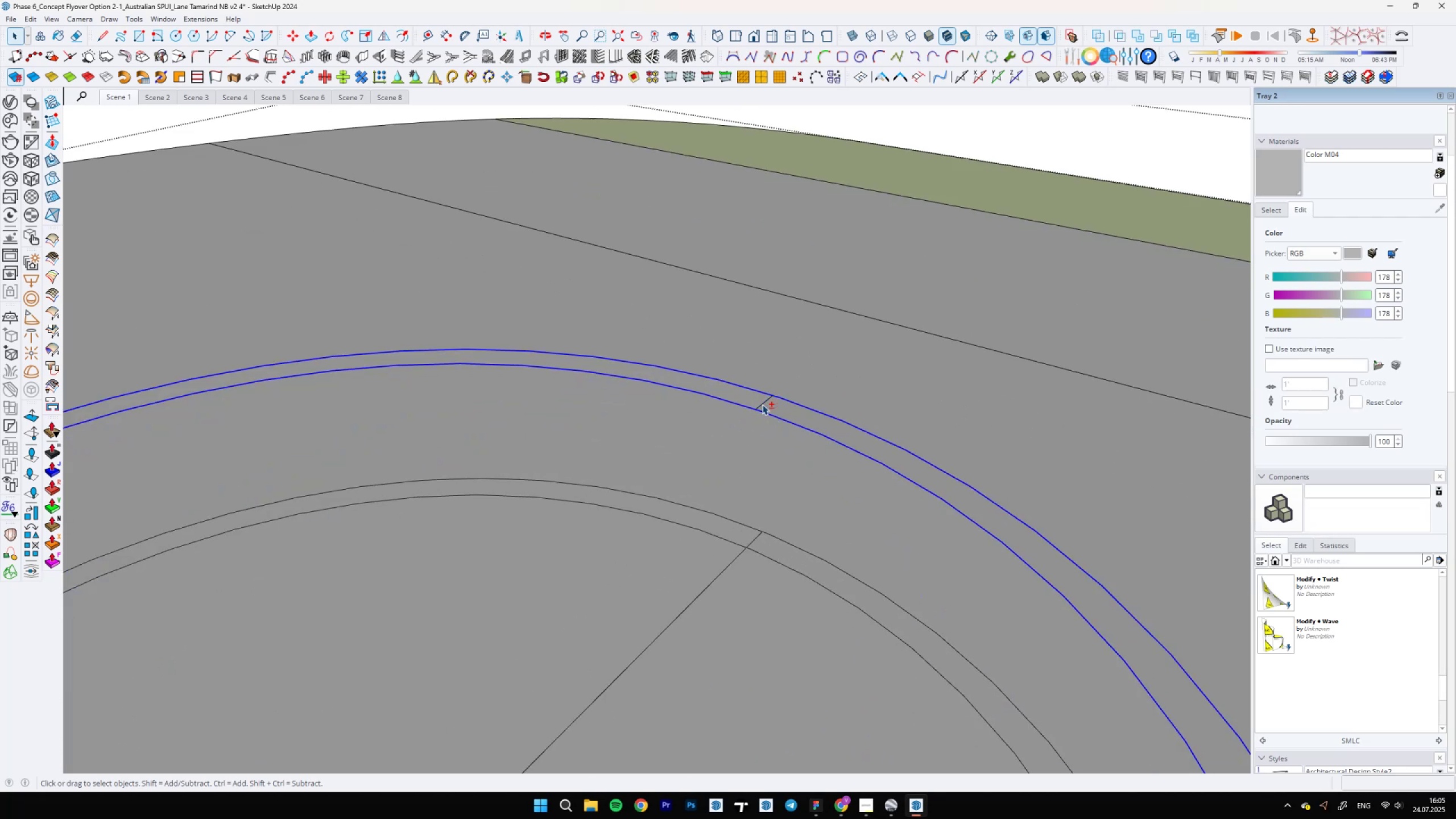 
double_click([762, 404])
 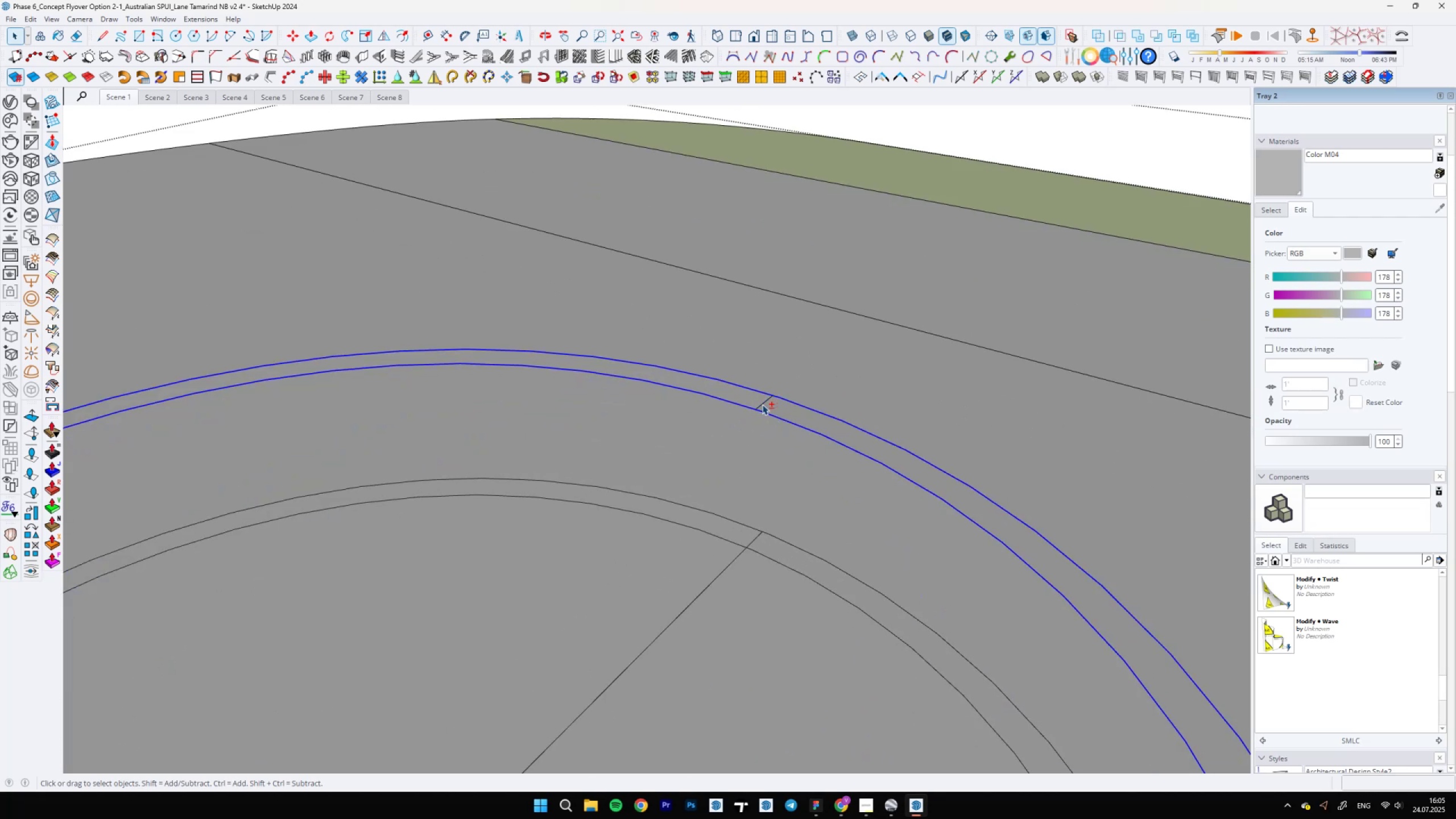 
right_click([762, 404])
 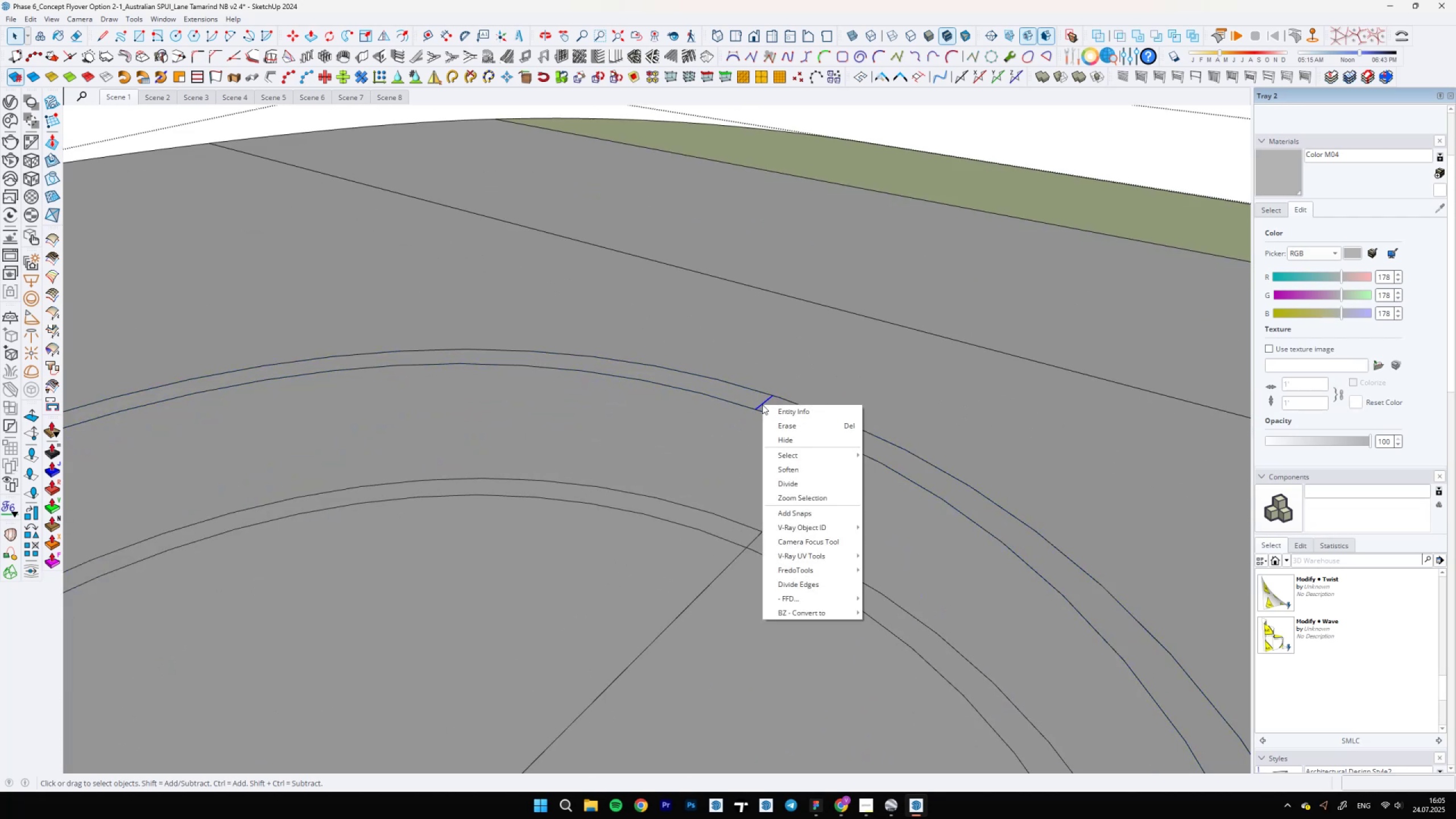 
key(Shift+ShiftLeft)
 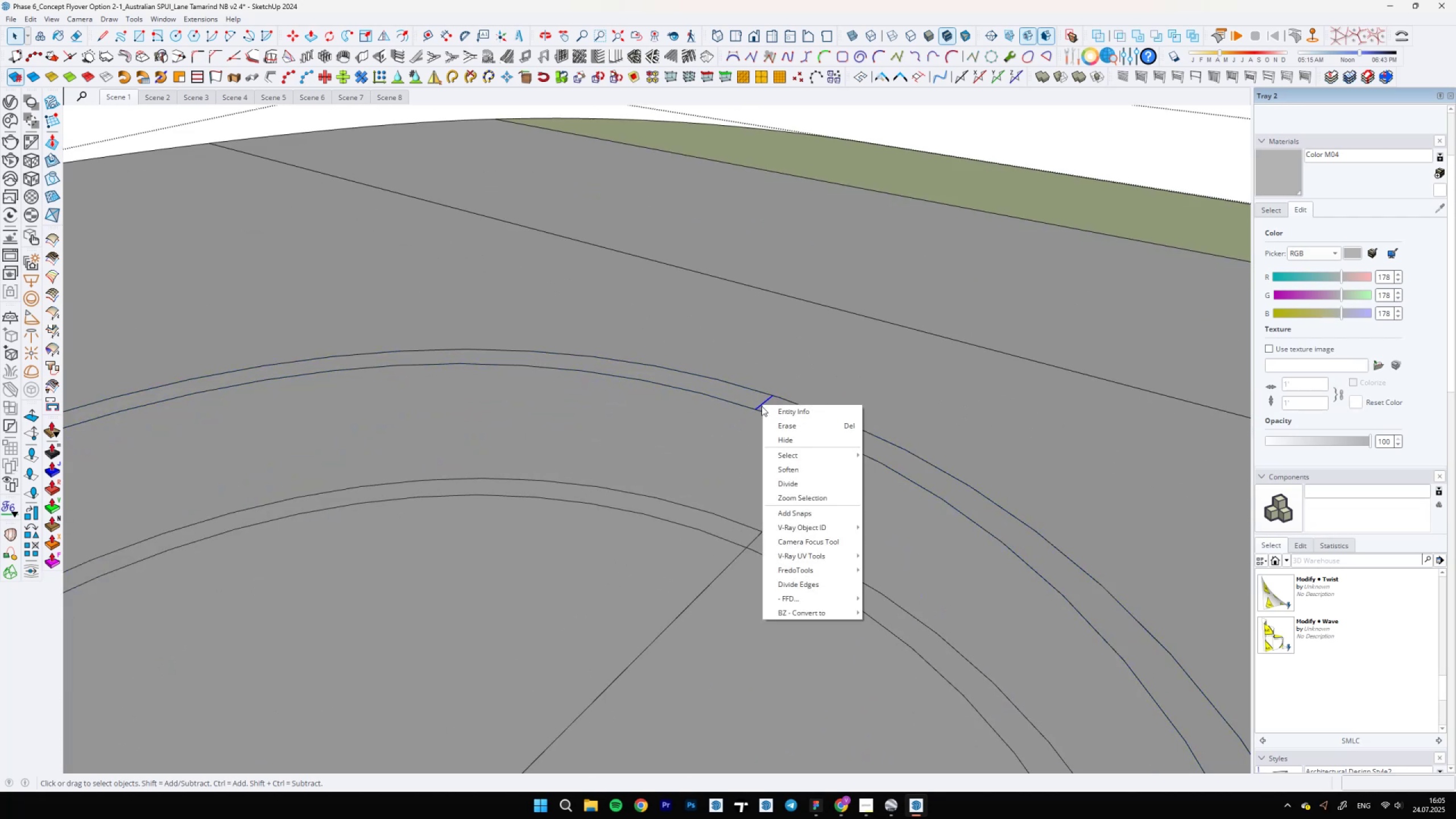 
key(Shift+ShiftLeft)
 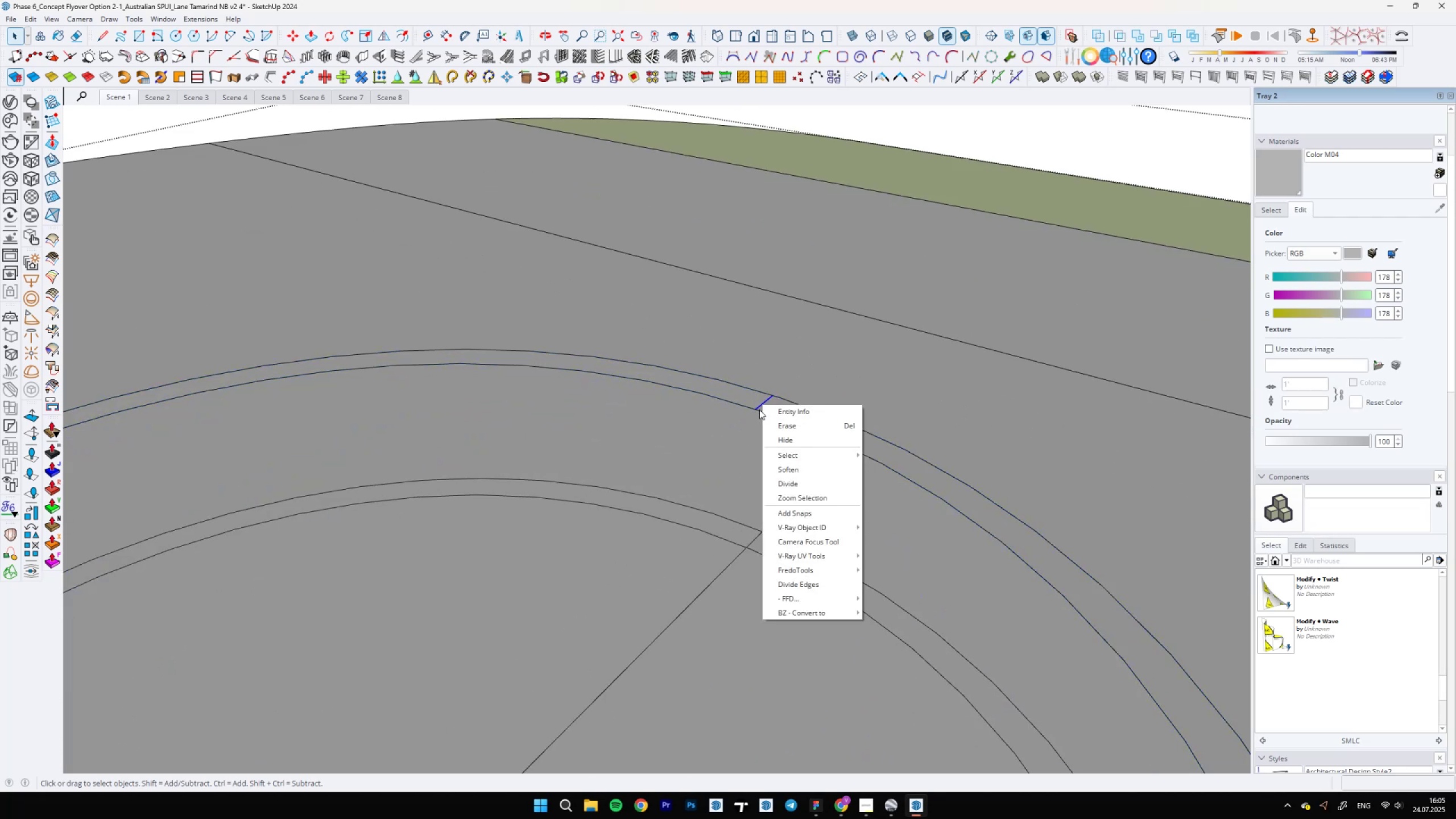 
left_click([758, 411])
 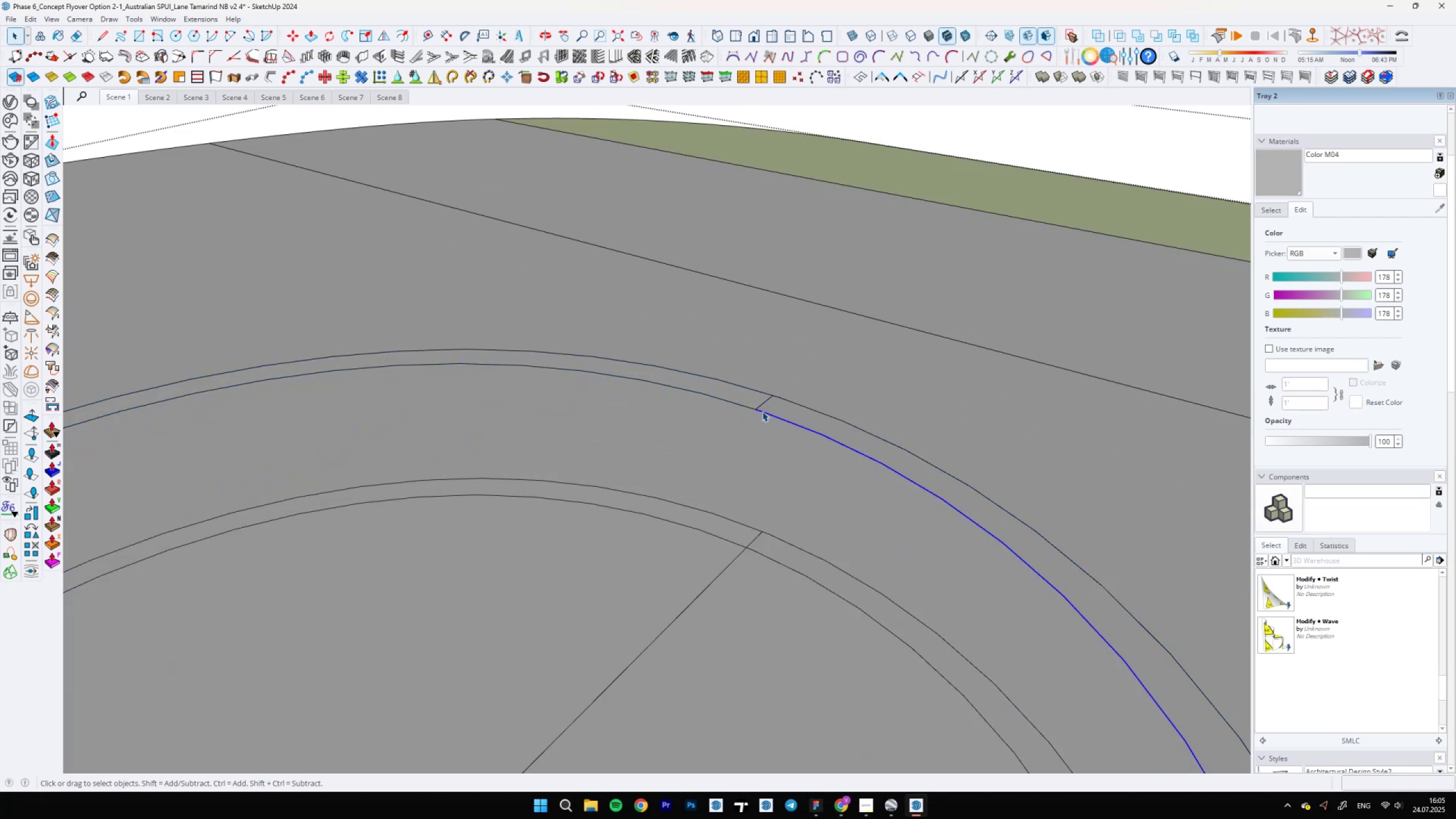 
hold_key(key=ControlLeft, duration=1.17)
left_click([791, 399])
 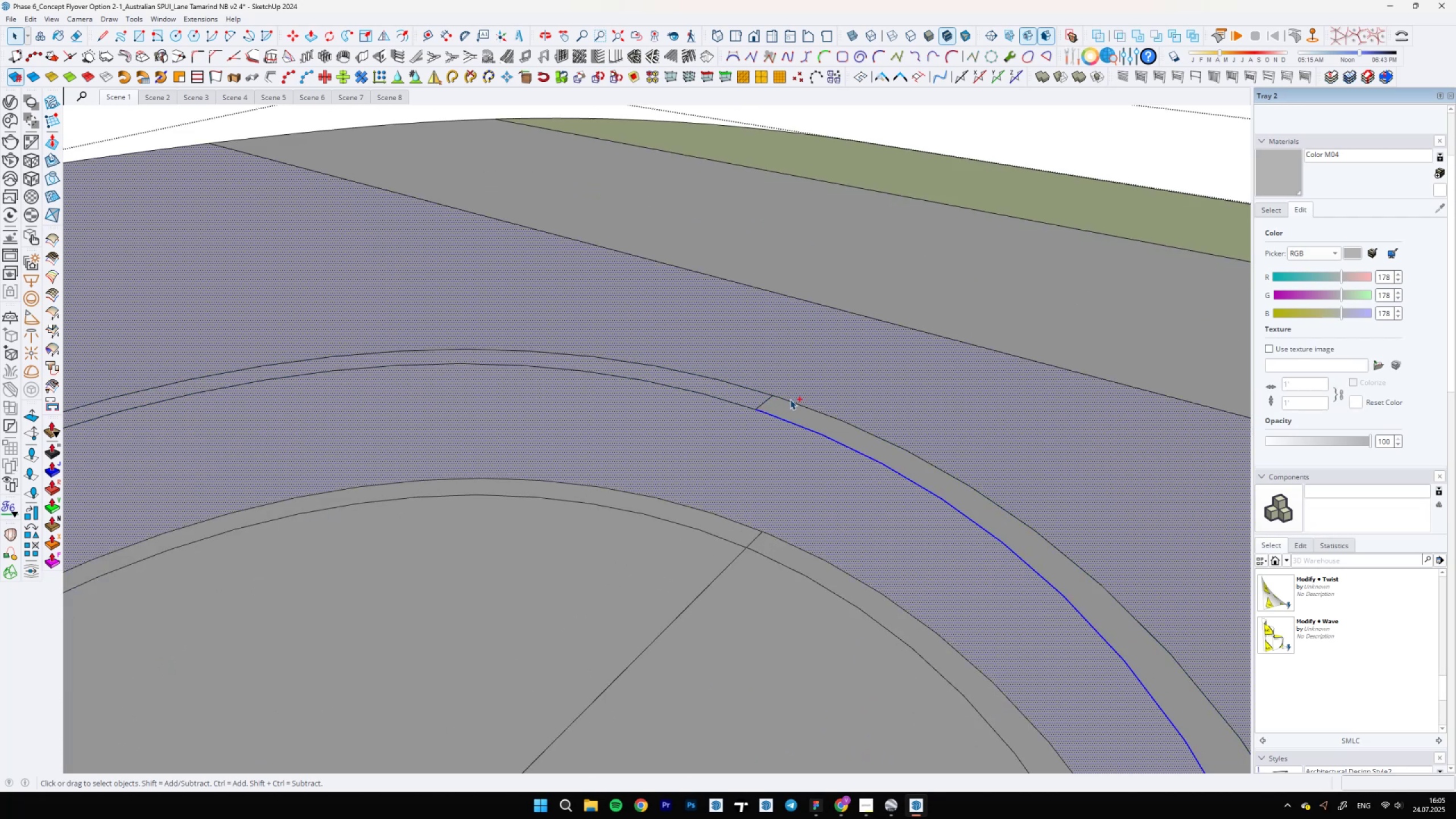 
left_click([789, 402])
 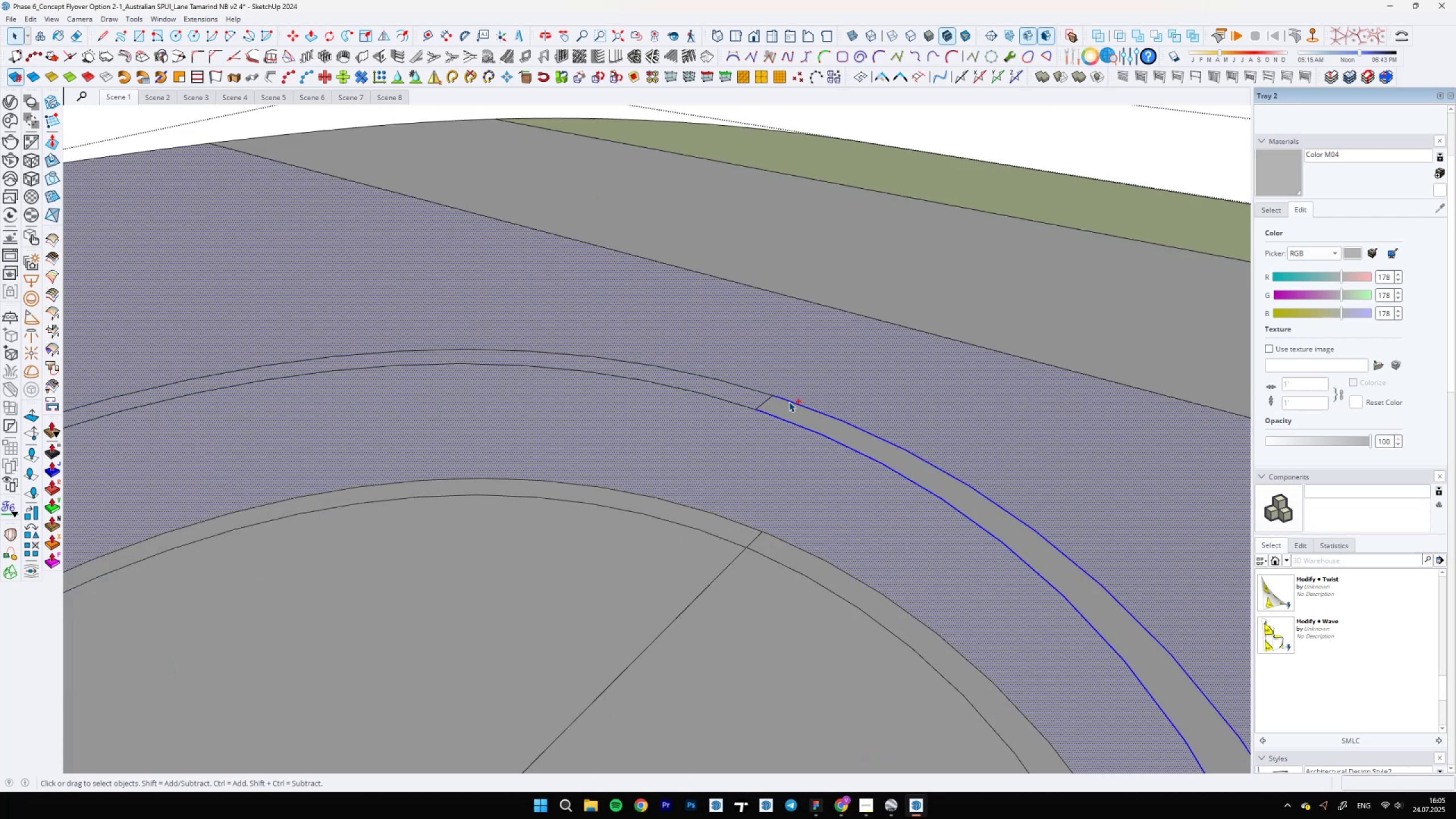 
hold_key(key=ShiftLeft, duration=1.04)
double_click([801, 393])
 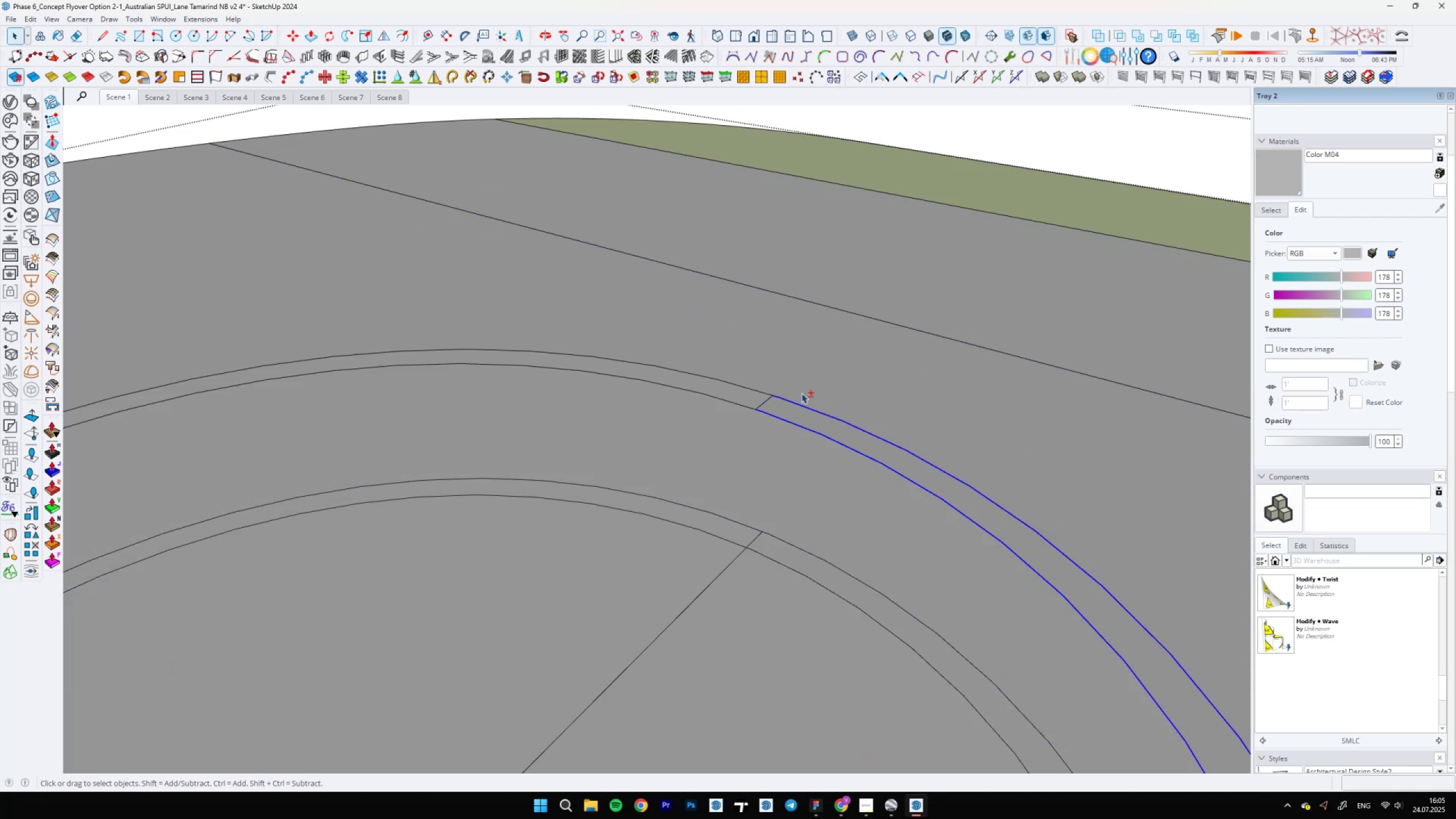 
scroll: coordinate [708, 292], scroll_direction: down, amount: 13.0
 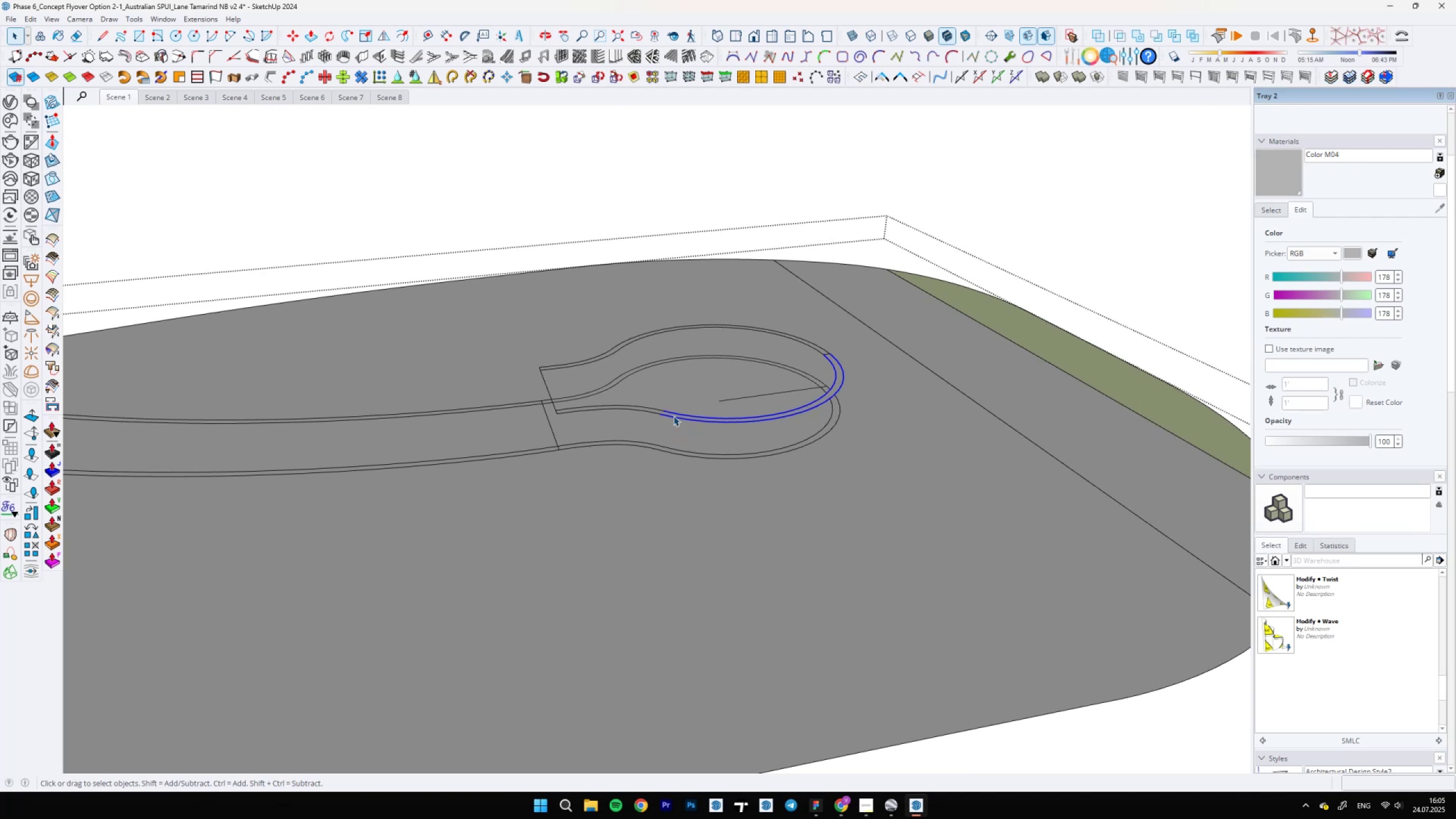 
scroll: coordinate [646, 415], scroll_direction: up, amount: 4.0
 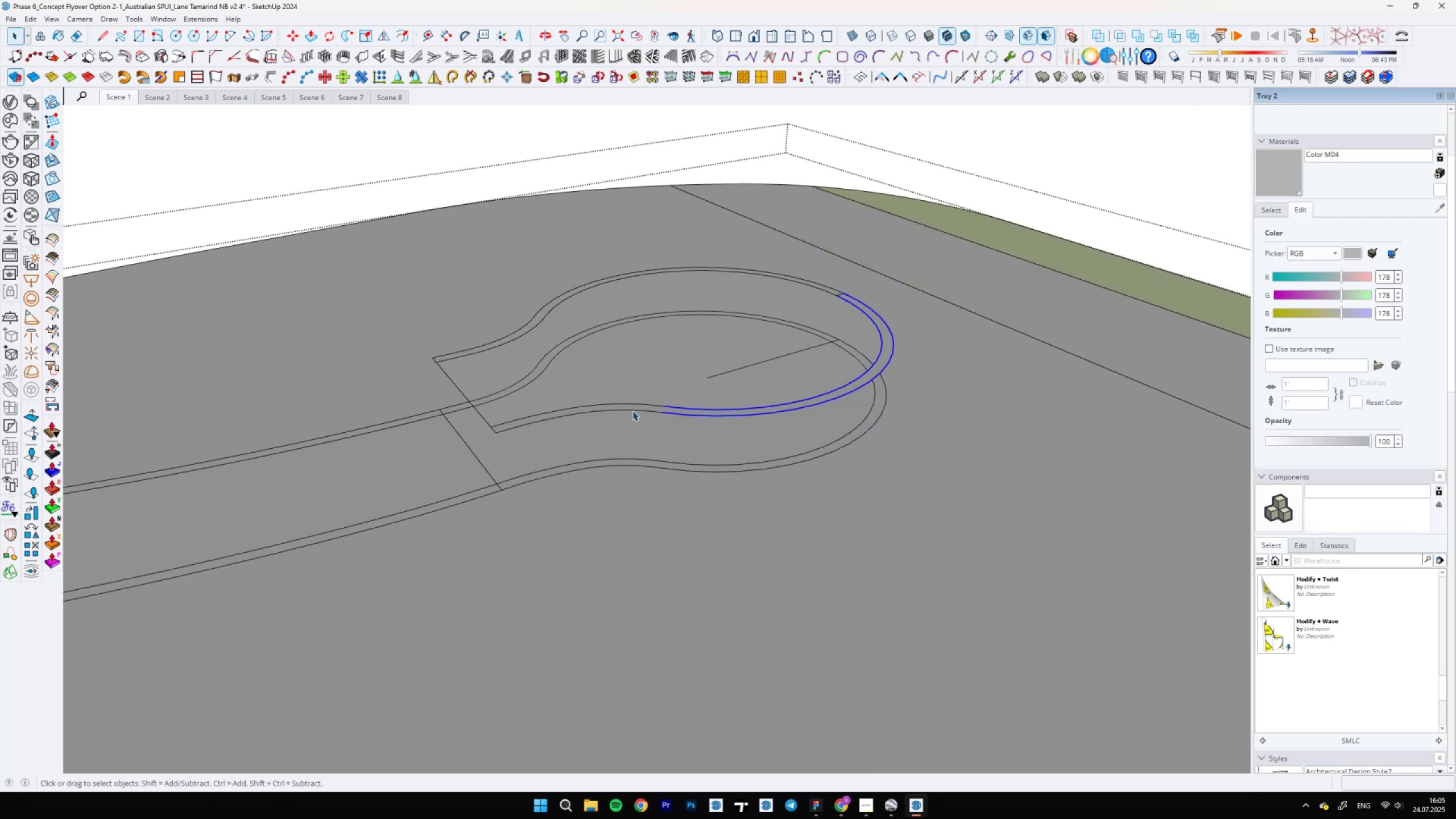 
hold_key(key=ControlLeft, duration=1.5)
left_click_drag(start_coordinate=[487, 408], to_coordinate=[519, 446])
 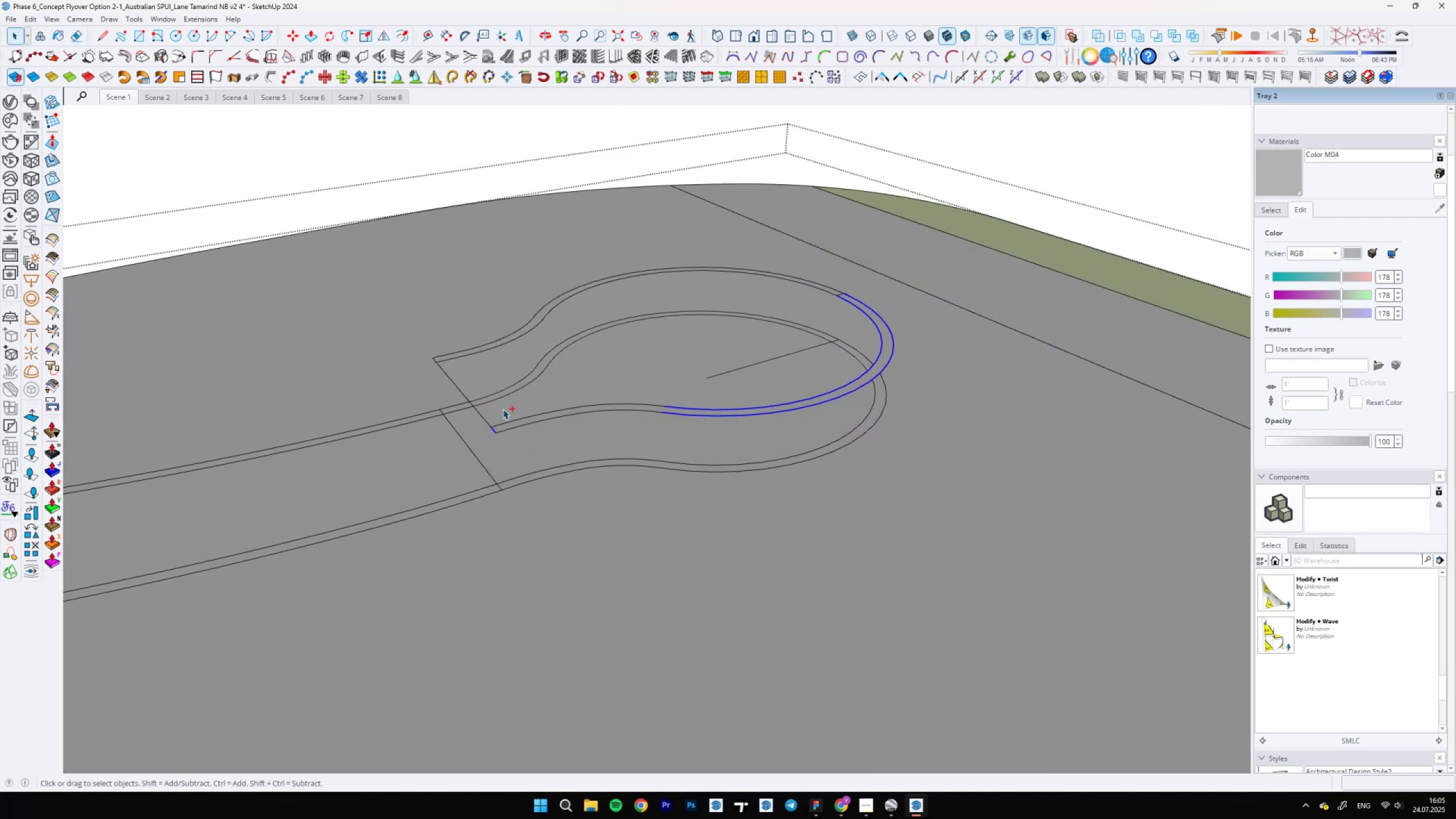 
hold_key(key=ControlLeft, duration=1.08)
left_click_drag(start_coordinate=[660, 402], to_coordinate=[628, 427])
 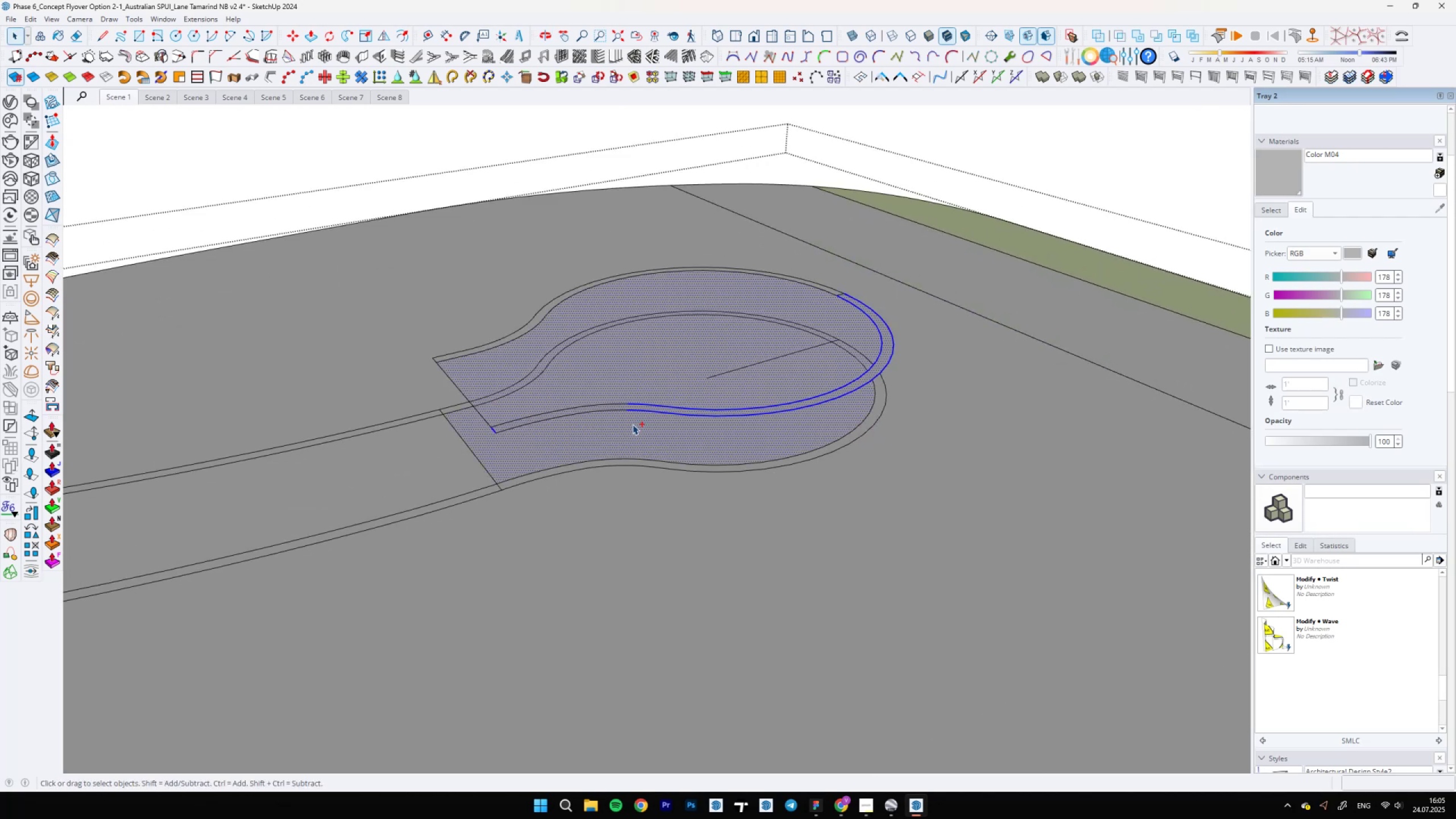 
hold_key(key=ShiftLeft, duration=1.26)
hold_key(key=ControlLeft, duration=1.76)
left_click_drag(start_coordinate=[627, 391], to_coordinate=[572, 429])
 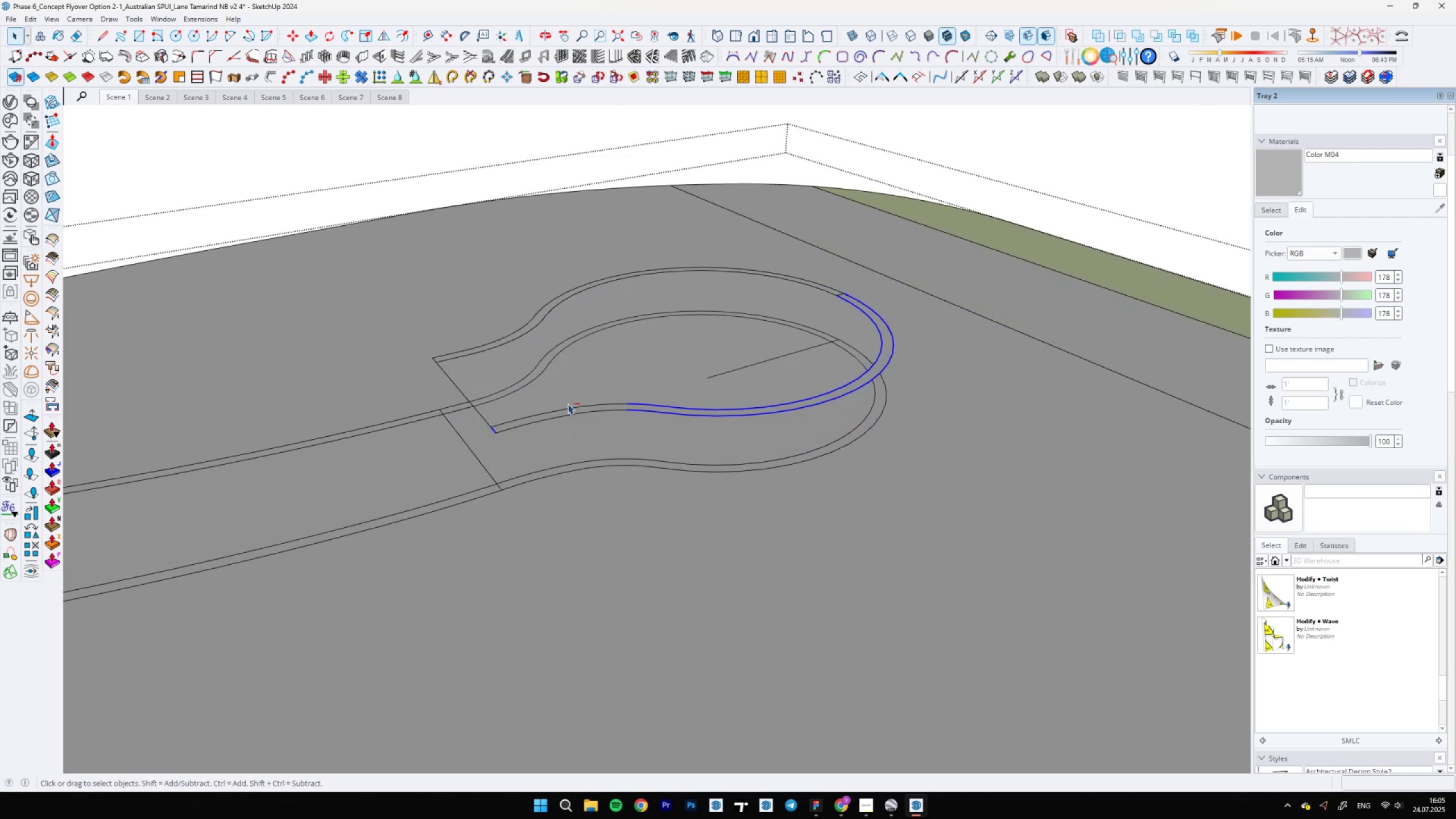 
left_click_drag(start_coordinate=[627, 388], to_coordinate=[579, 429])
 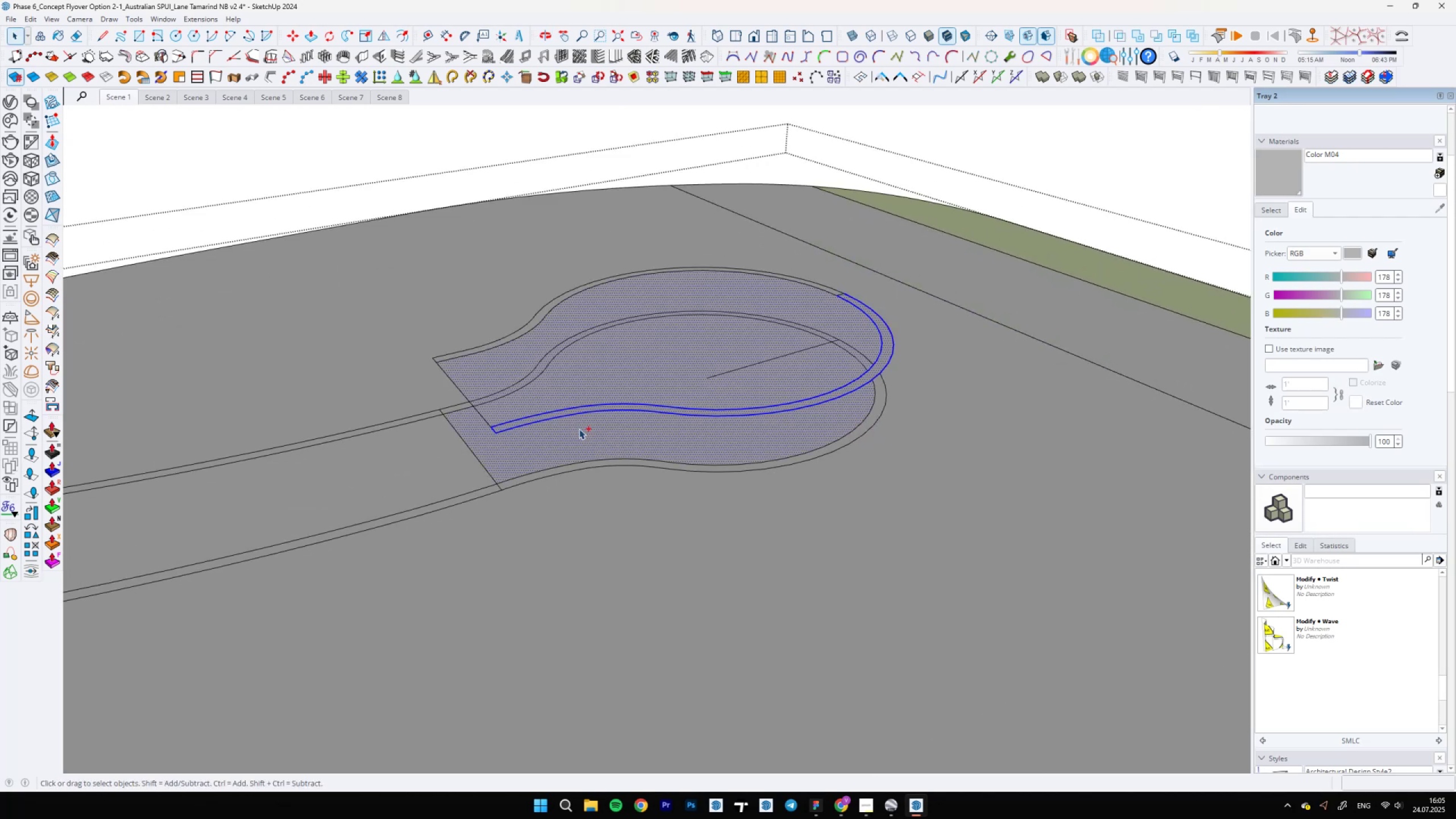 
hold_key(key=ControlLeft, duration=0.58)
 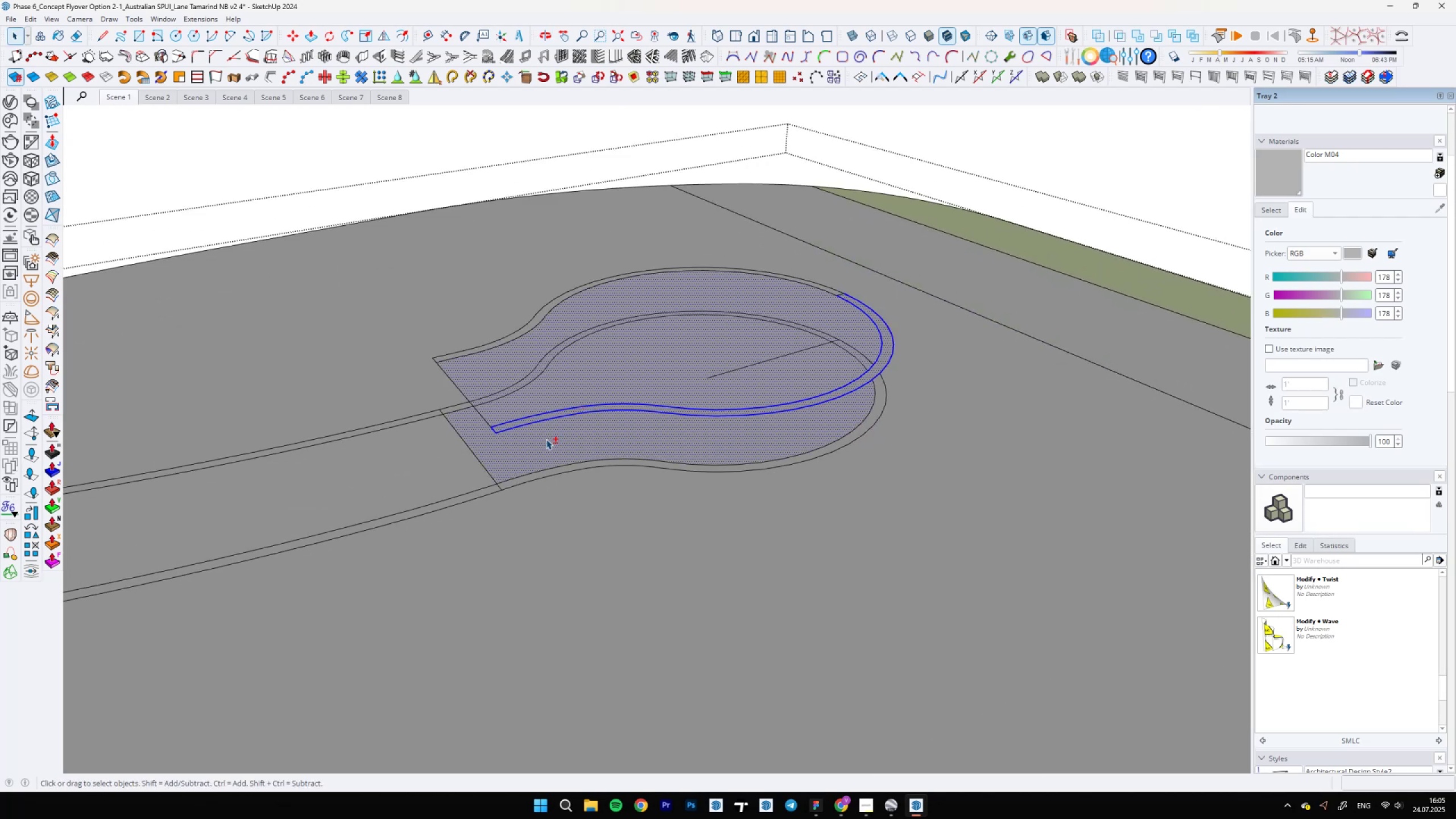 
hold_key(key=ShiftLeft, duration=0.69)
left_click([547, 439])
 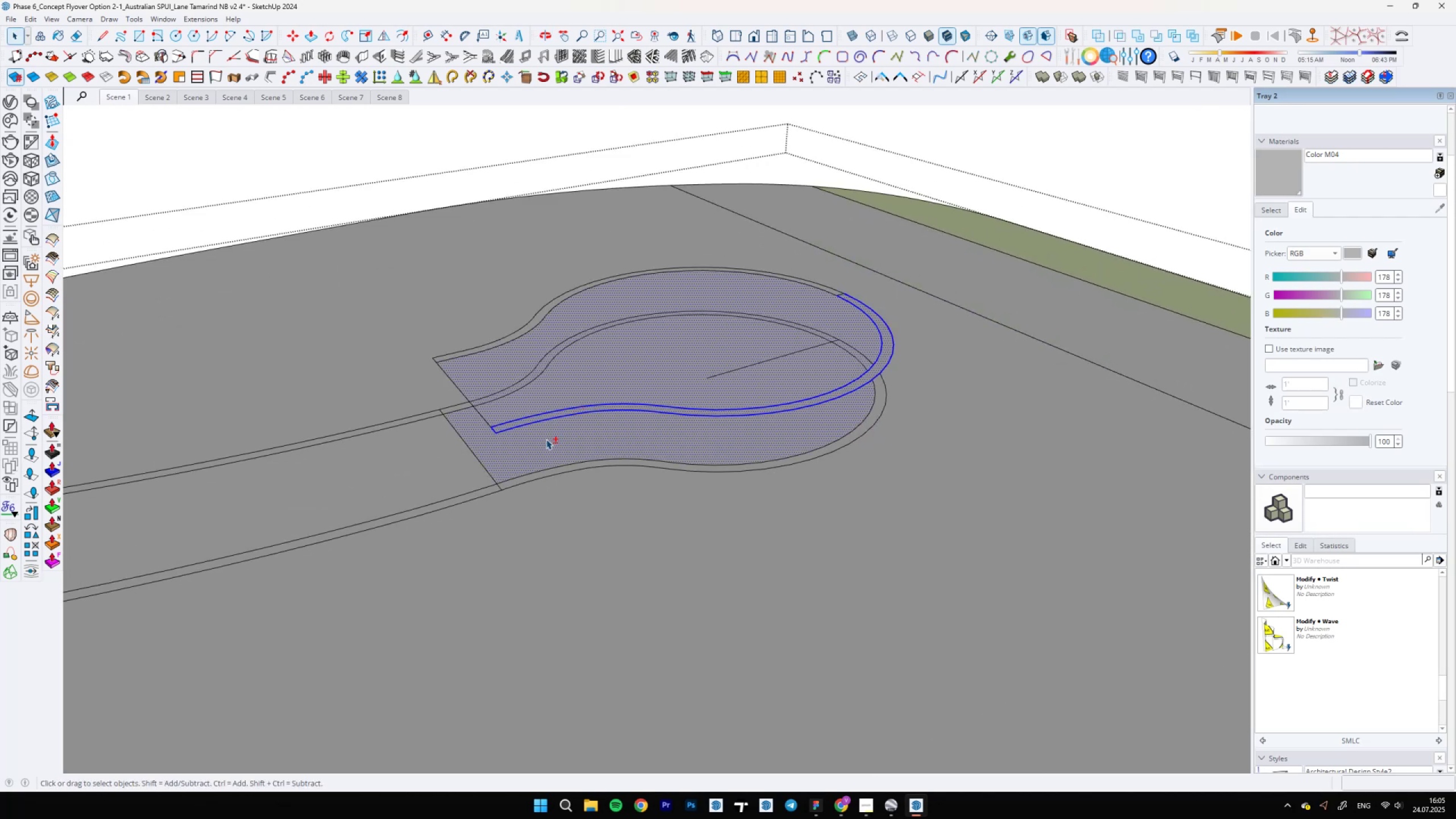 
scroll: coordinate [536, 450], scroll_direction: down, amount: 5.0
 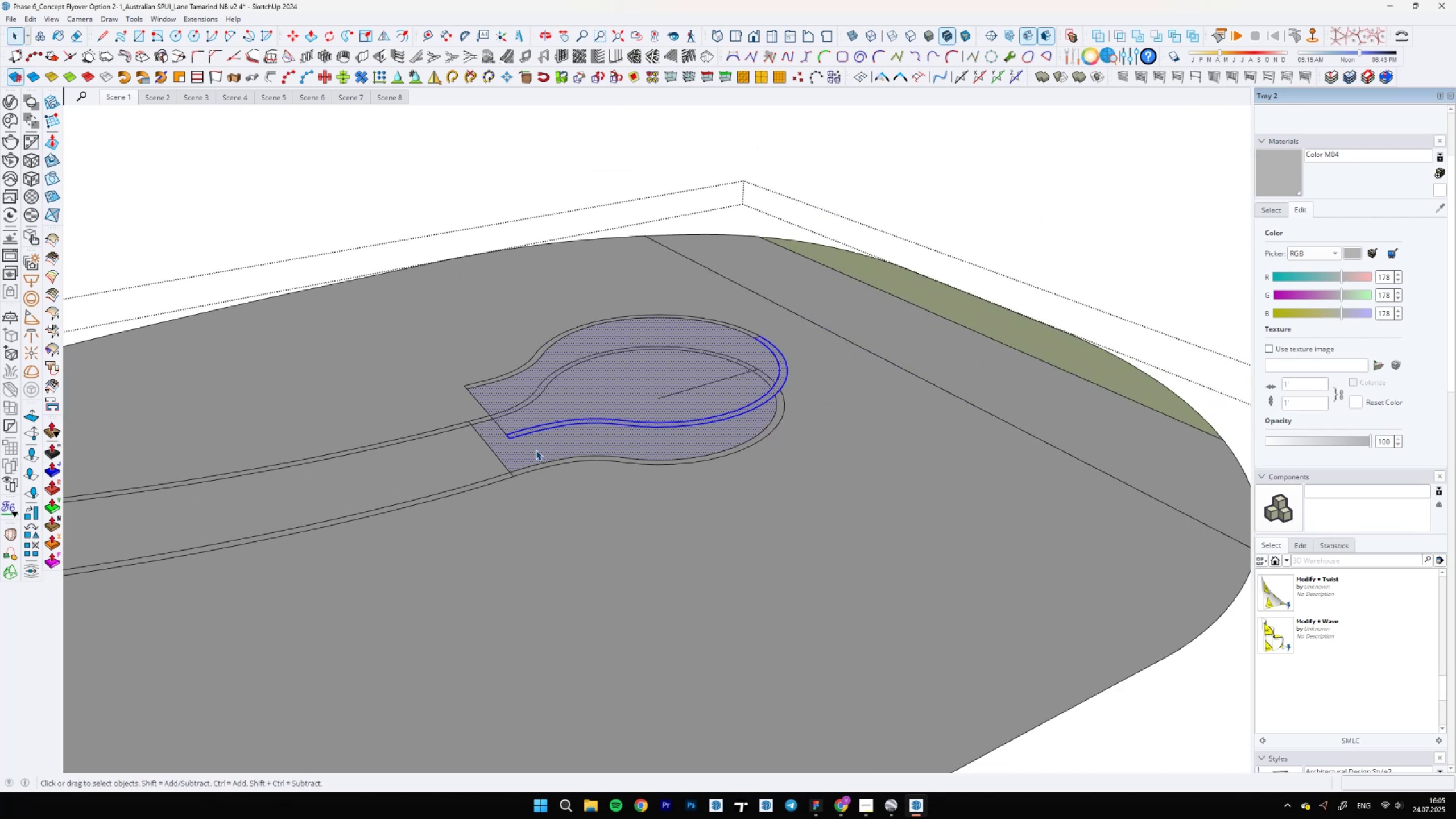 
hold_key(key=ShiftLeft, duration=1.1)
hold_key(key=ControlLeft, duration=1.08)
scroll: coordinate [473, 437], scroll_direction: up, amount: 4.0
 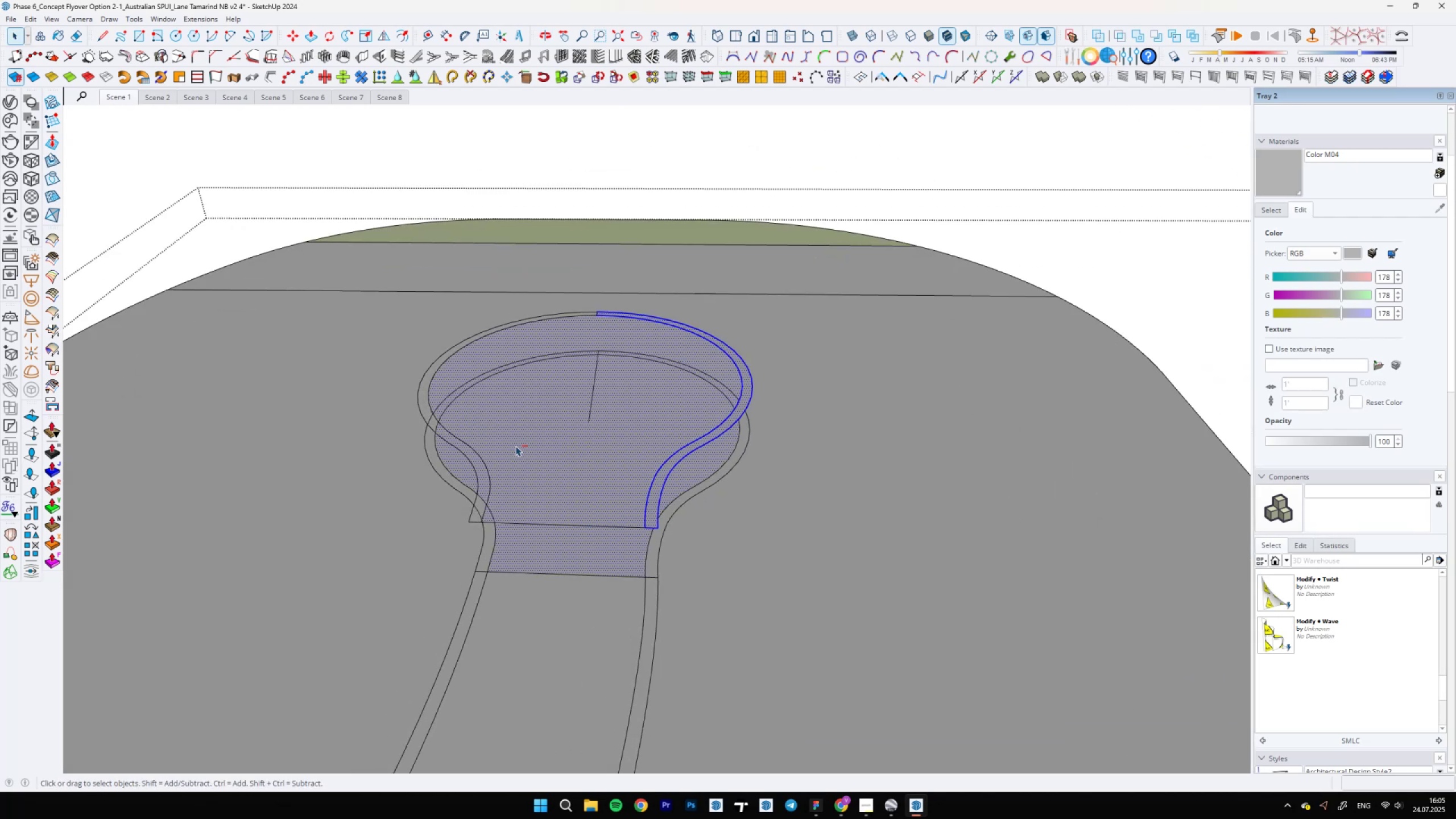 
left_click_drag(start_coordinate=[554, 456], to_coordinate=[522, 544])
 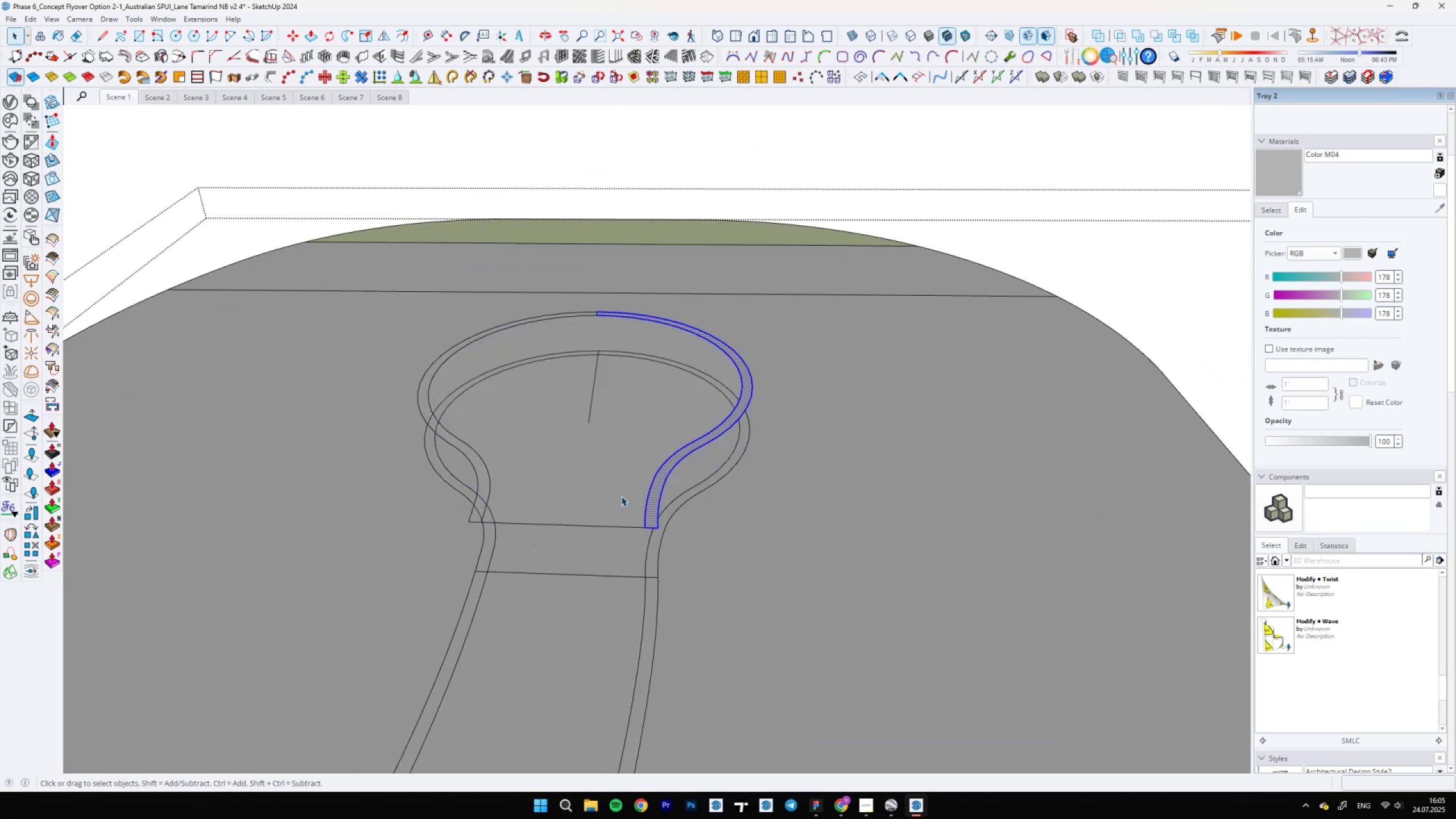 
scroll: coordinate [643, 533], scroll_direction: up, amount: 8.0
 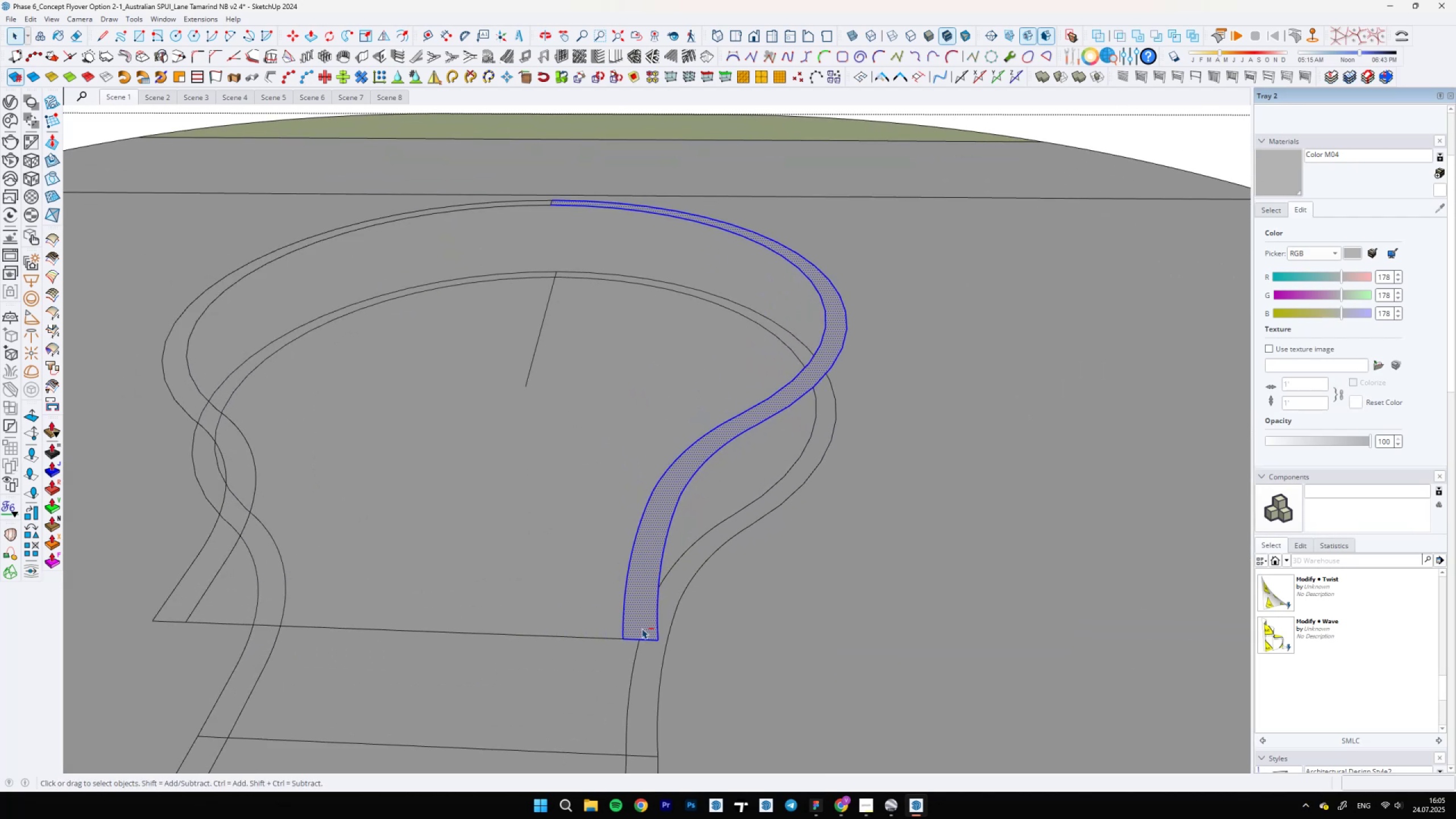 
hold_key(key=ShiftLeft, duration=2.01)
hold_key(key=ControlLeft, duration=0.54)
left_click_drag(start_coordinate=[642, 628], to_coordinate=[635, 657])
 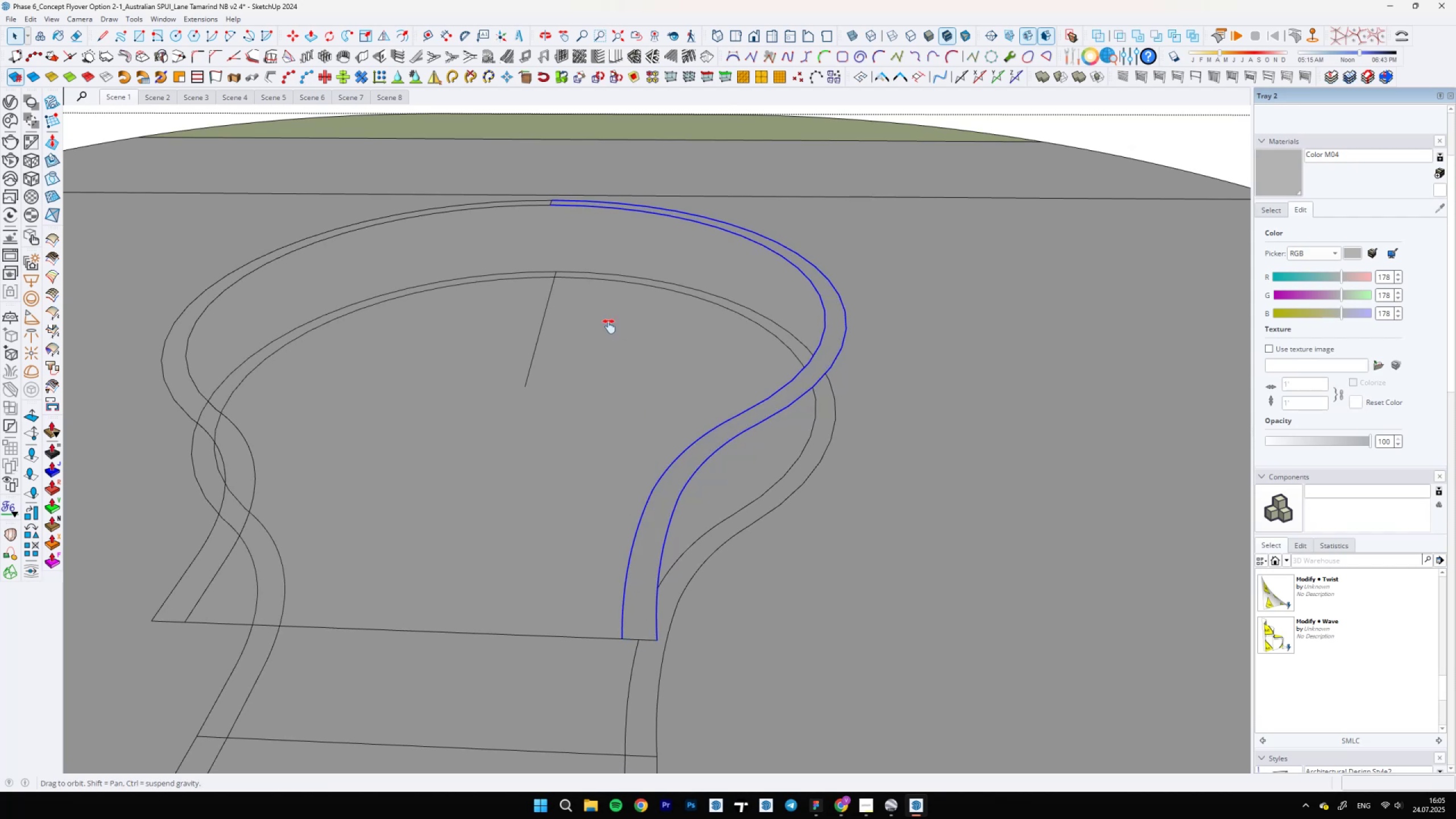 
scroll: coordinate [525, 394], scroll_direction: up, amount: 9.0
 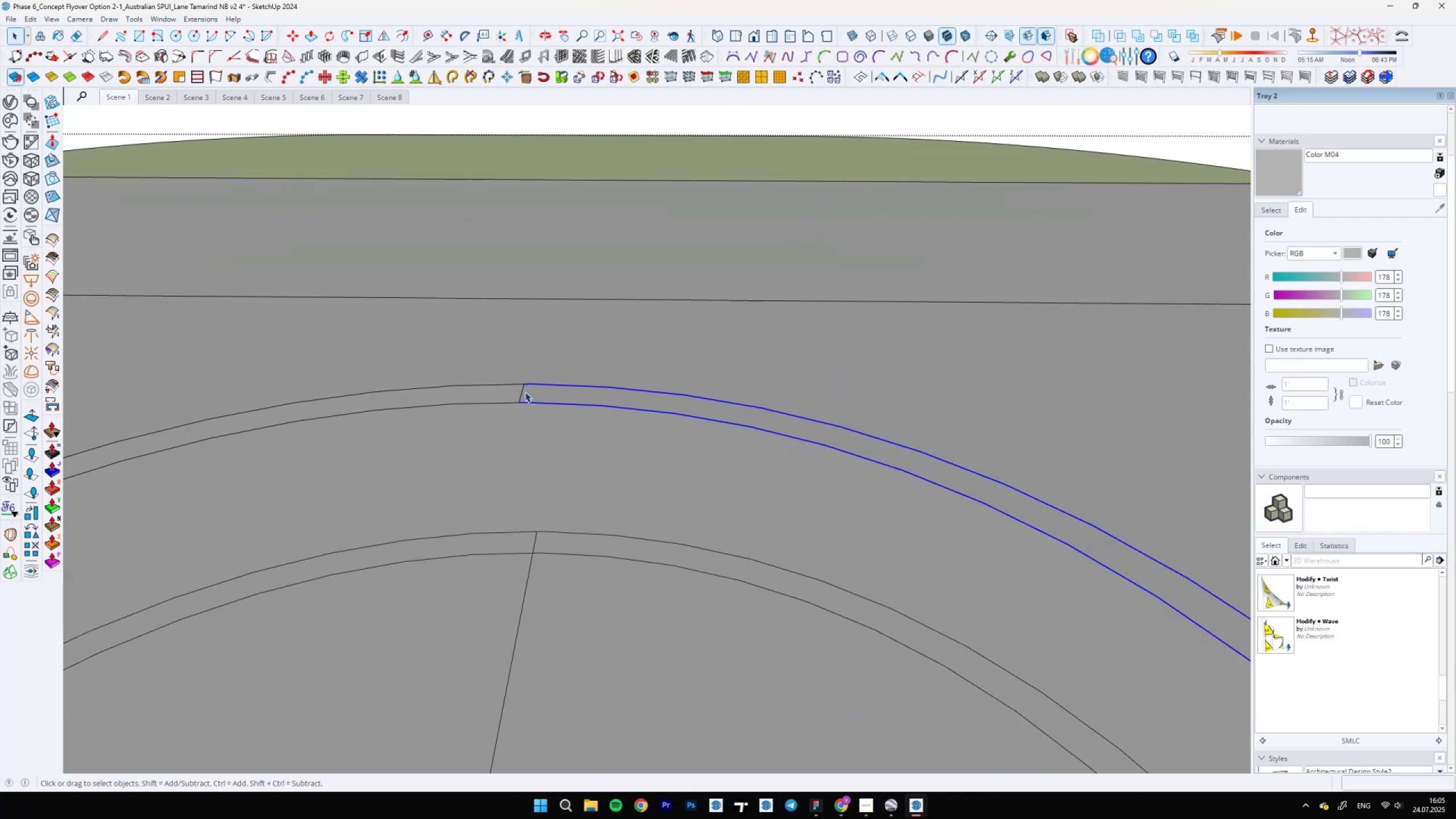 
hold_key(key=ControlLeft, duration=0.34)
 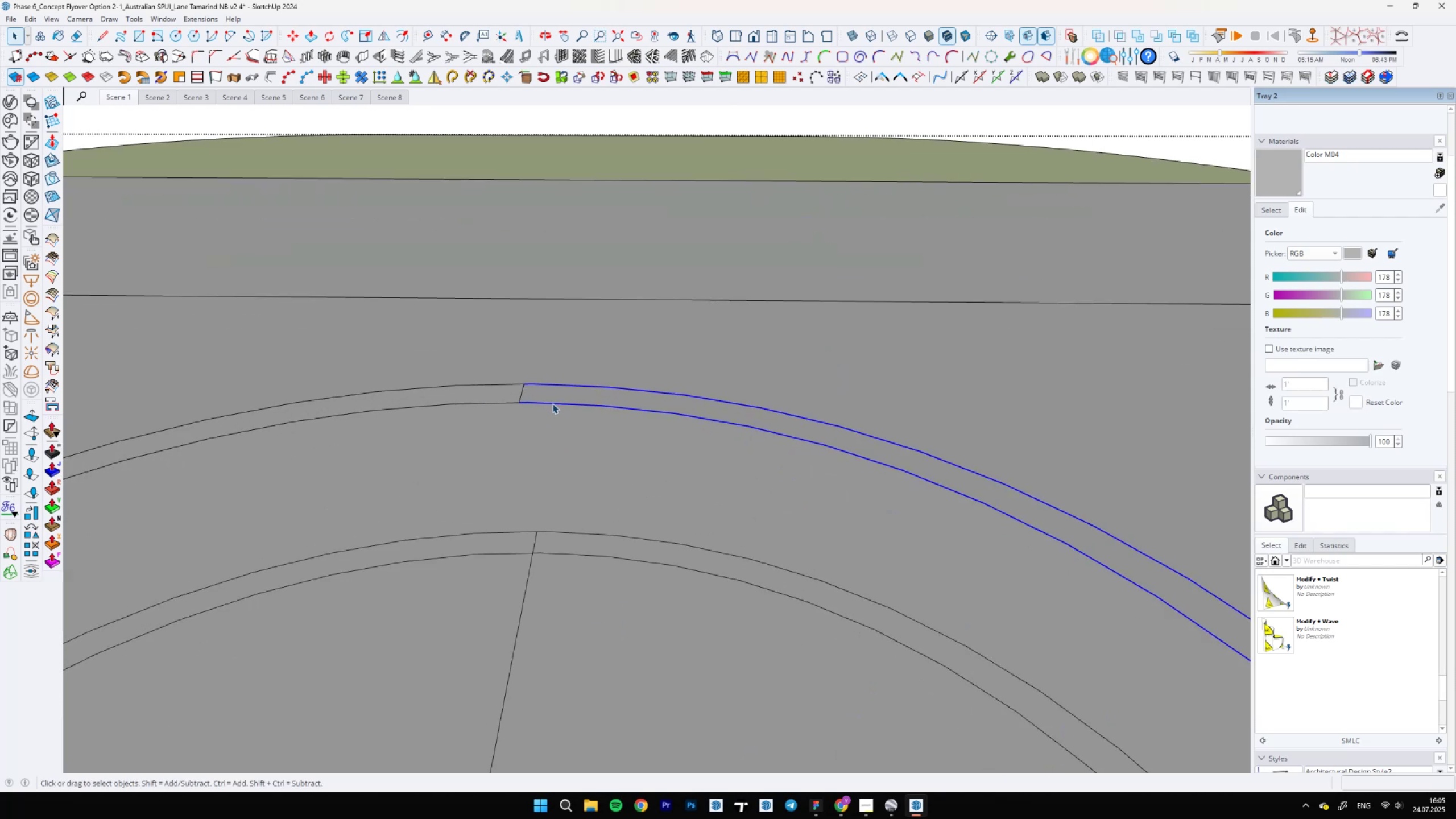 
right_click([552, 403])
 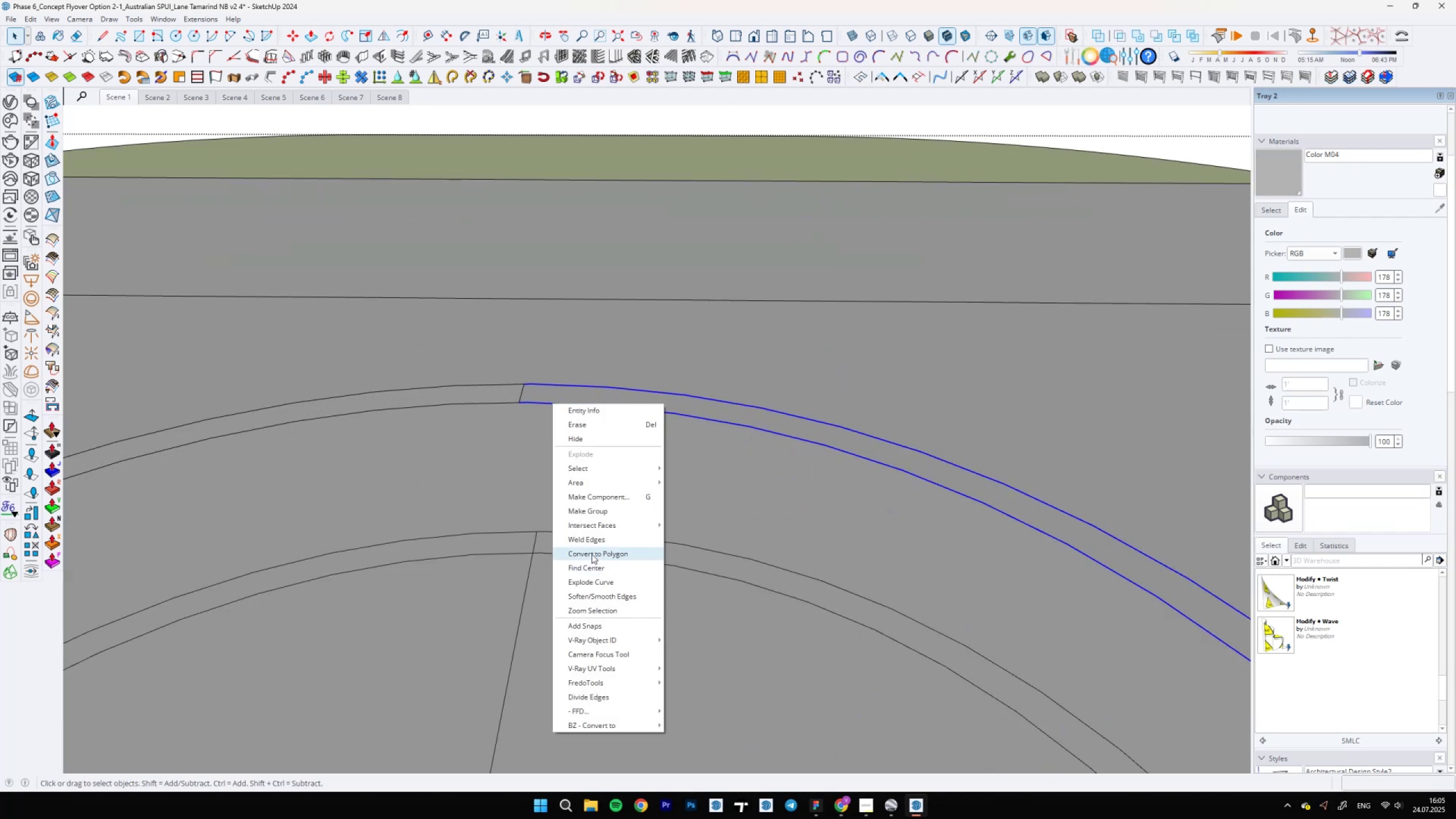 
left_click([593, 543])
 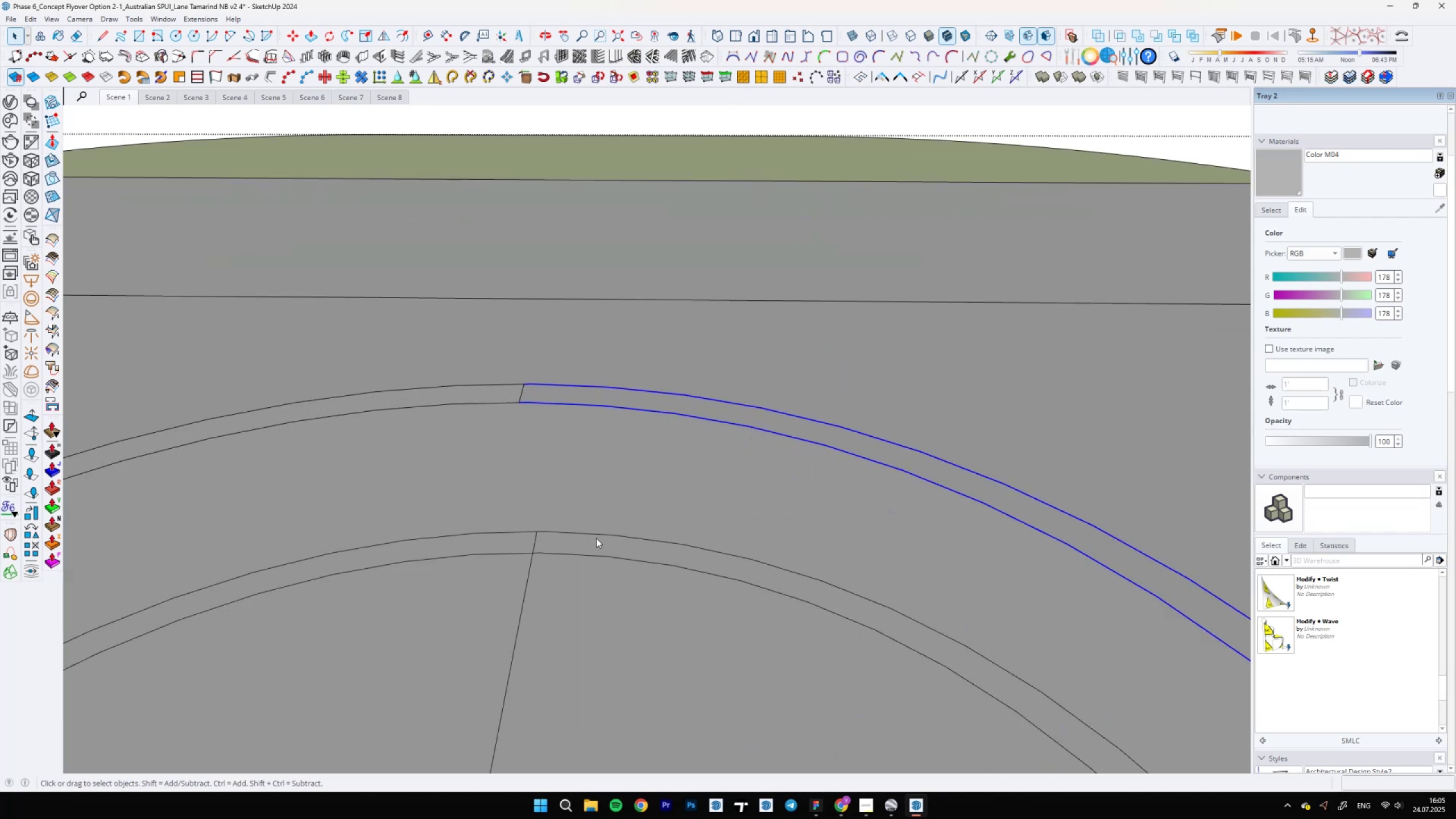 
scroll: coordinate [658, 565], scroll_direction: down, amount: 6.0
 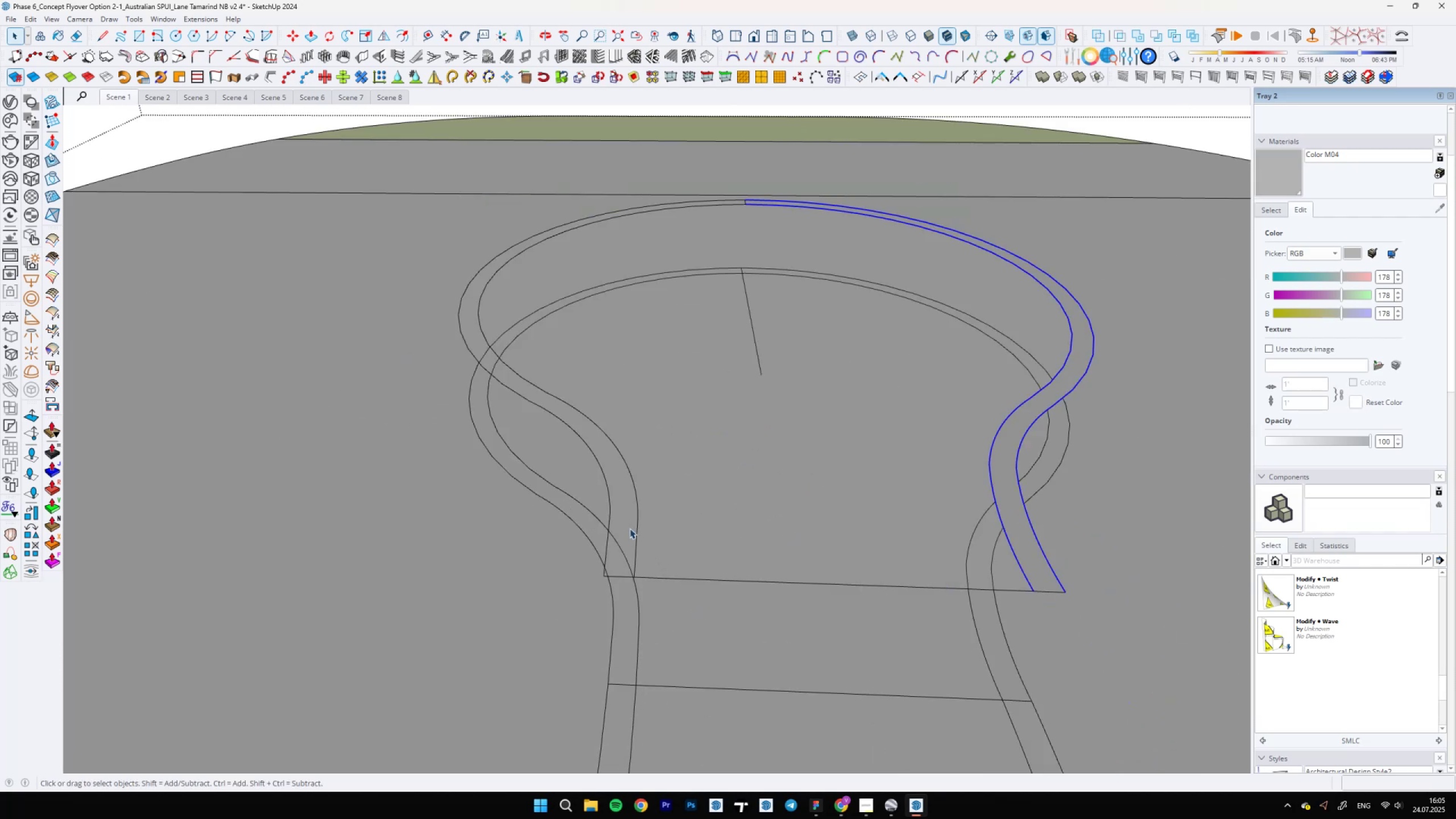 
double_click([629, 527])
 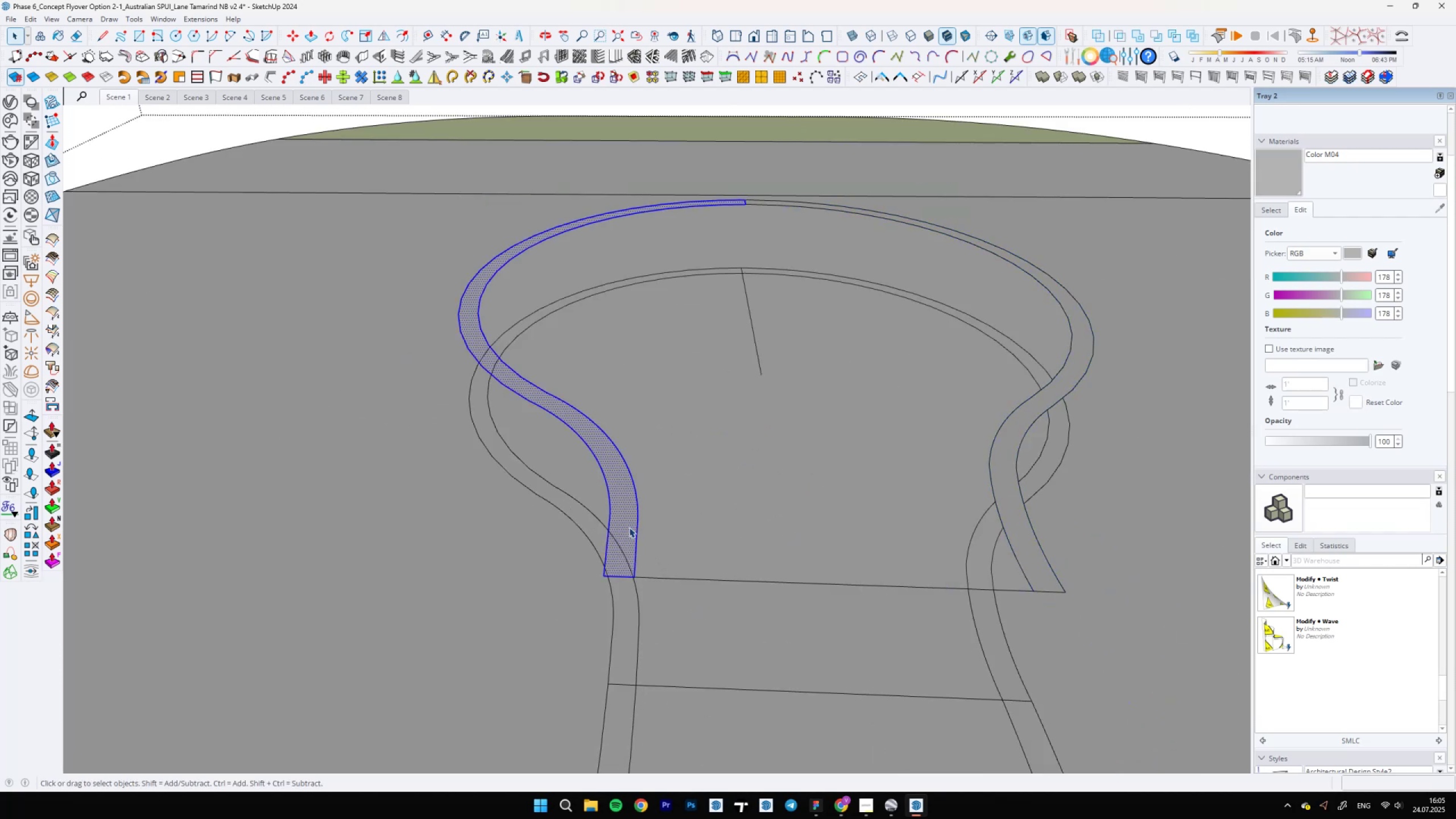 
hold_key(key=ShiftLeft, duration=1.53)
left_click([618, 577])
 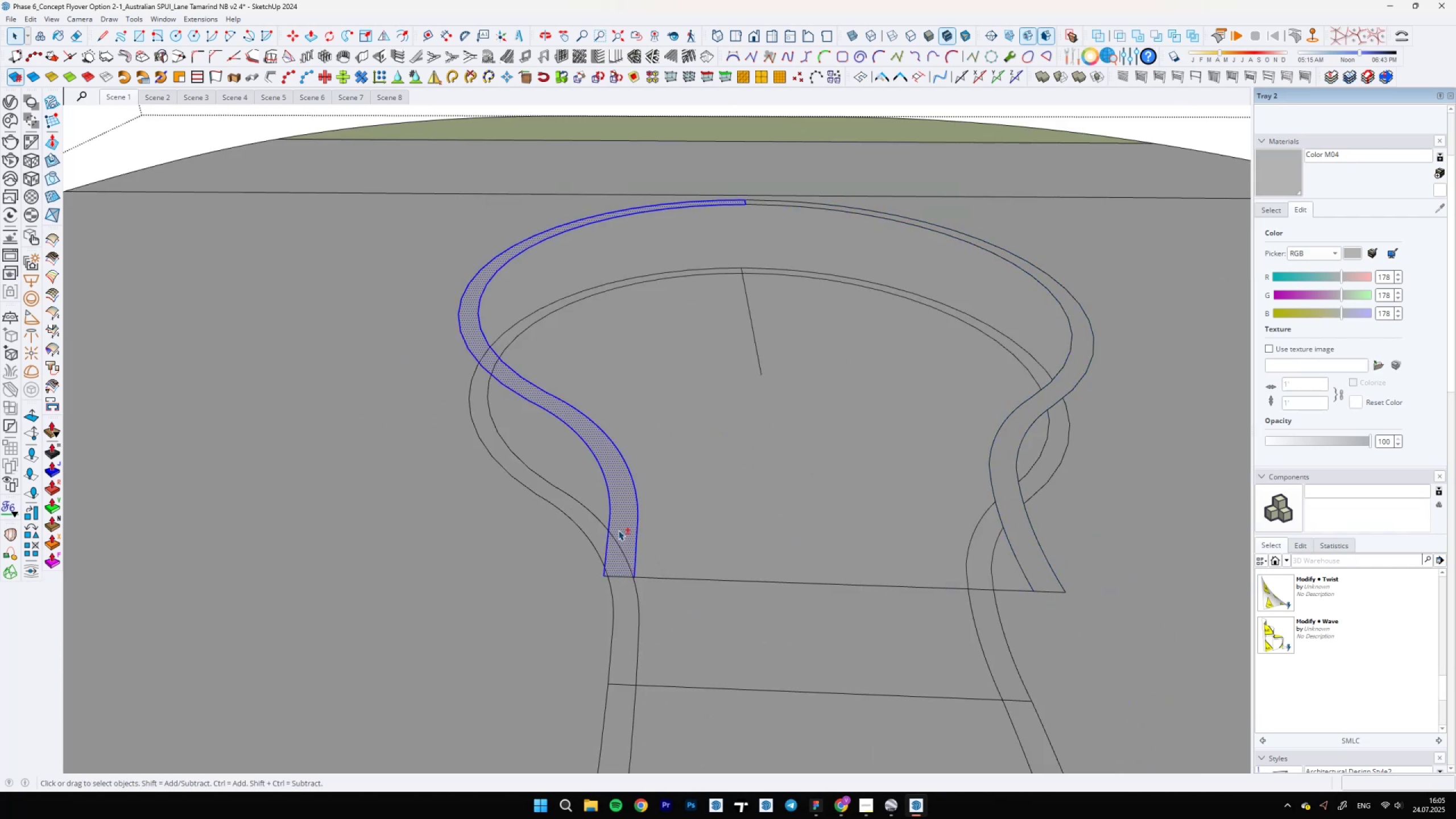 
double_click([619, 525])
 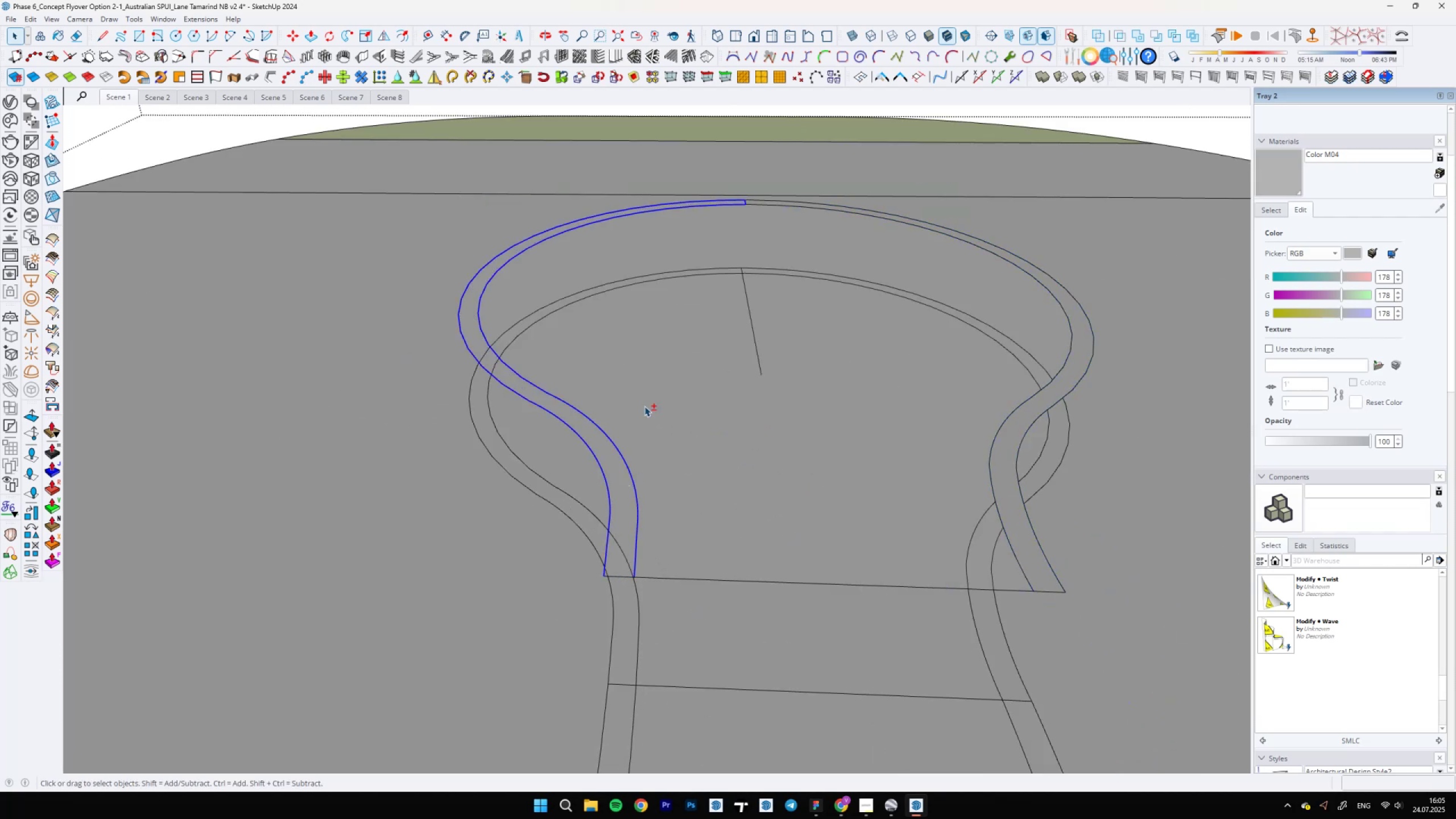 
hold_key(key=ShiftLeft, duration=1.52)
scroll: coordinate [704, 372], scroll_direction: up, amount: 6.0
 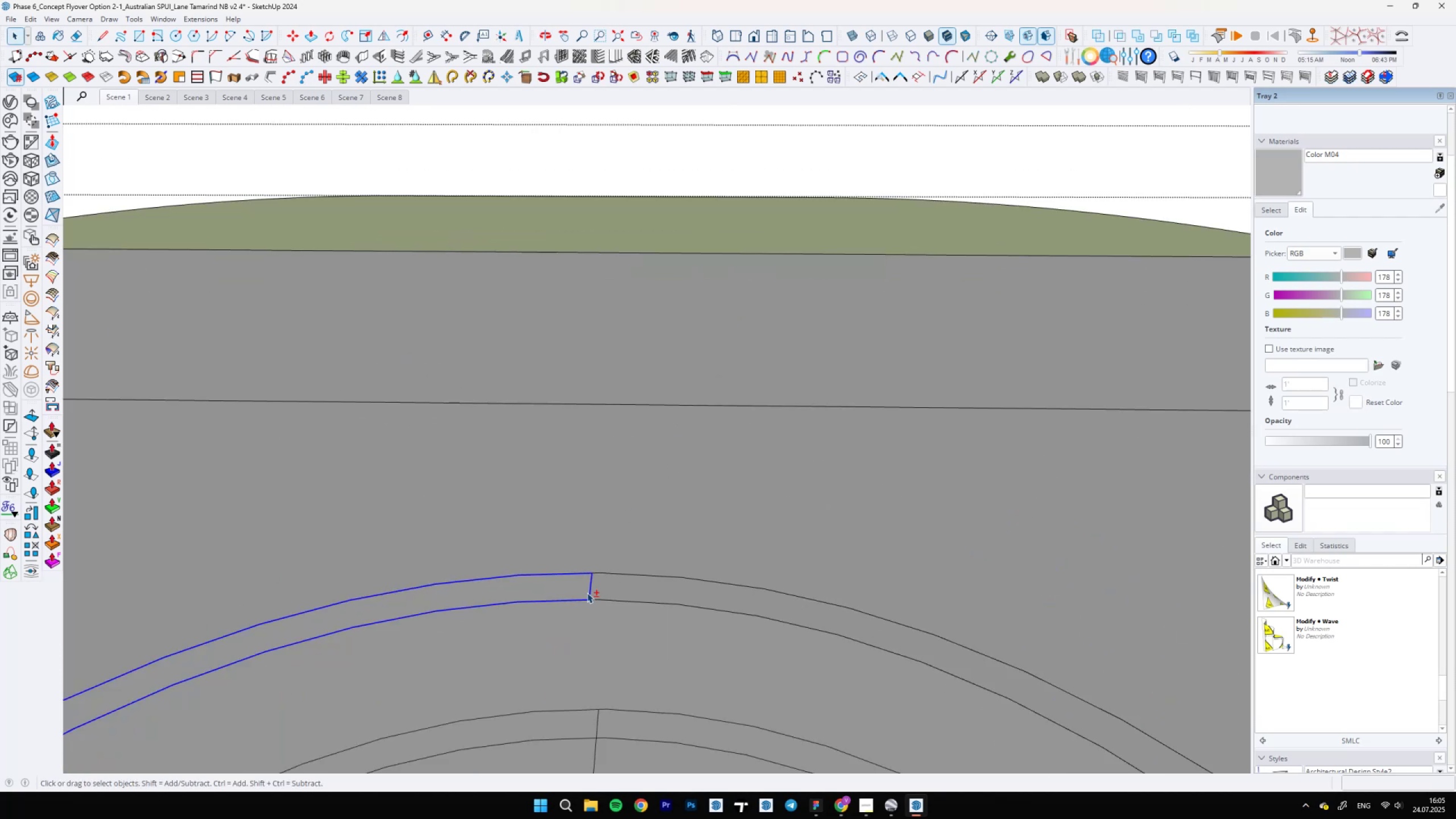 
left_click([591, 588])
 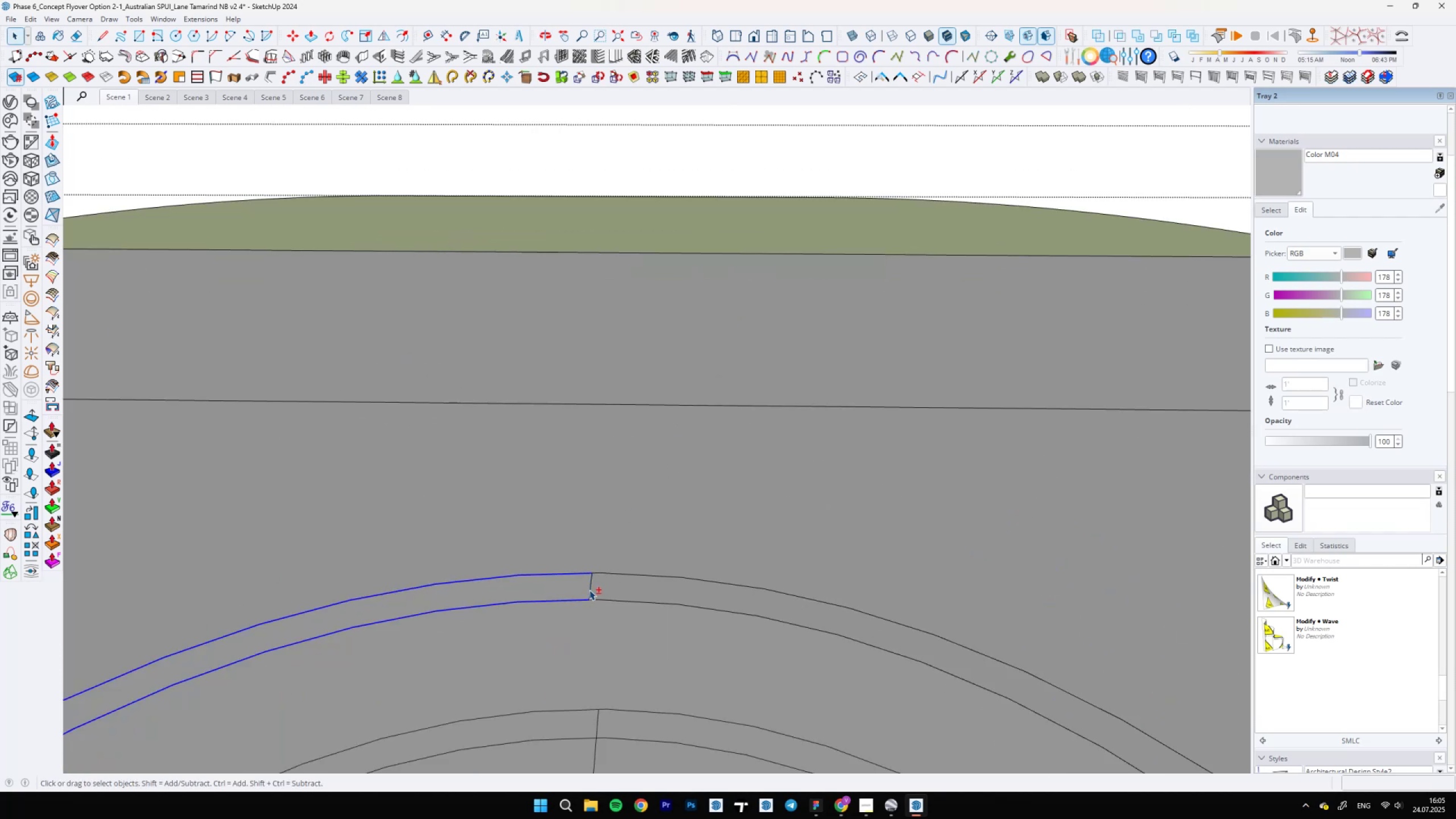 
key(Shift+ShiftLeft)
 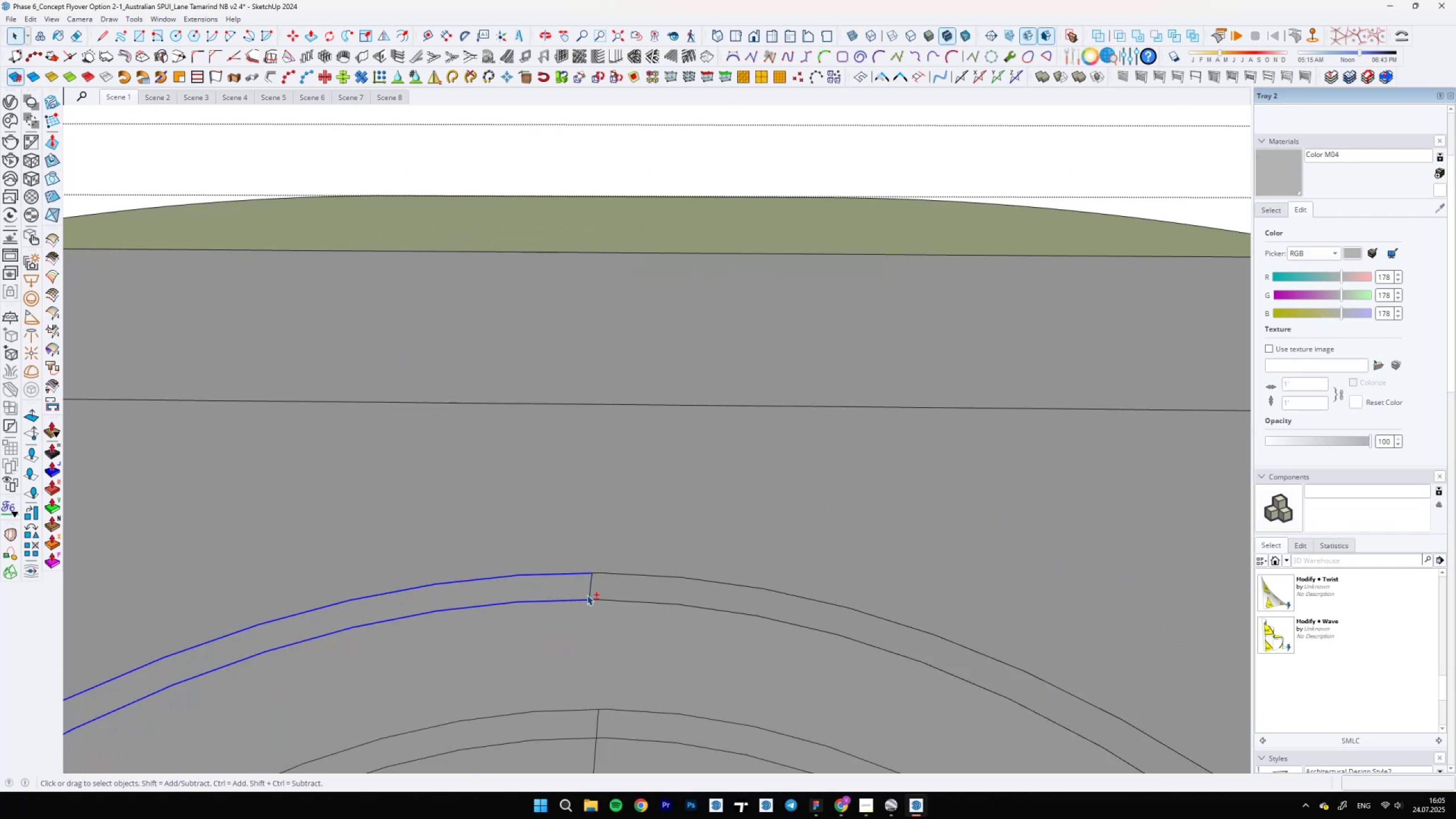 
key(Shift+ShiftLeft)
 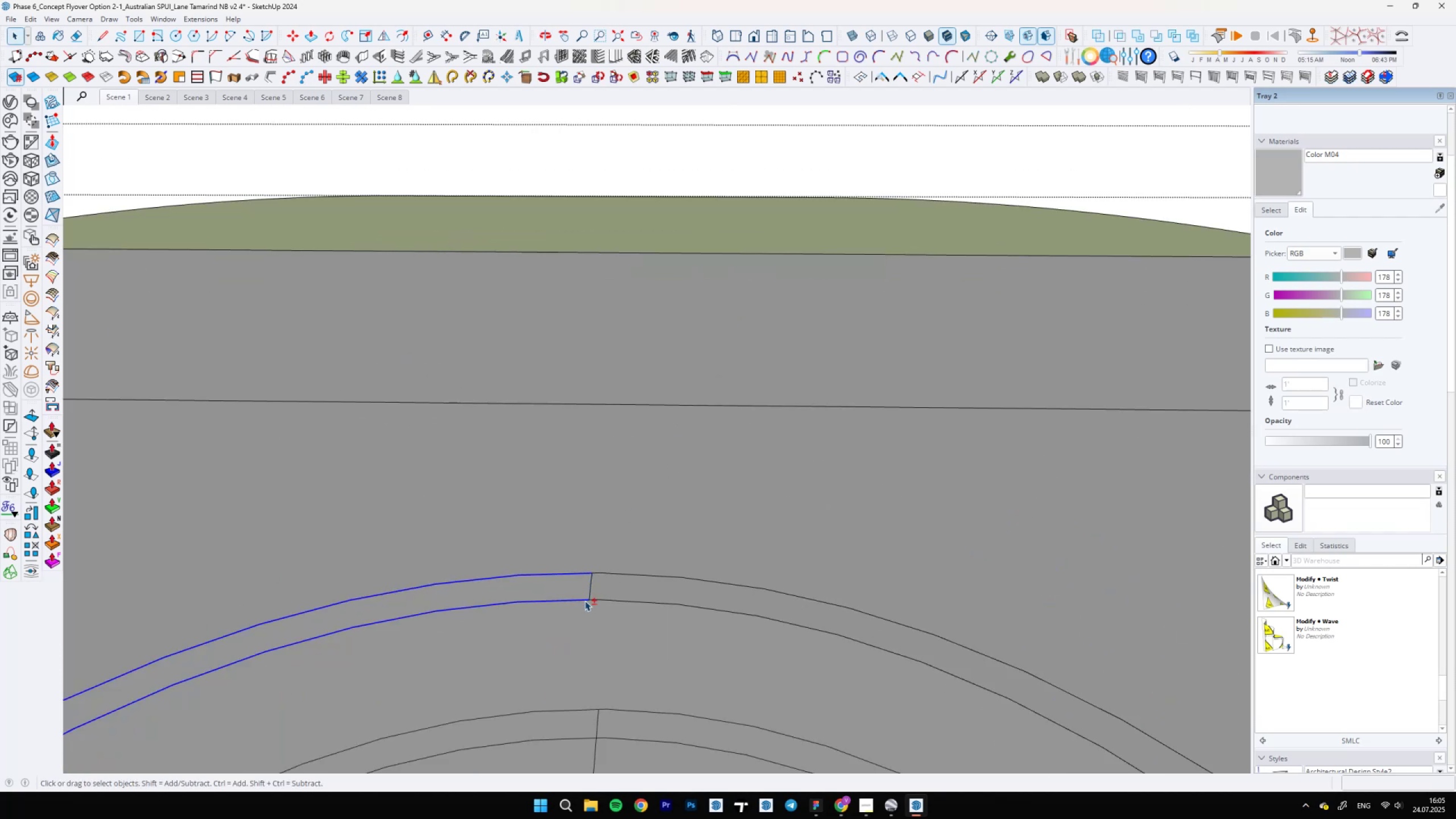 
key(Shift+ShiftLeft)
 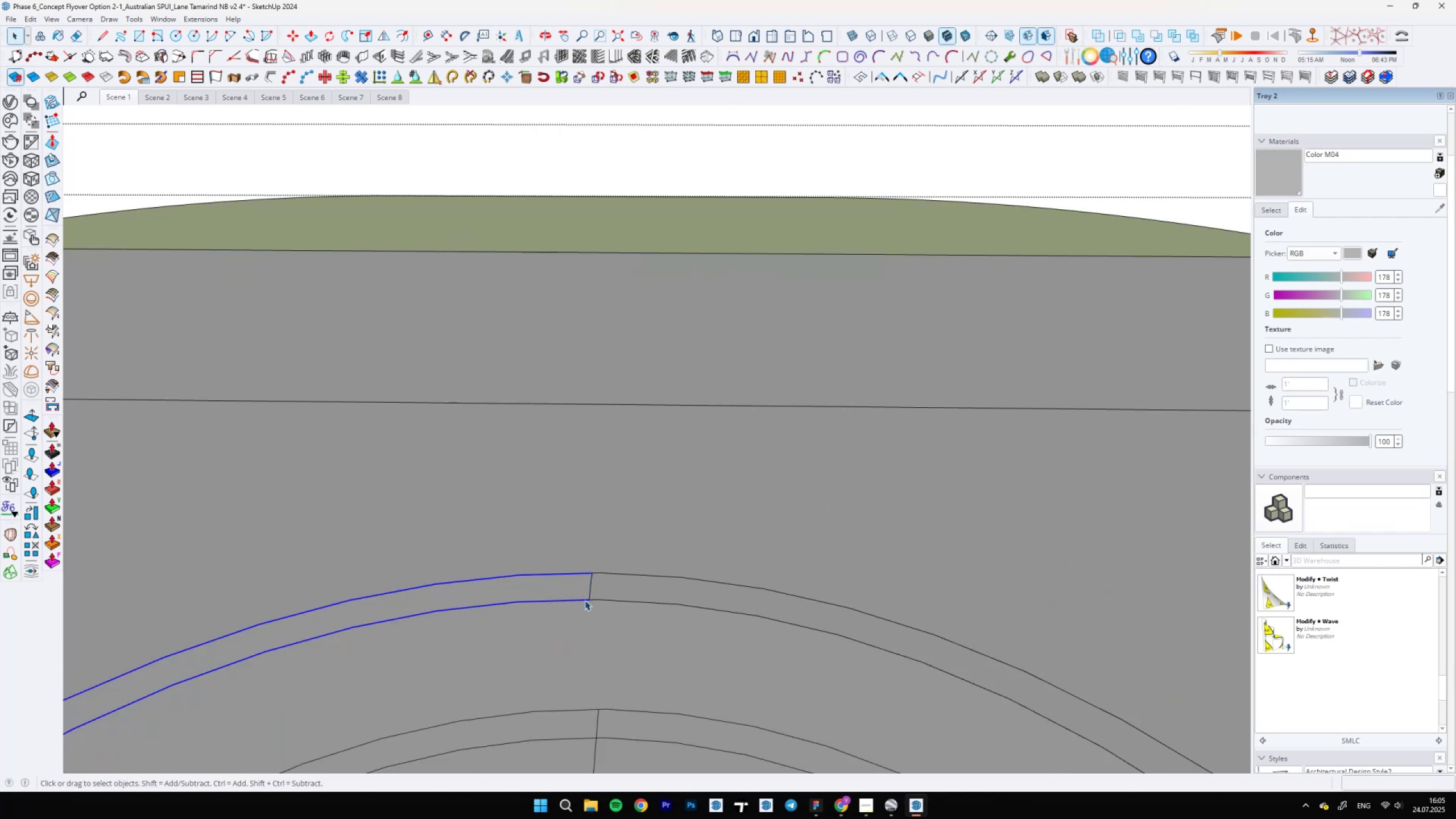 
right_click([585, 600])
 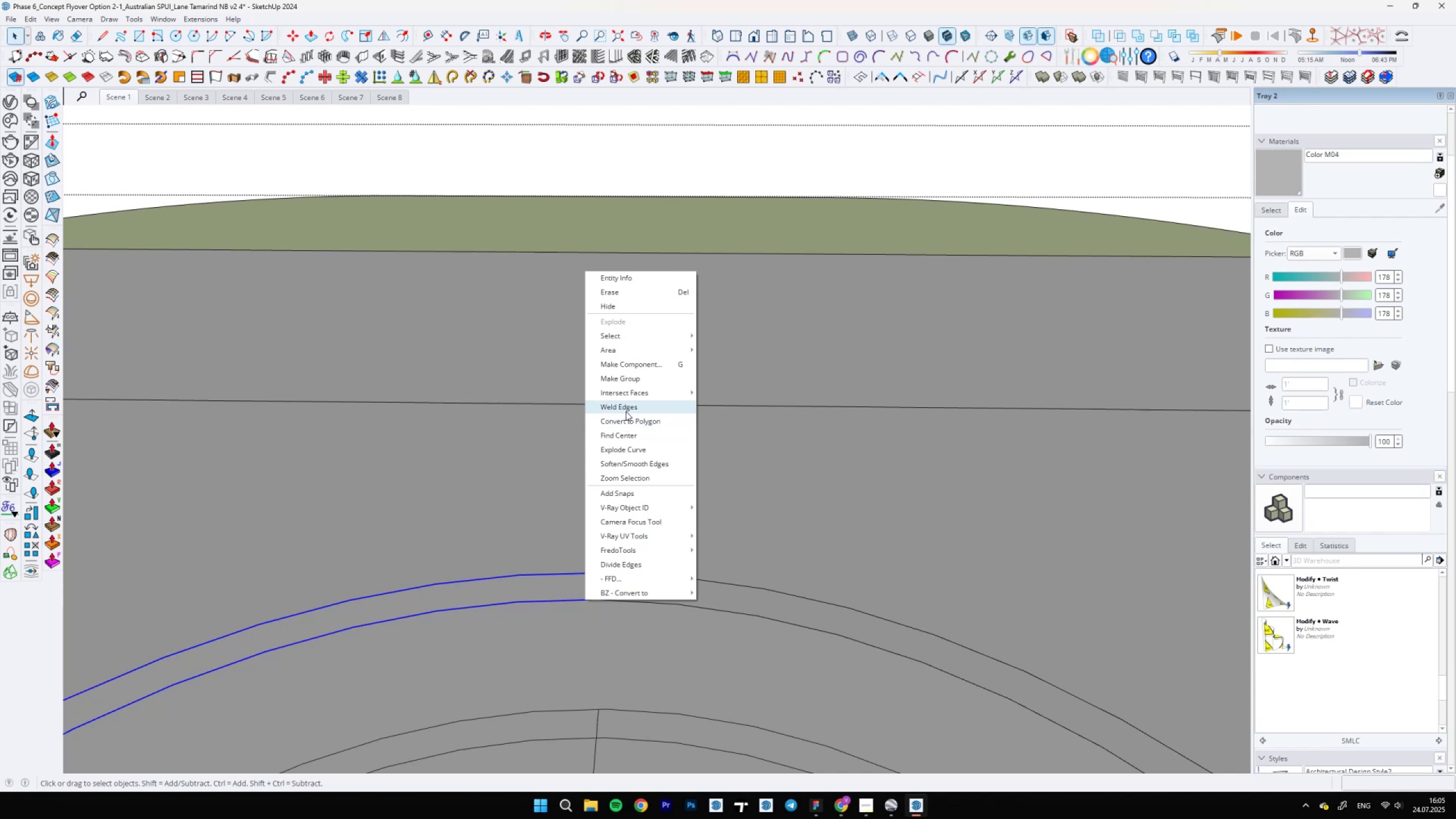 
scroll: coordinate [619, 501], scroll_direction: down, amount: 21.0
 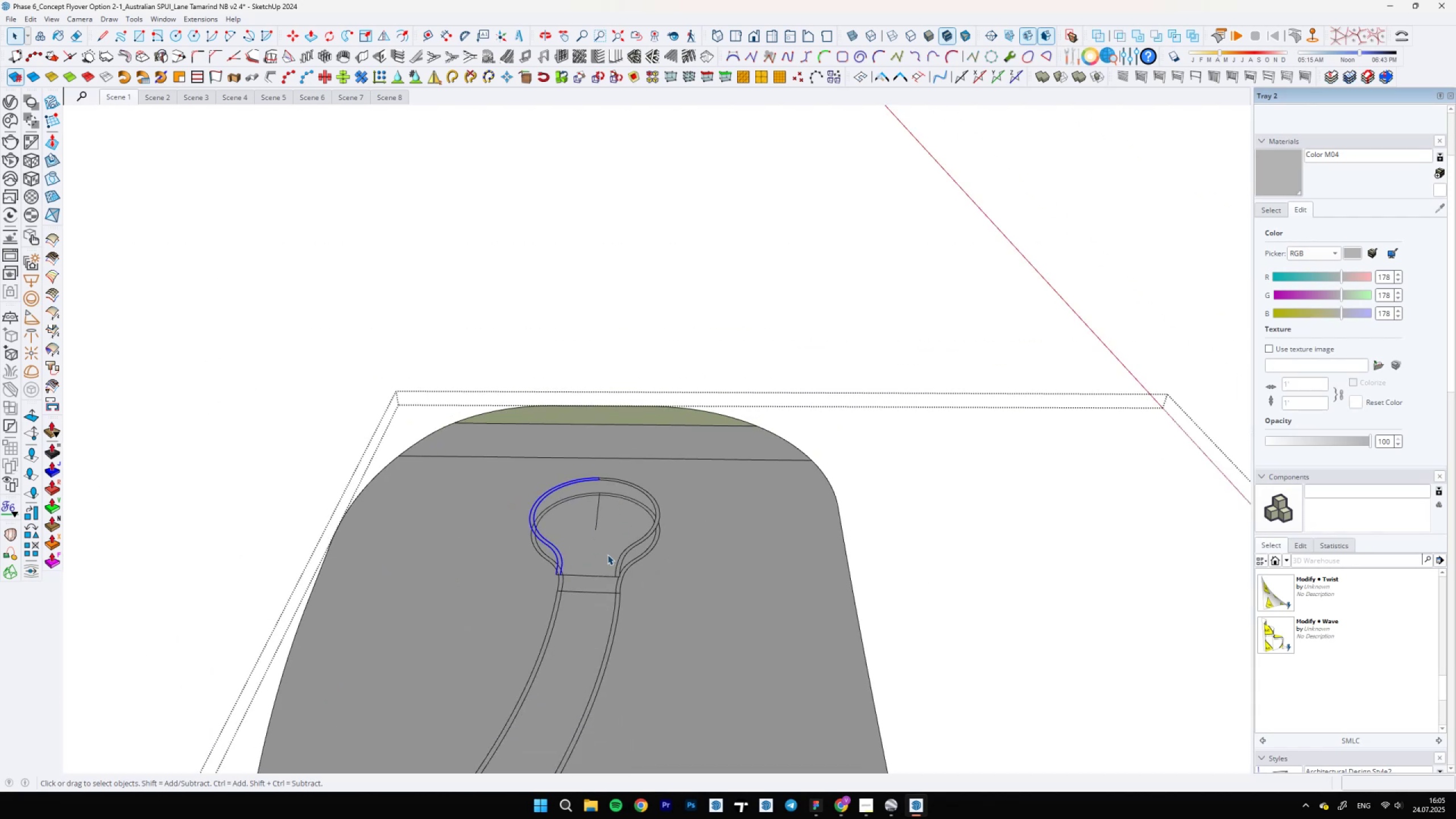 
scroll: coordinate [706, 450], scroll_direction: up, amount: 12.0
 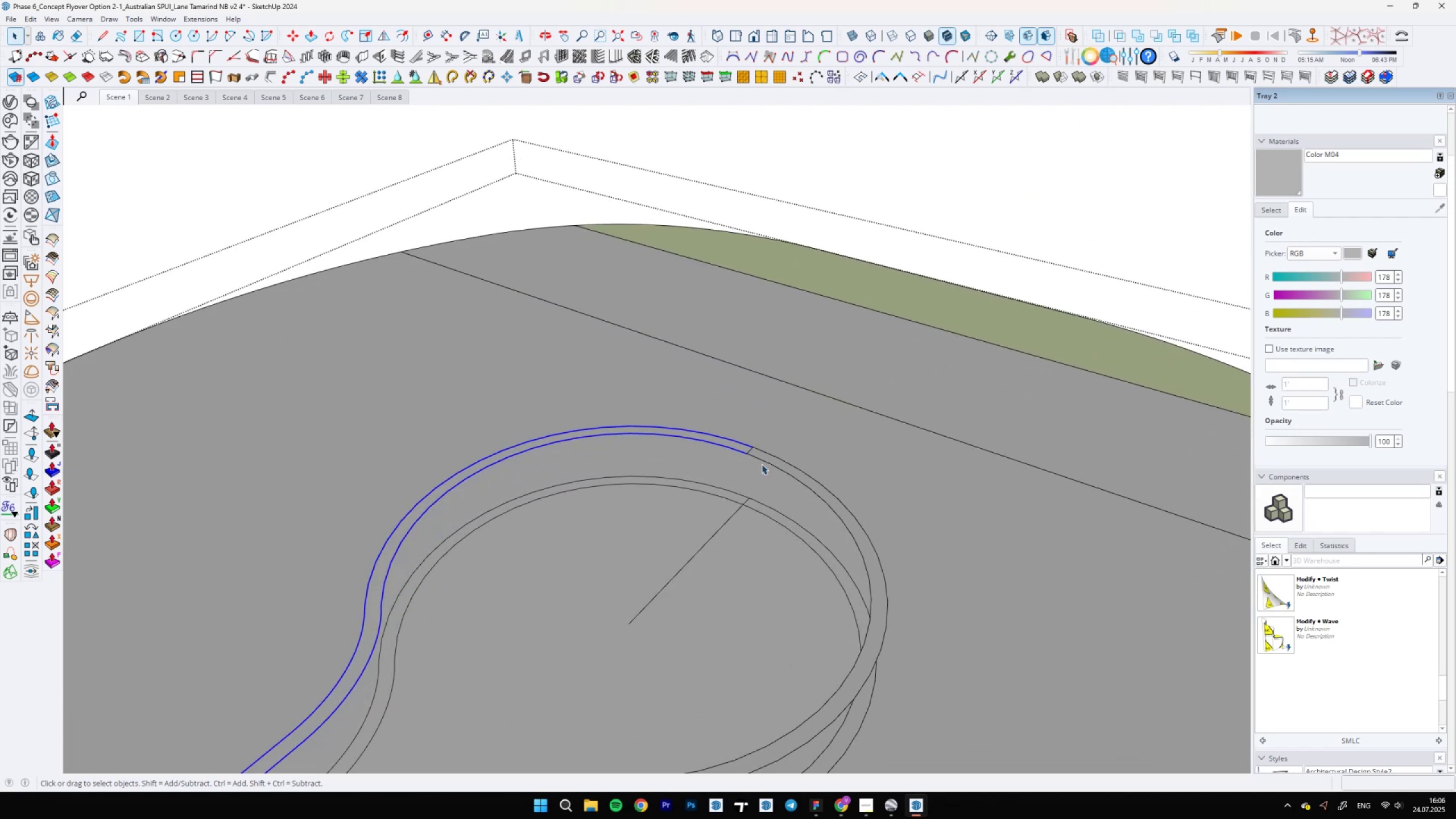 
wait(5.66)
 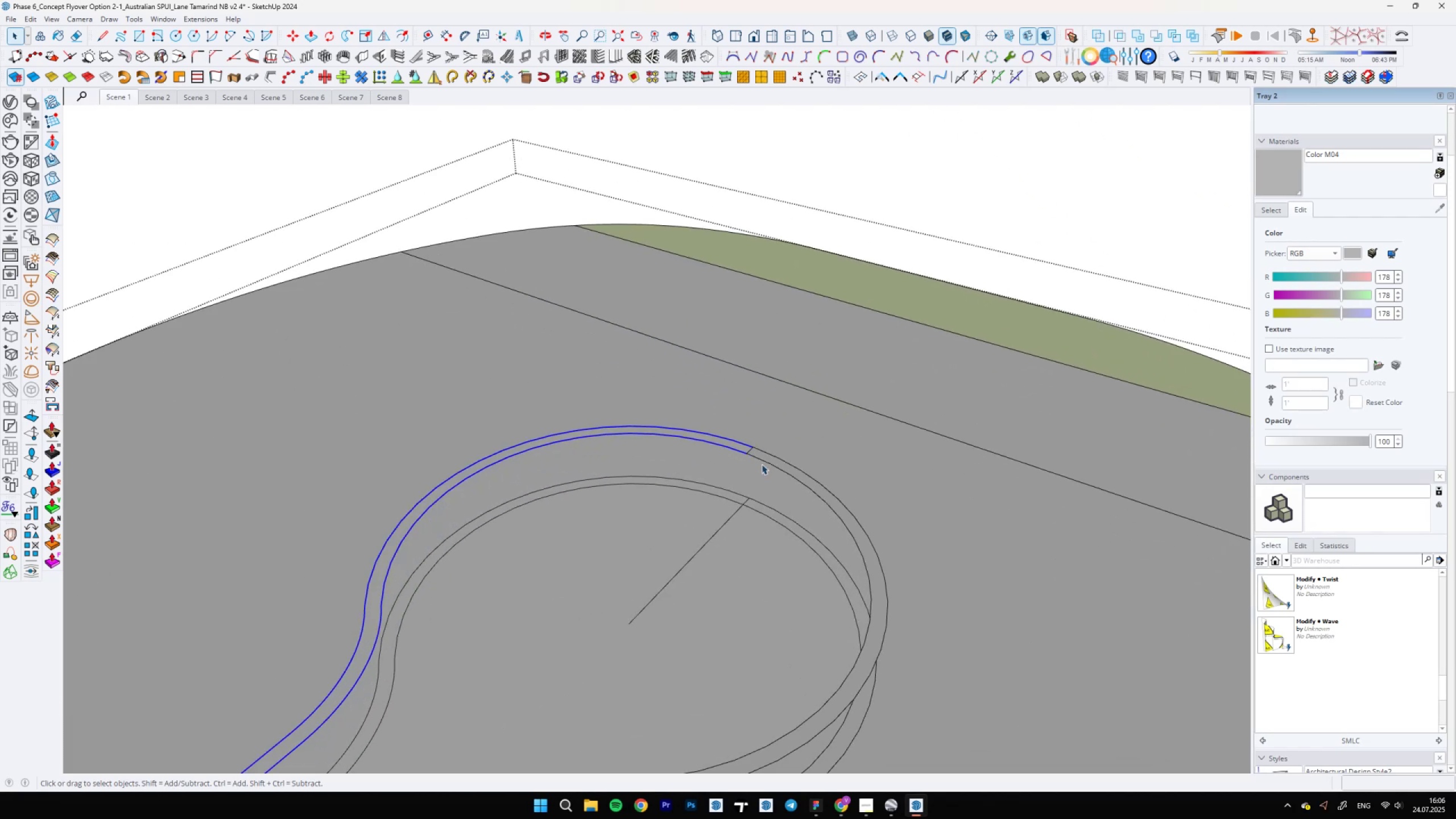 
scroll: coordinate [603, 521], scroll_direction: down, amount: 6.0
 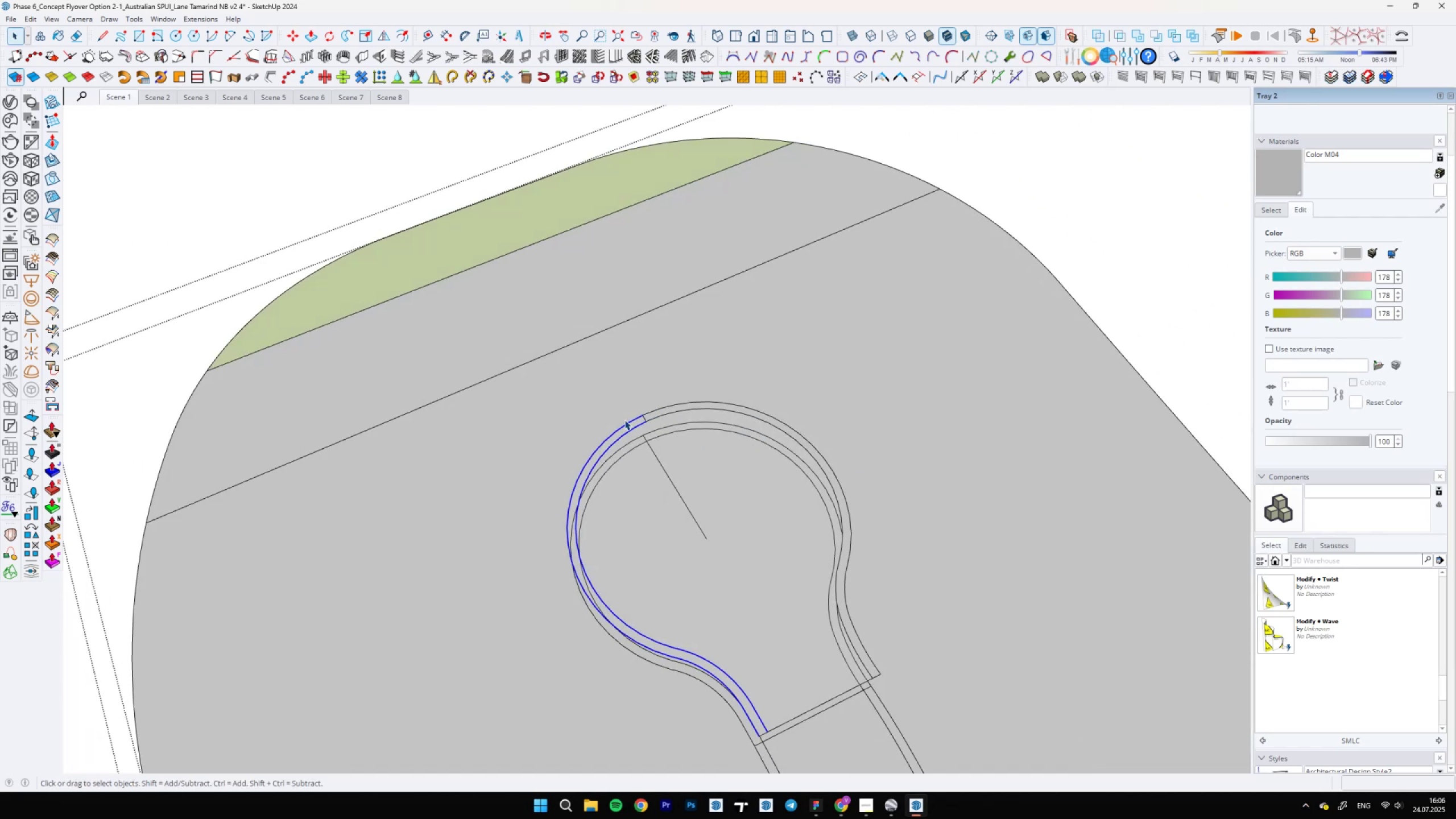 
left_click([631, 430])
 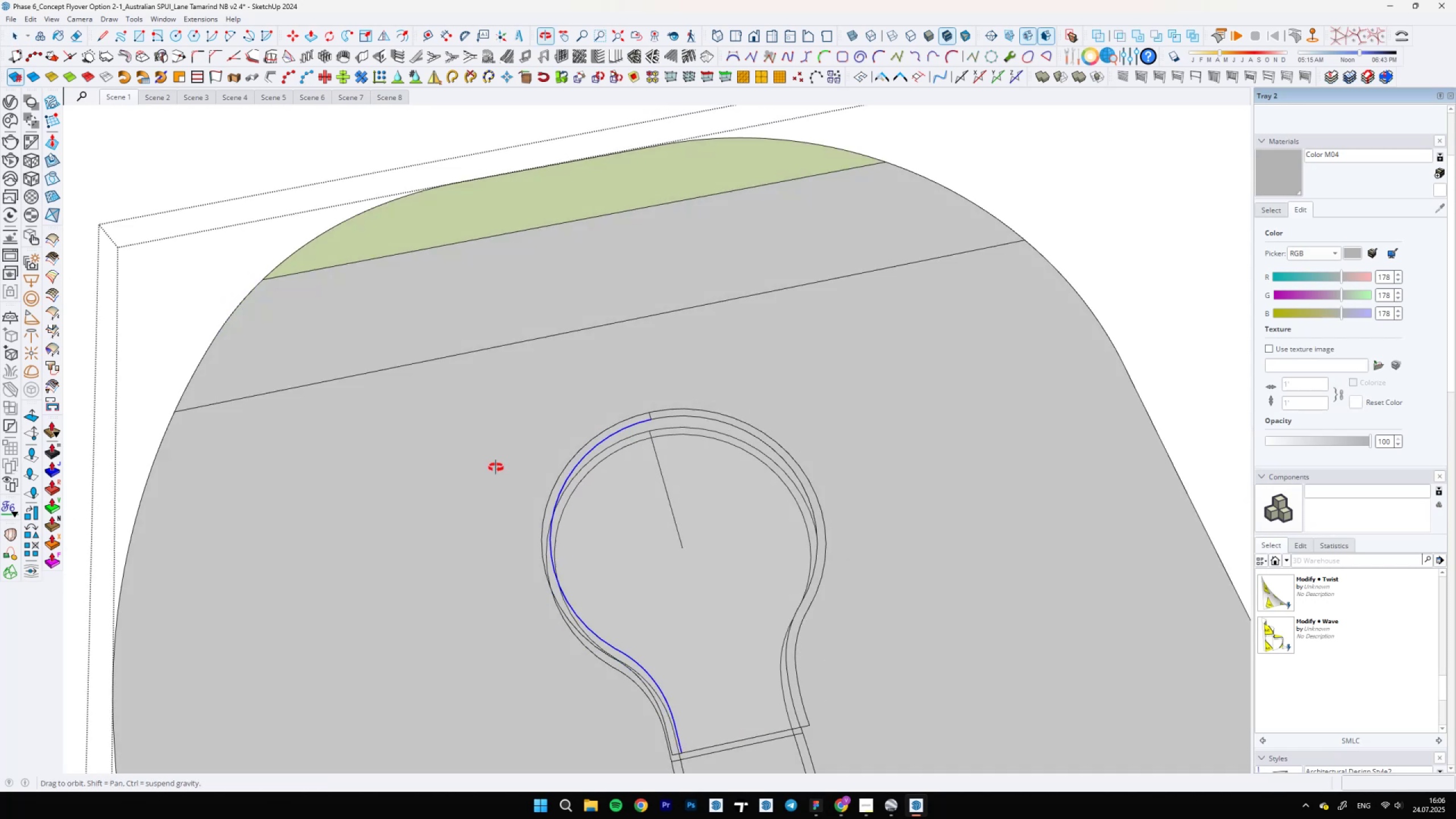 
scroll: coordinate [631, 417], scroll_direction: up, amount: 10.0
 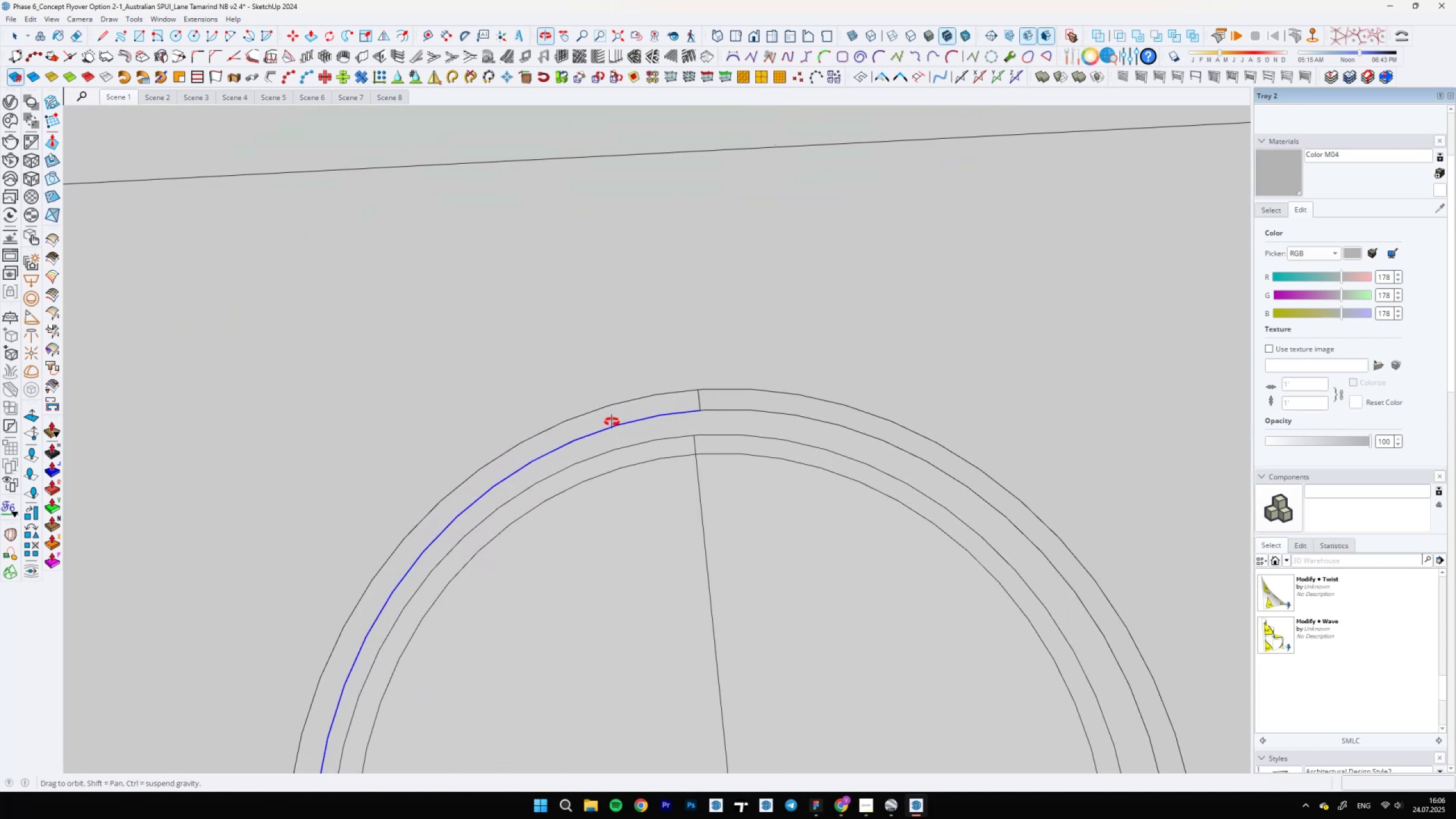 
key(L)
 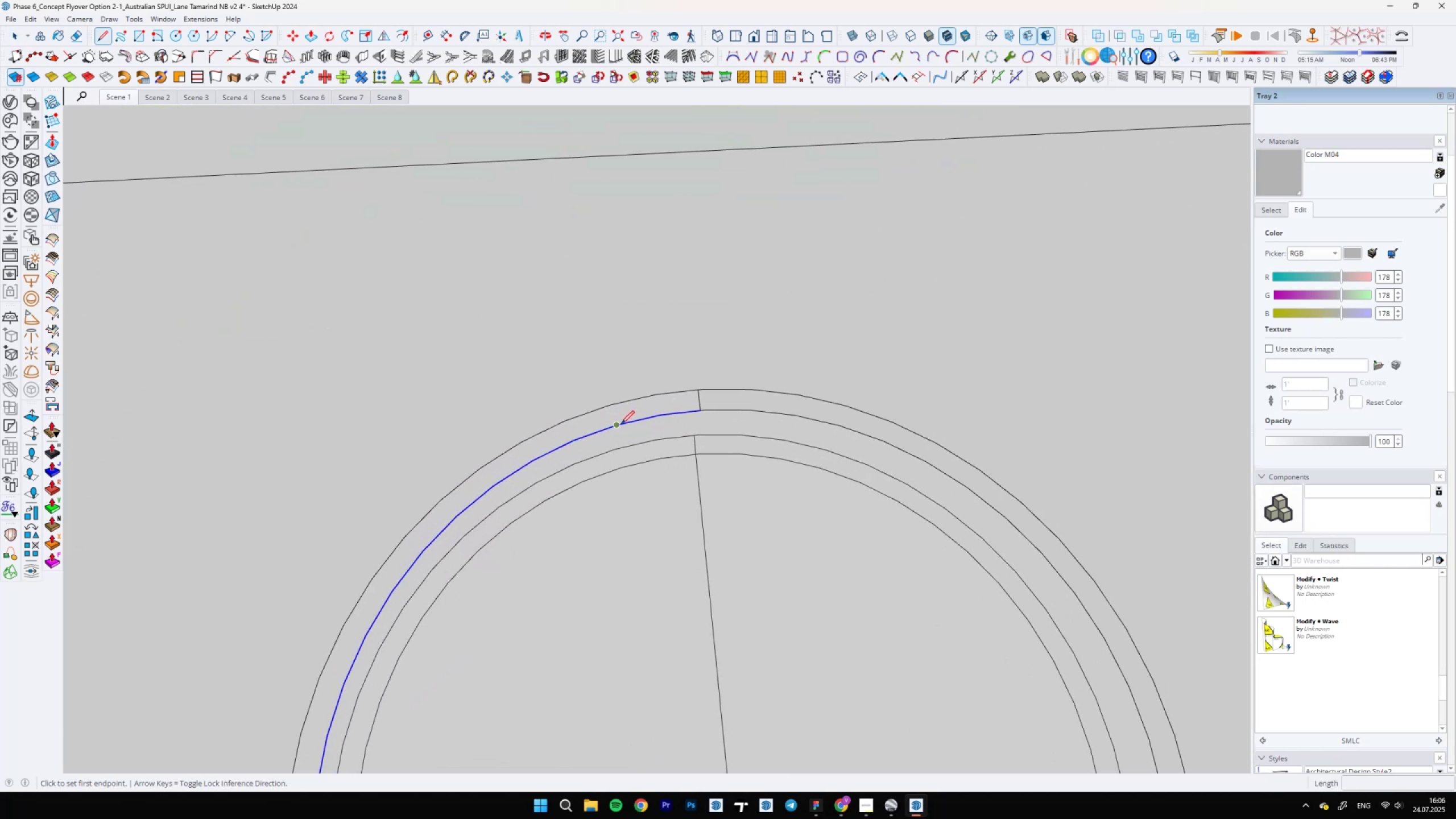 
left_click([617, 424])
 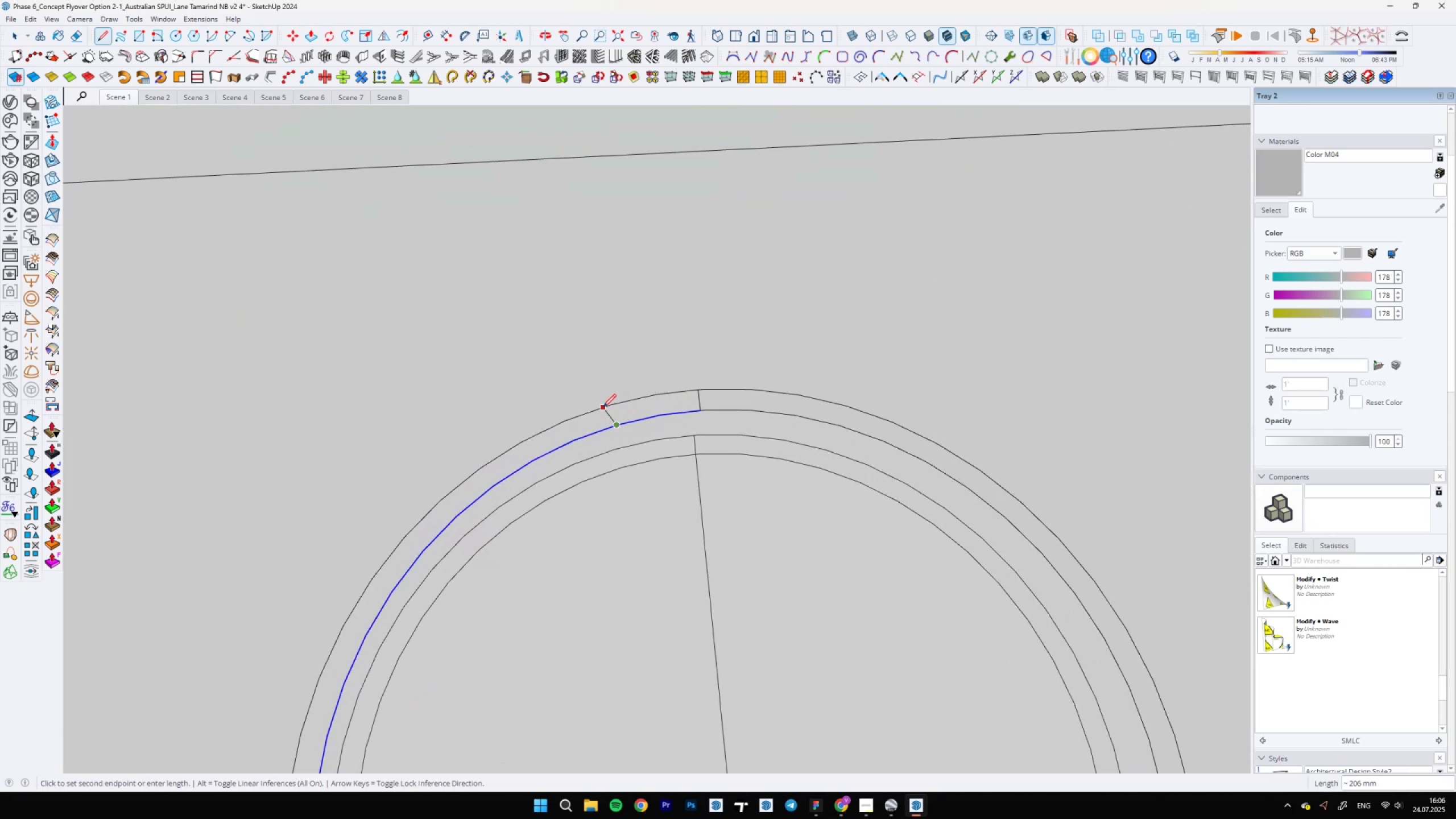 
left_click([608, 408])
 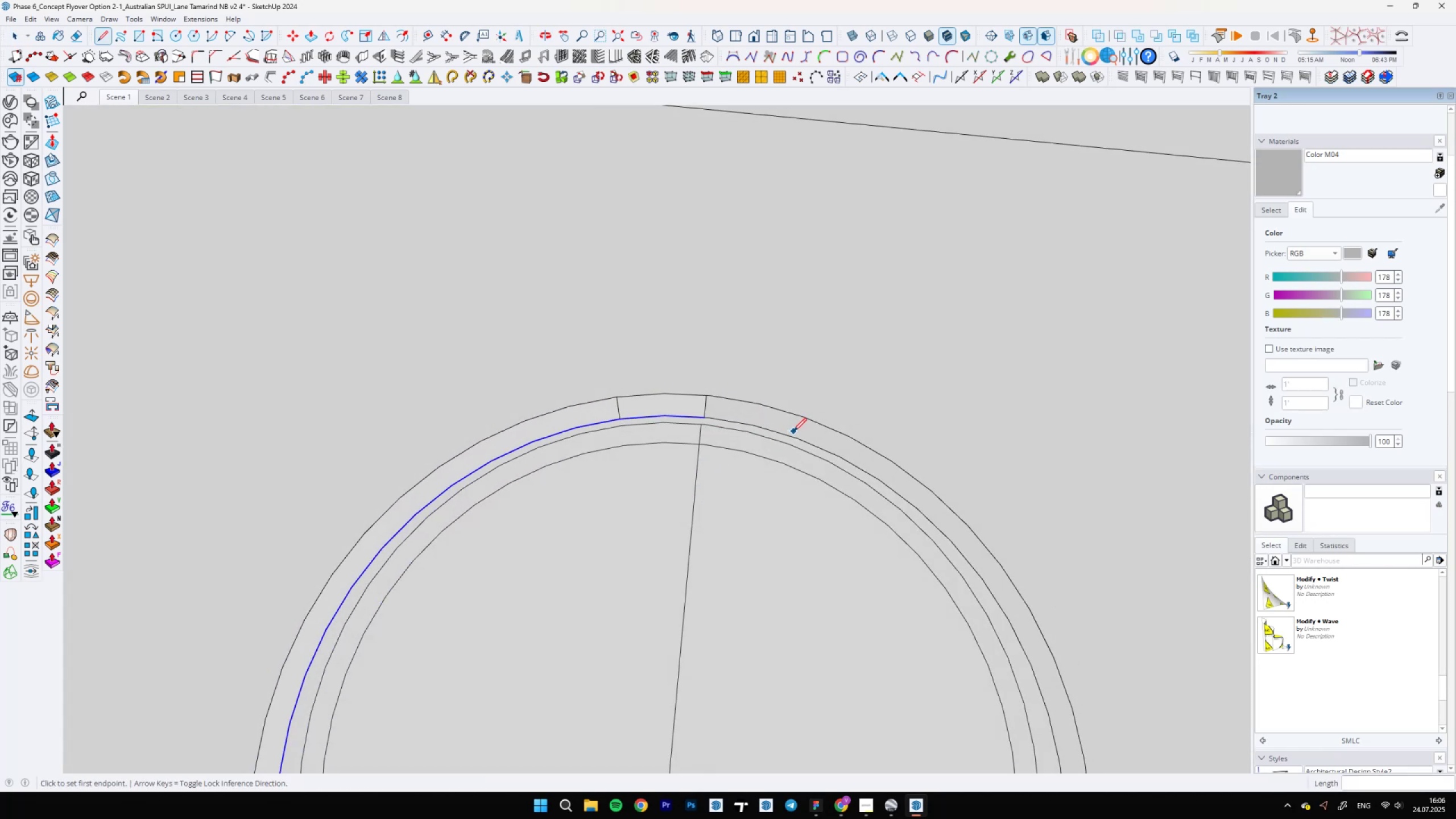 
left_click([796, 437])
 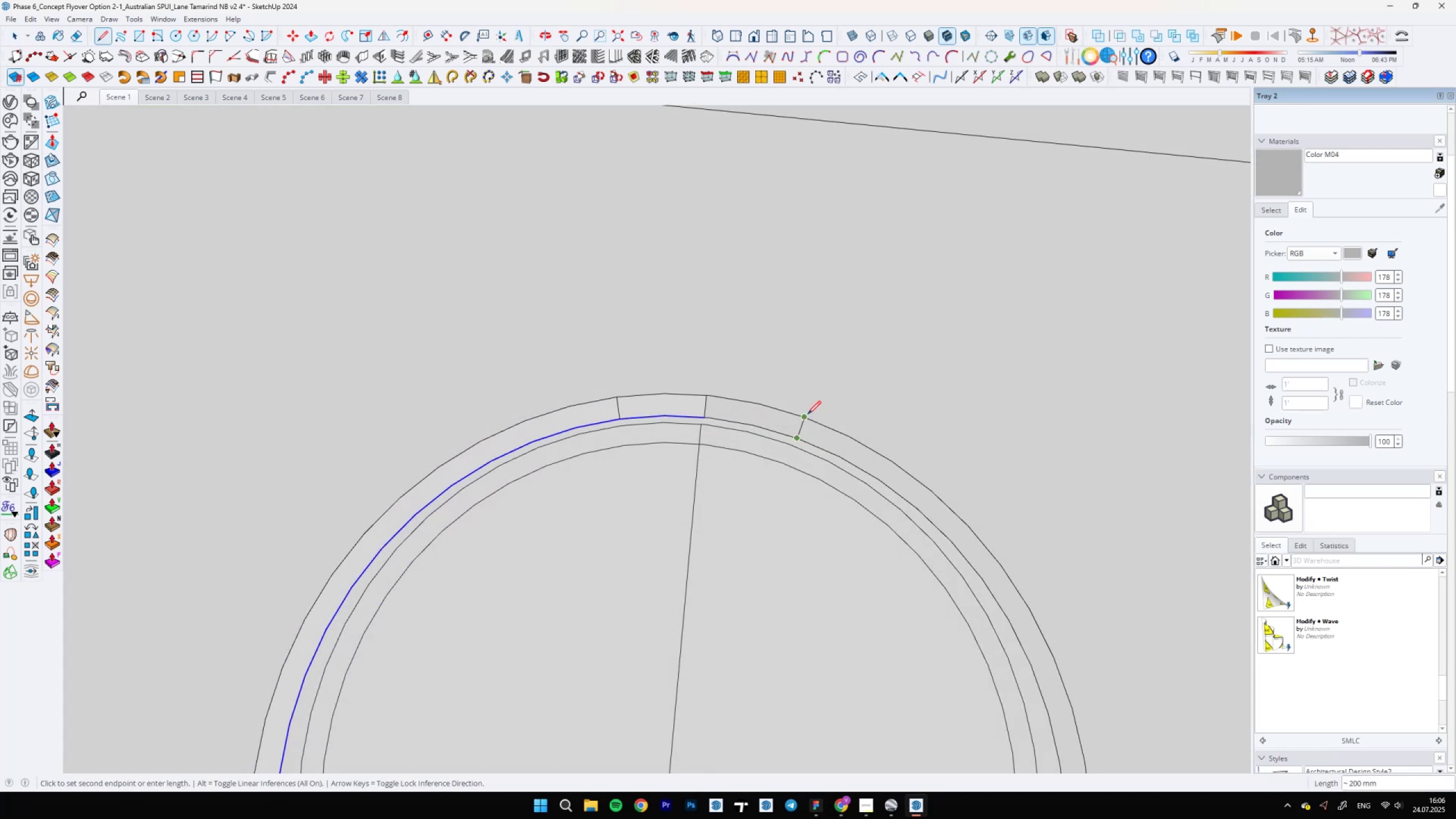 
key(Escape)
 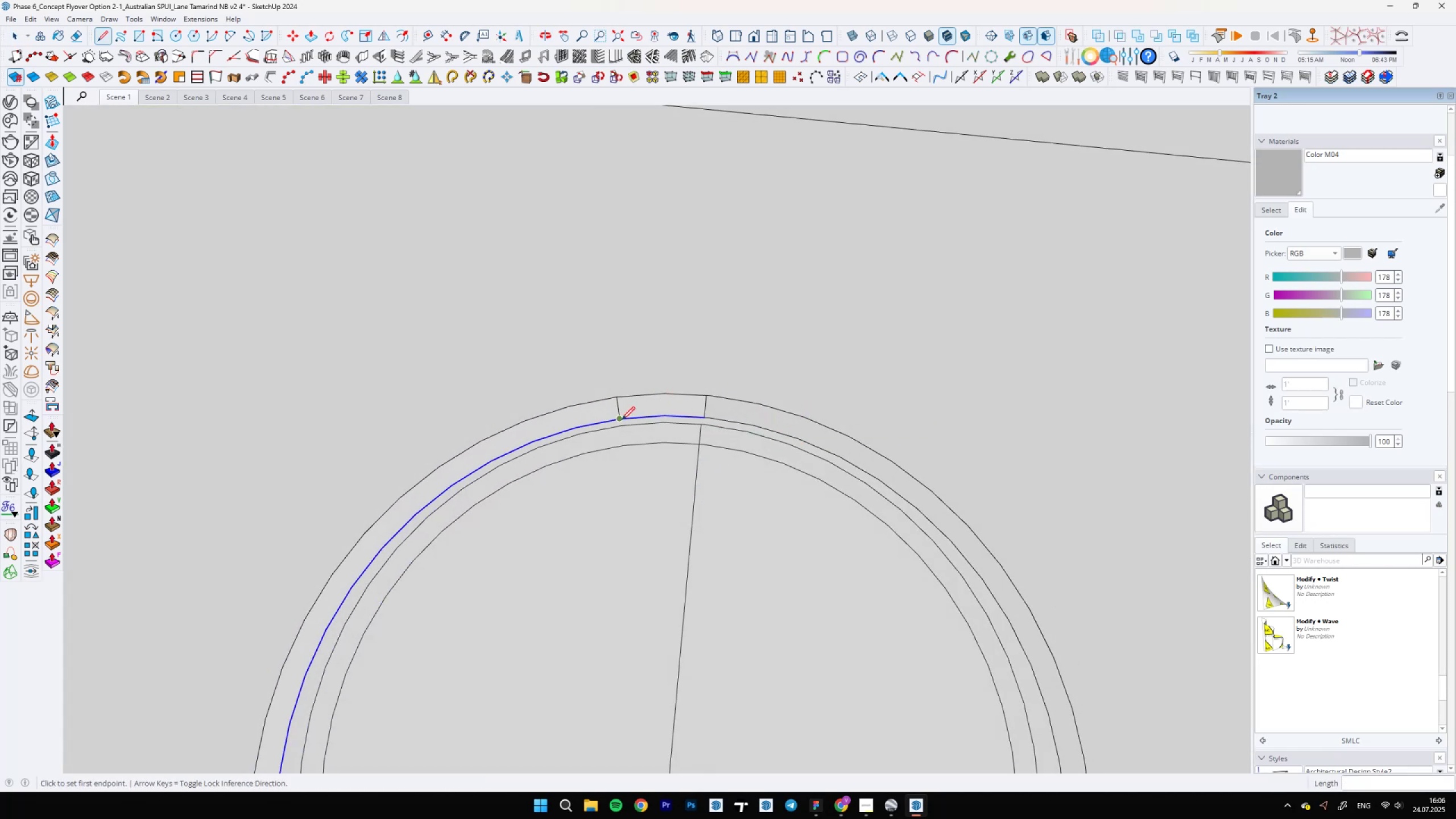 
left_click([621, 420])
 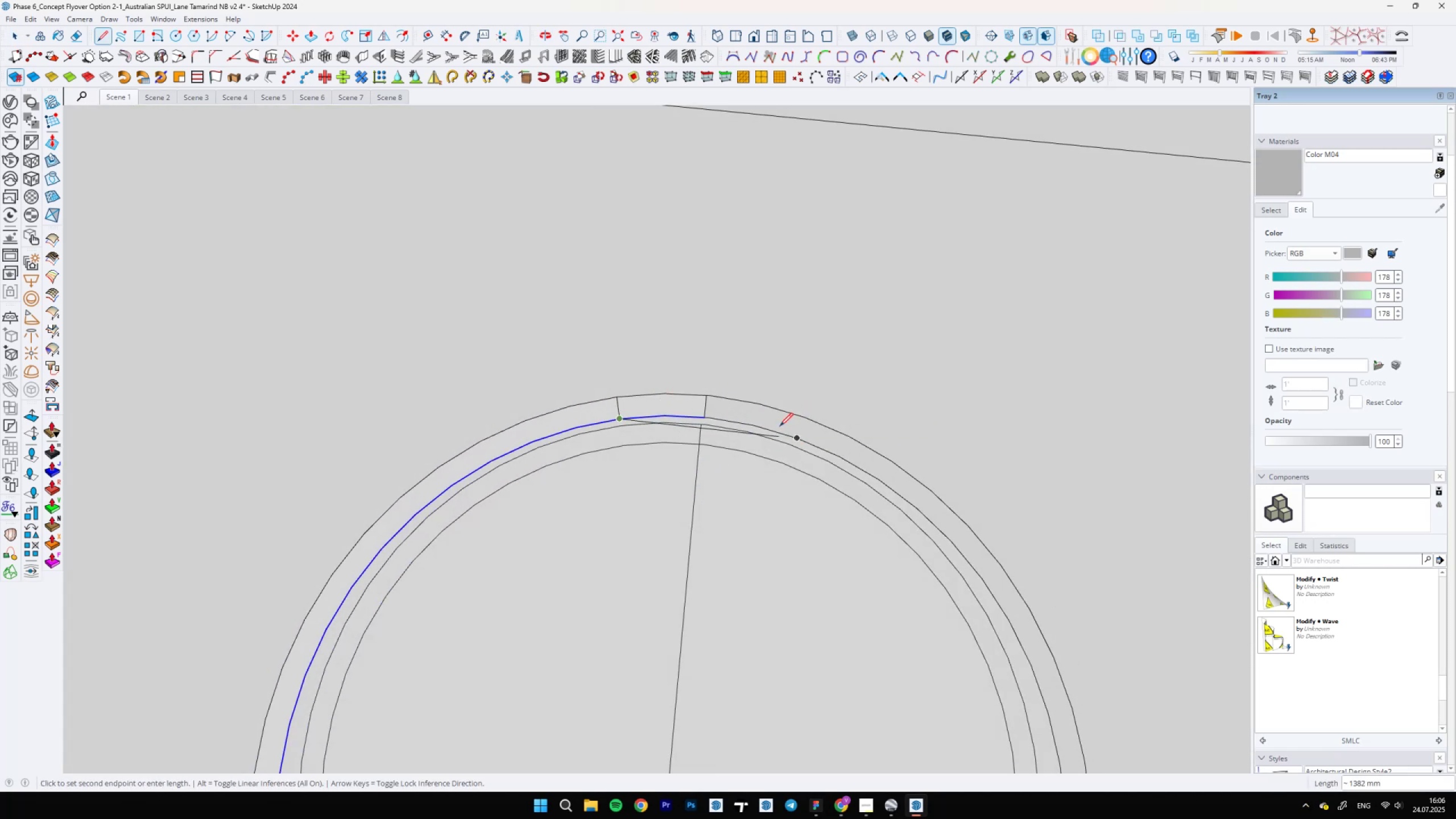 
scroll: coordinate [781, 428], scroll_direction: up, amount: 4.0
 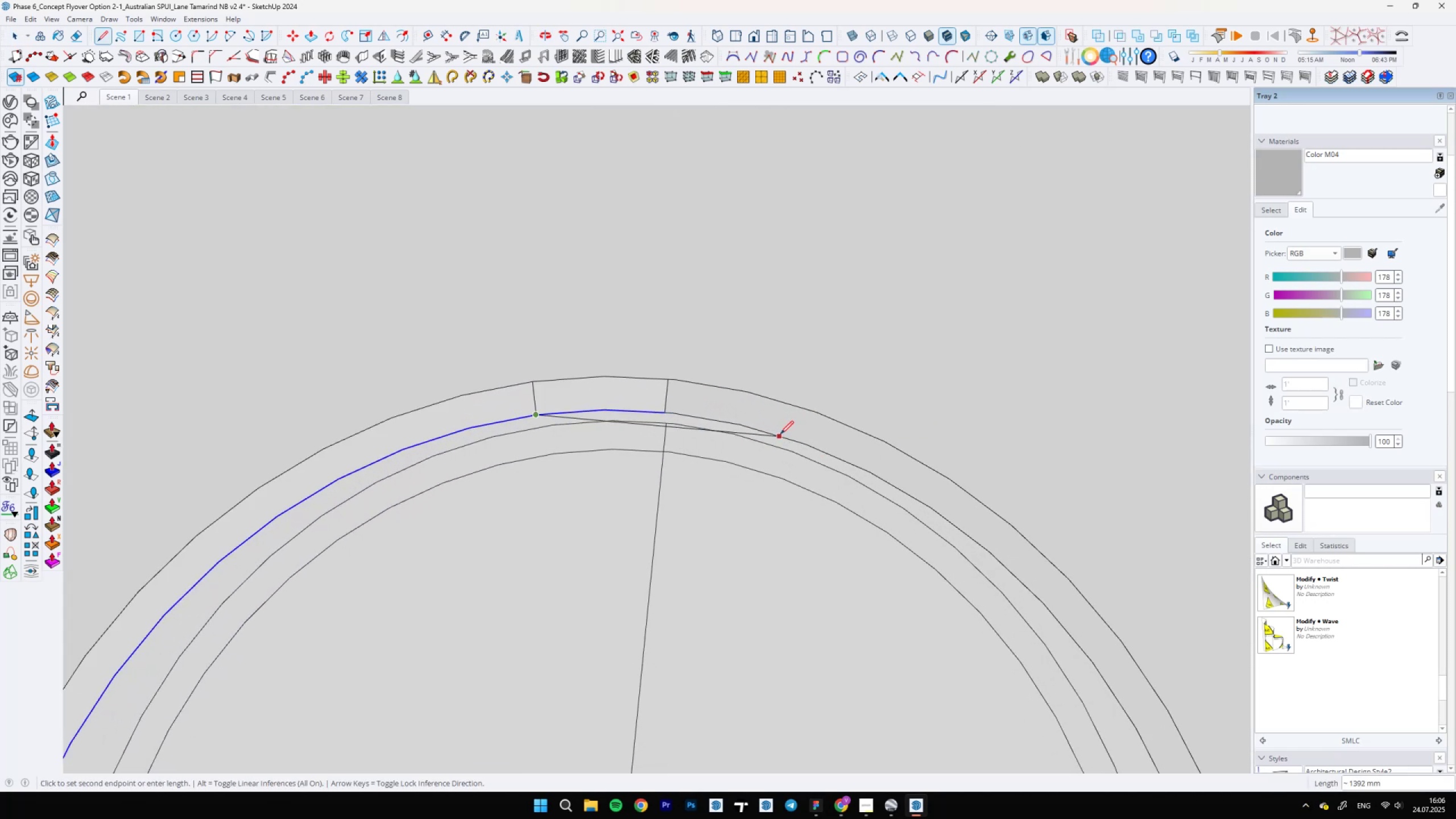 
key(ArrowRight)
 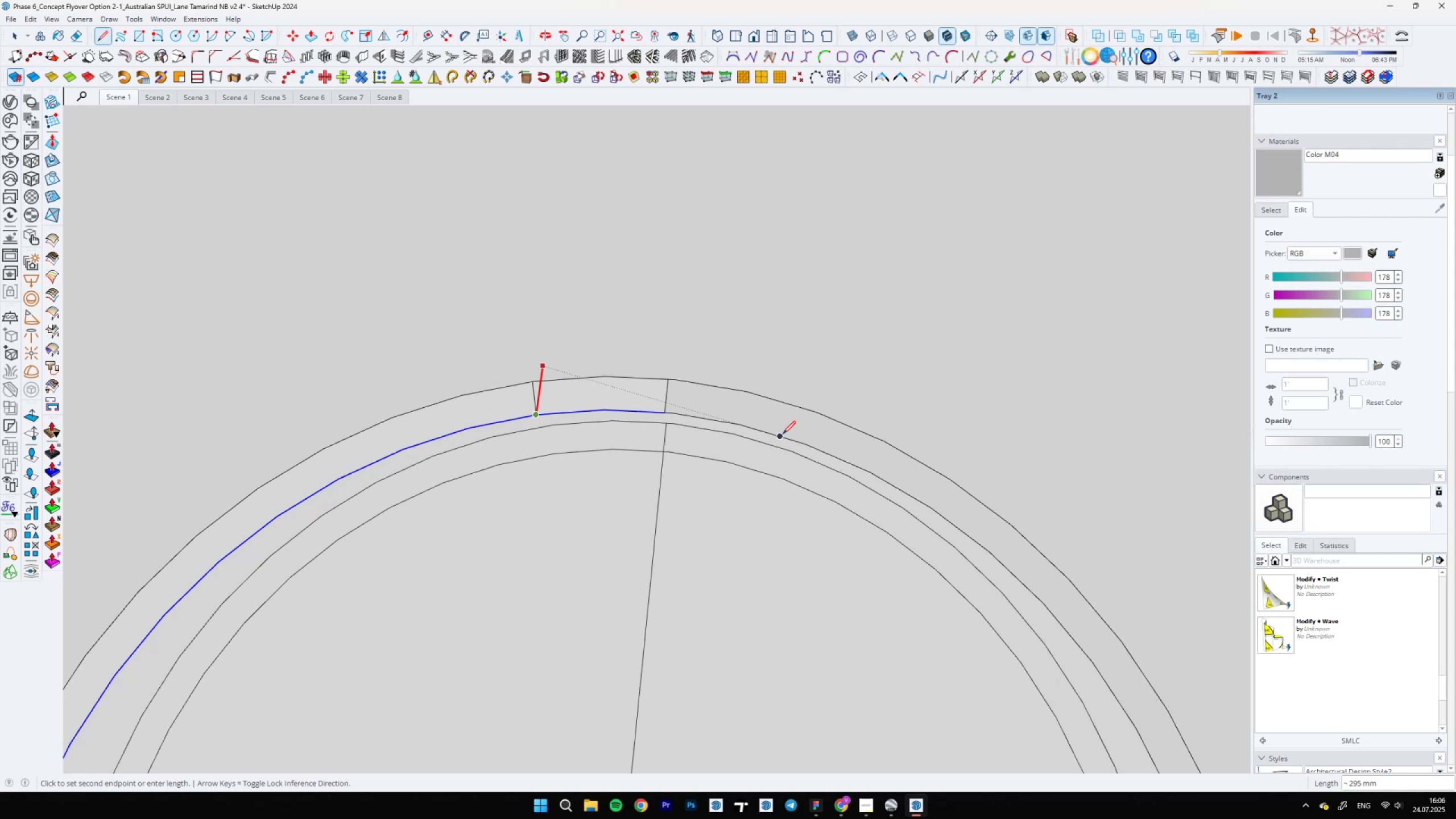 
key(ArrowLeft)
 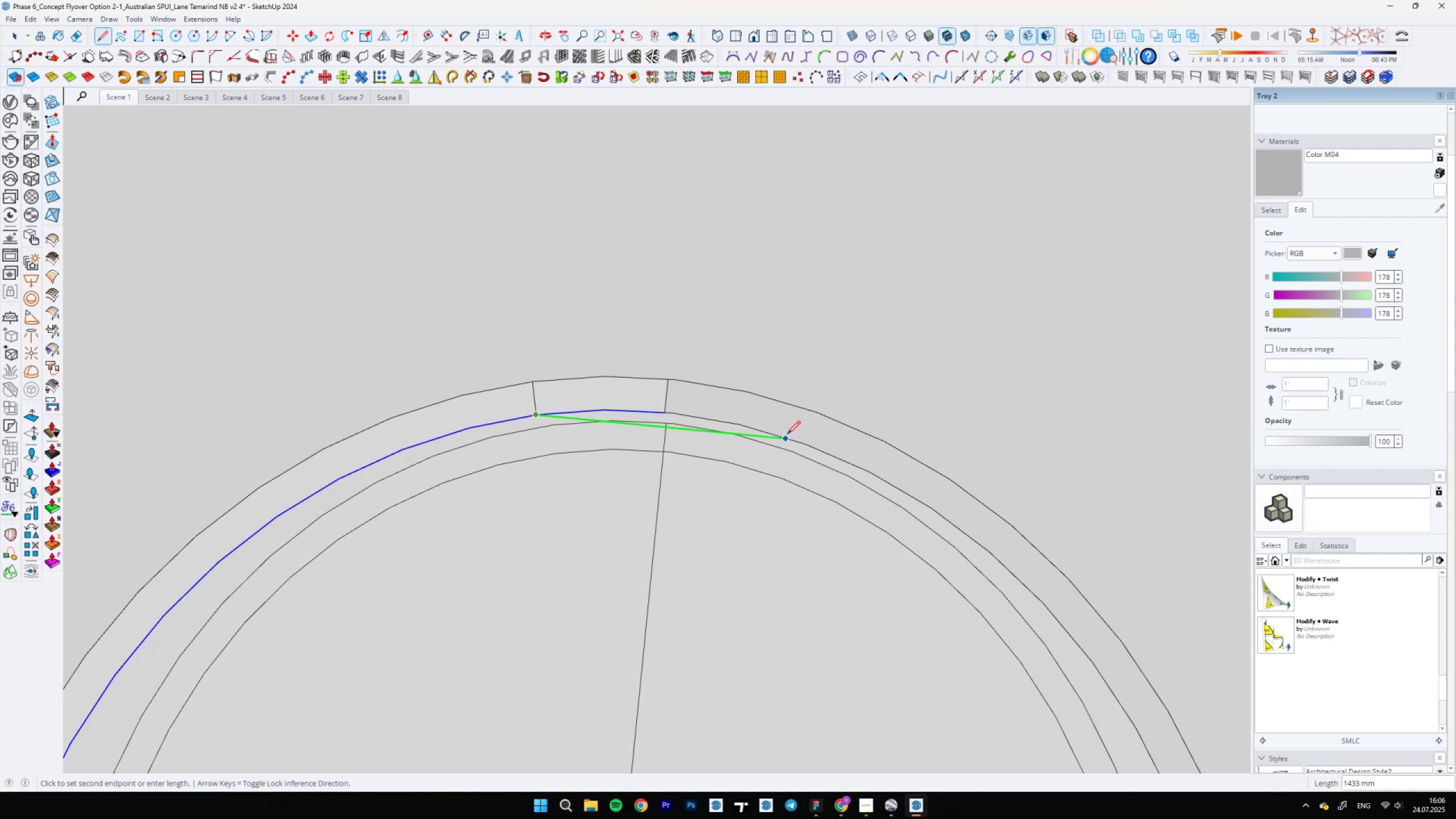 
scroll: coordinate [784, 438], scroll_direction: up, amount: 13.0
 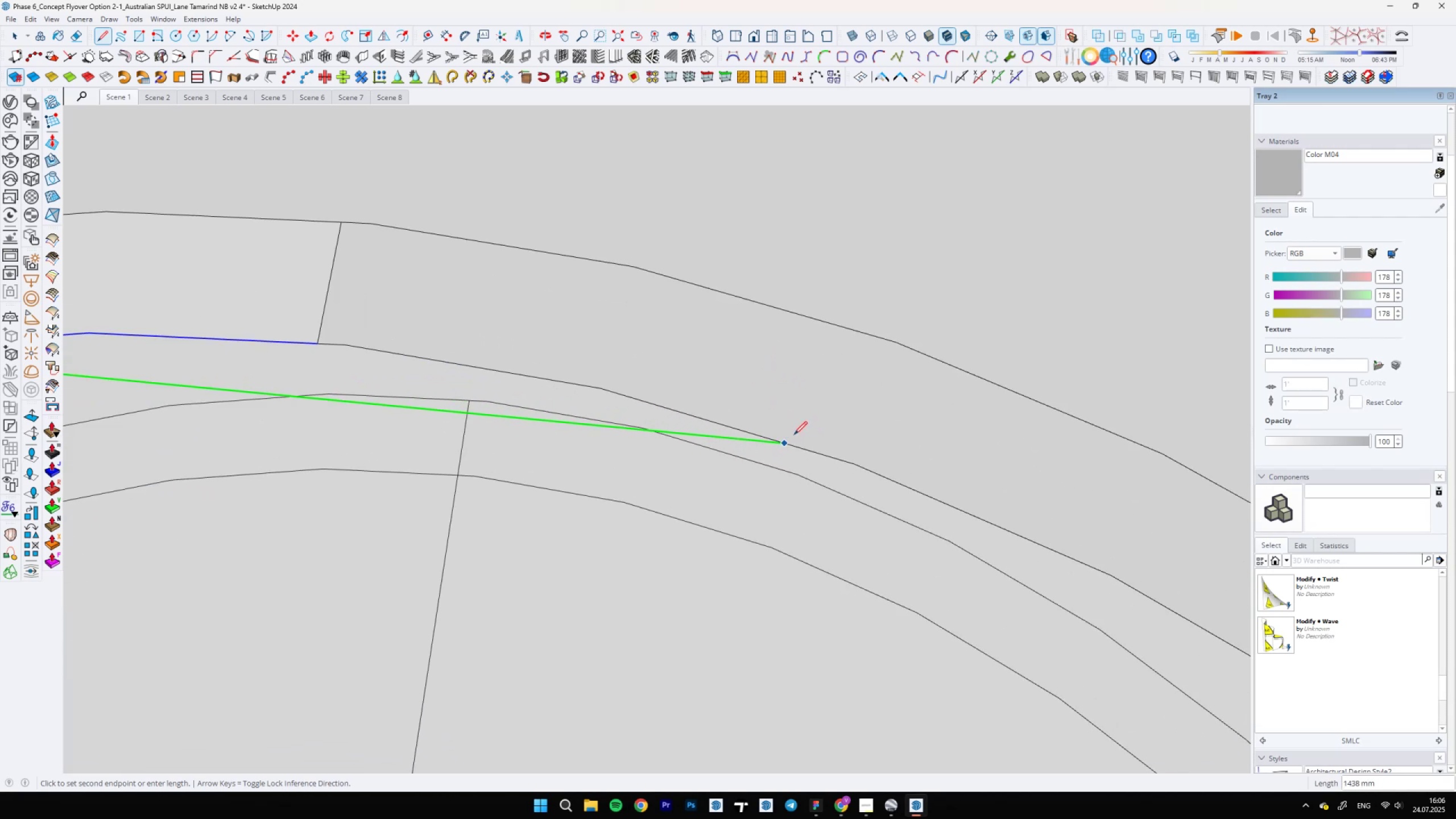 
left_click([787, 440])
 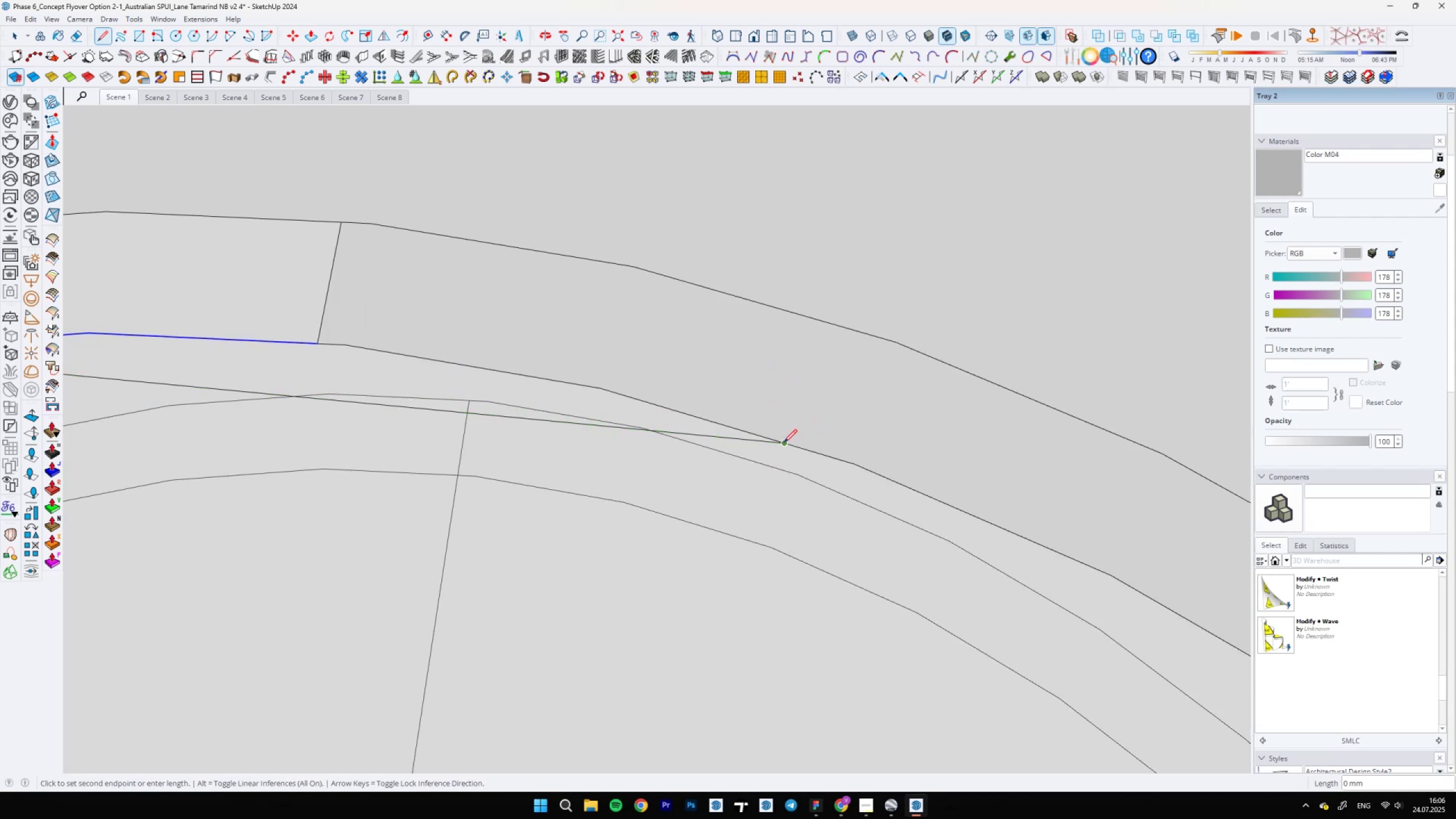 
scroll: coordinate [785, 467], scroll_direction: down, amount: 7.0
 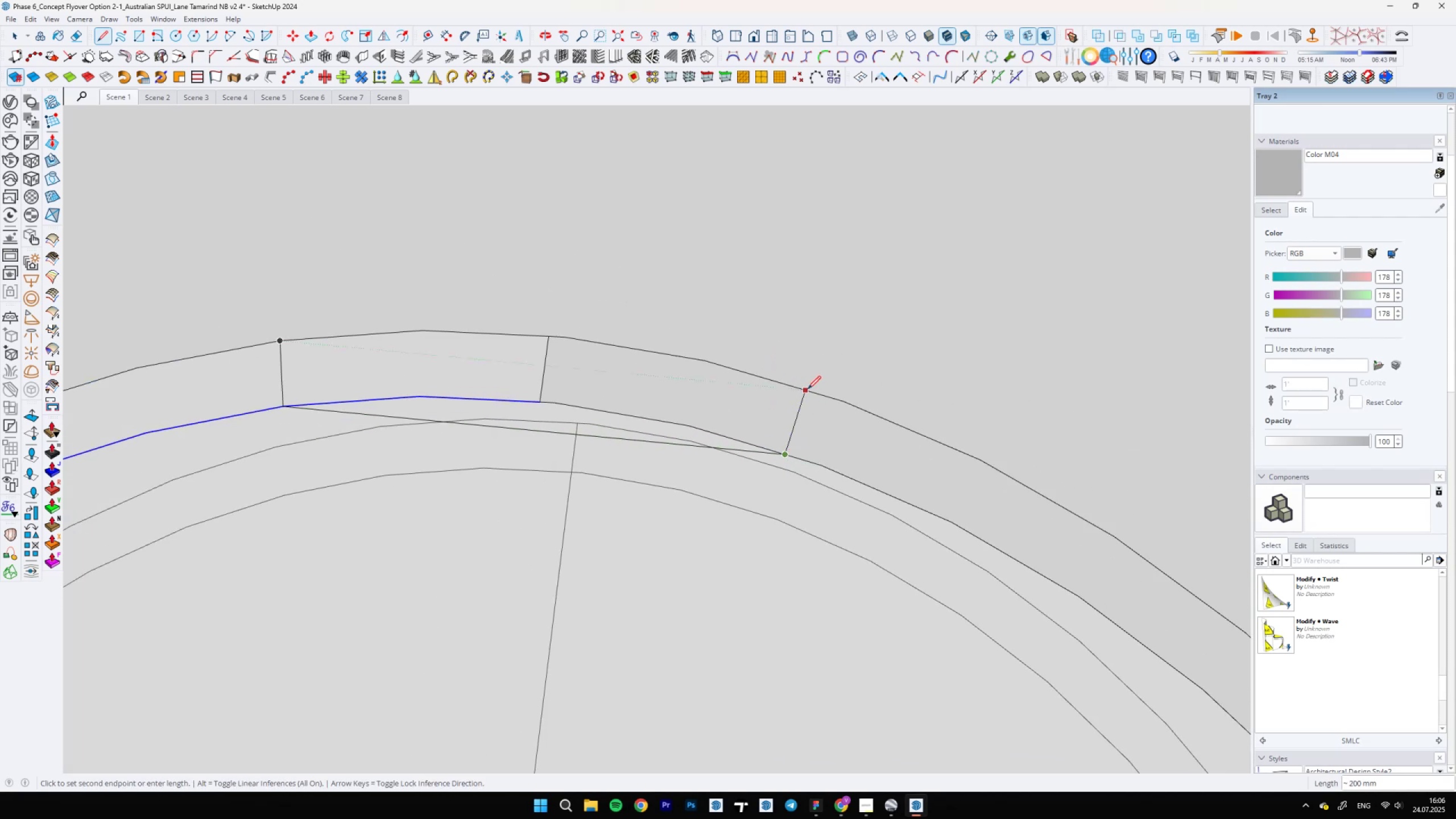 
left_click([808, 389])
 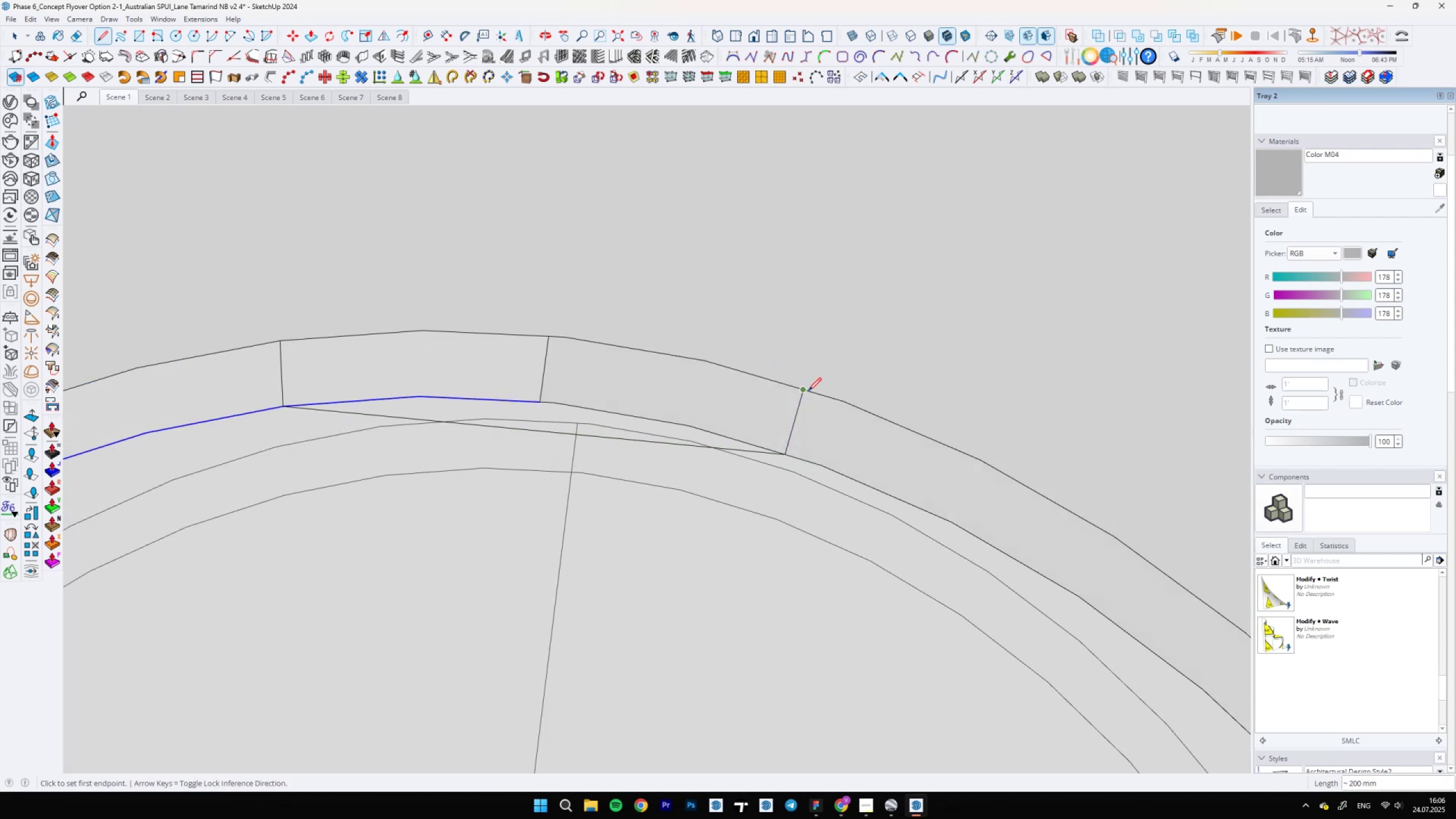 
key(Control+Z)
 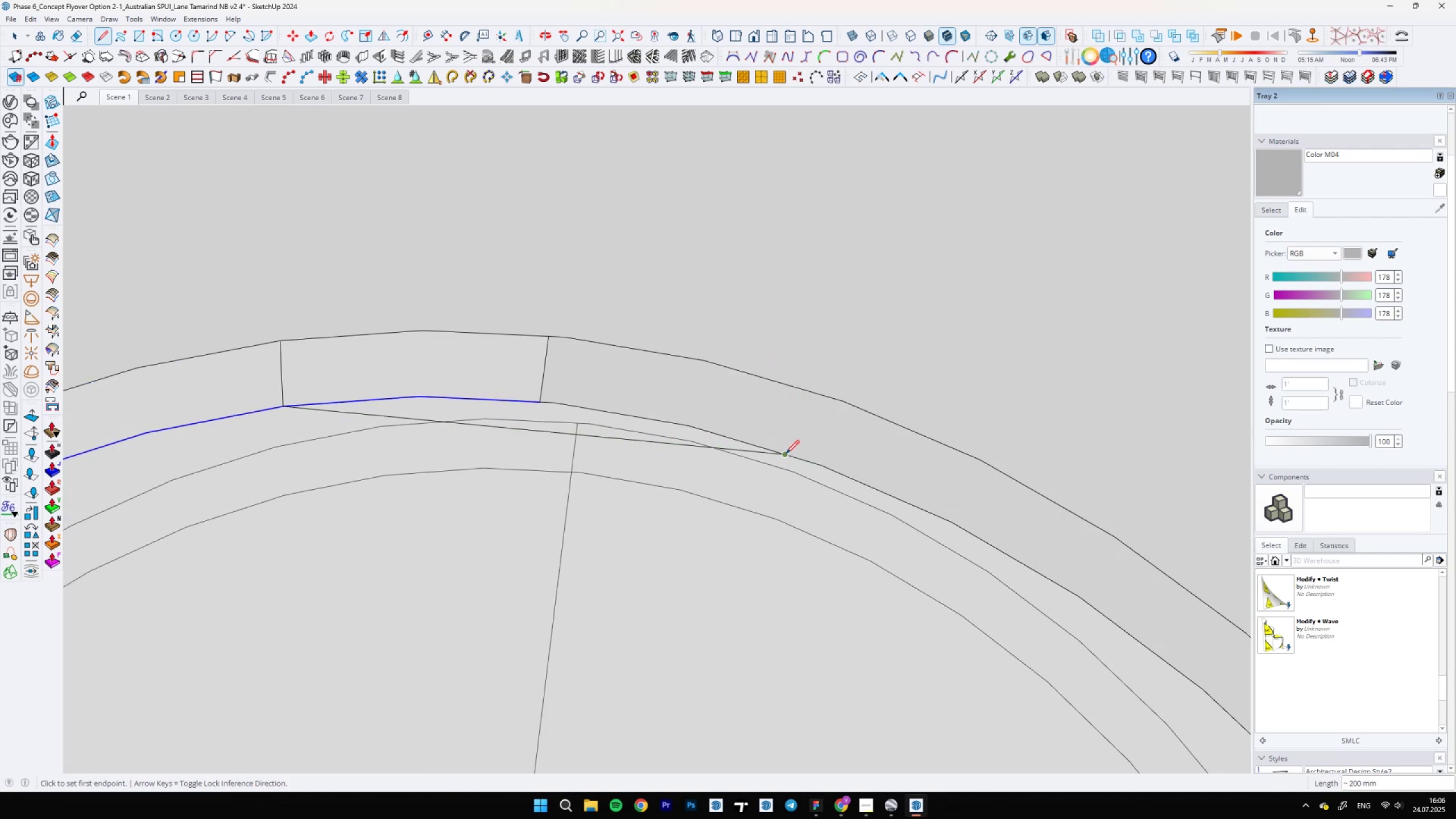 
left_click([785, 455])
 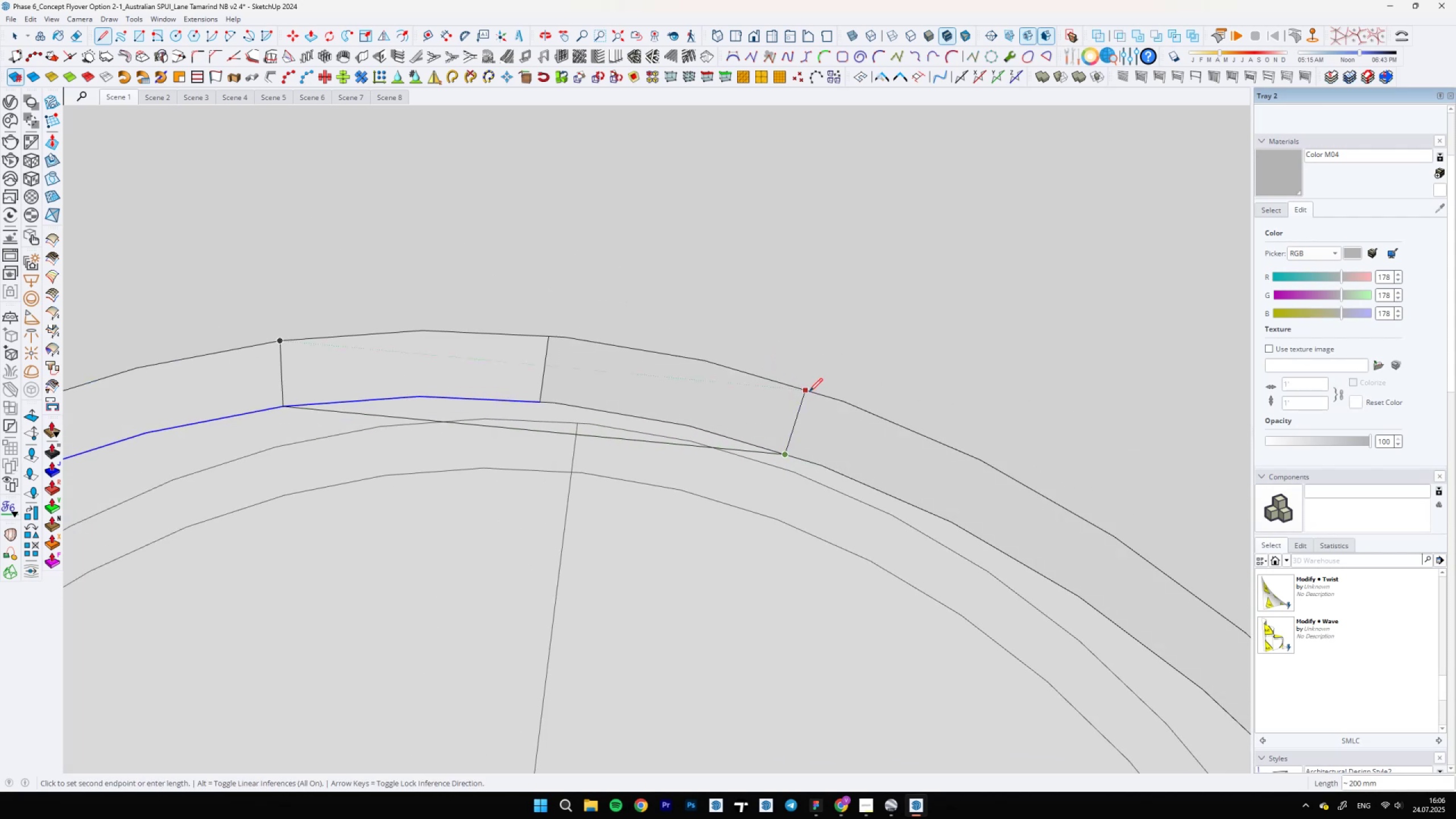 
left_click([809, 391])
 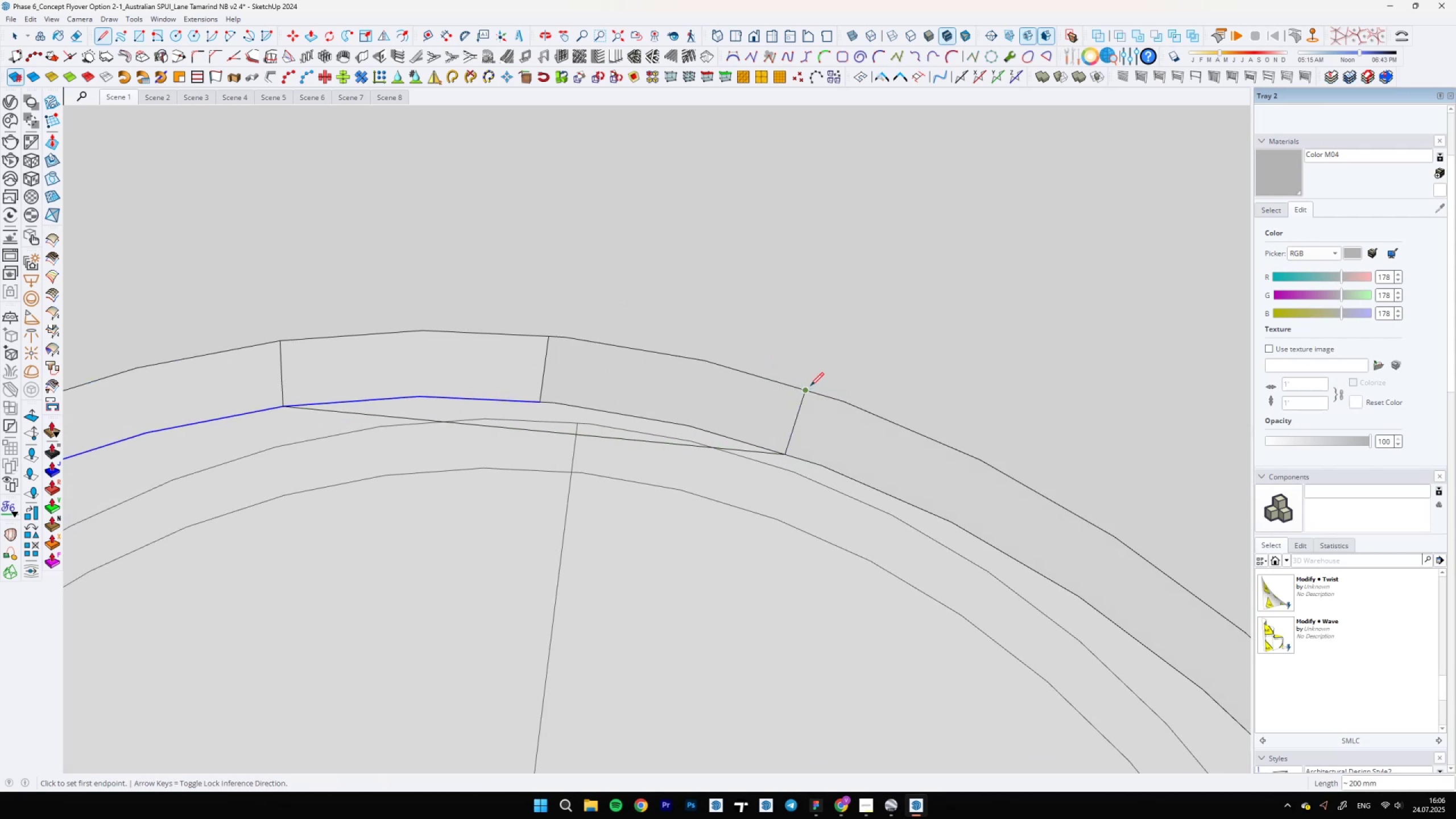 
key(Space)
 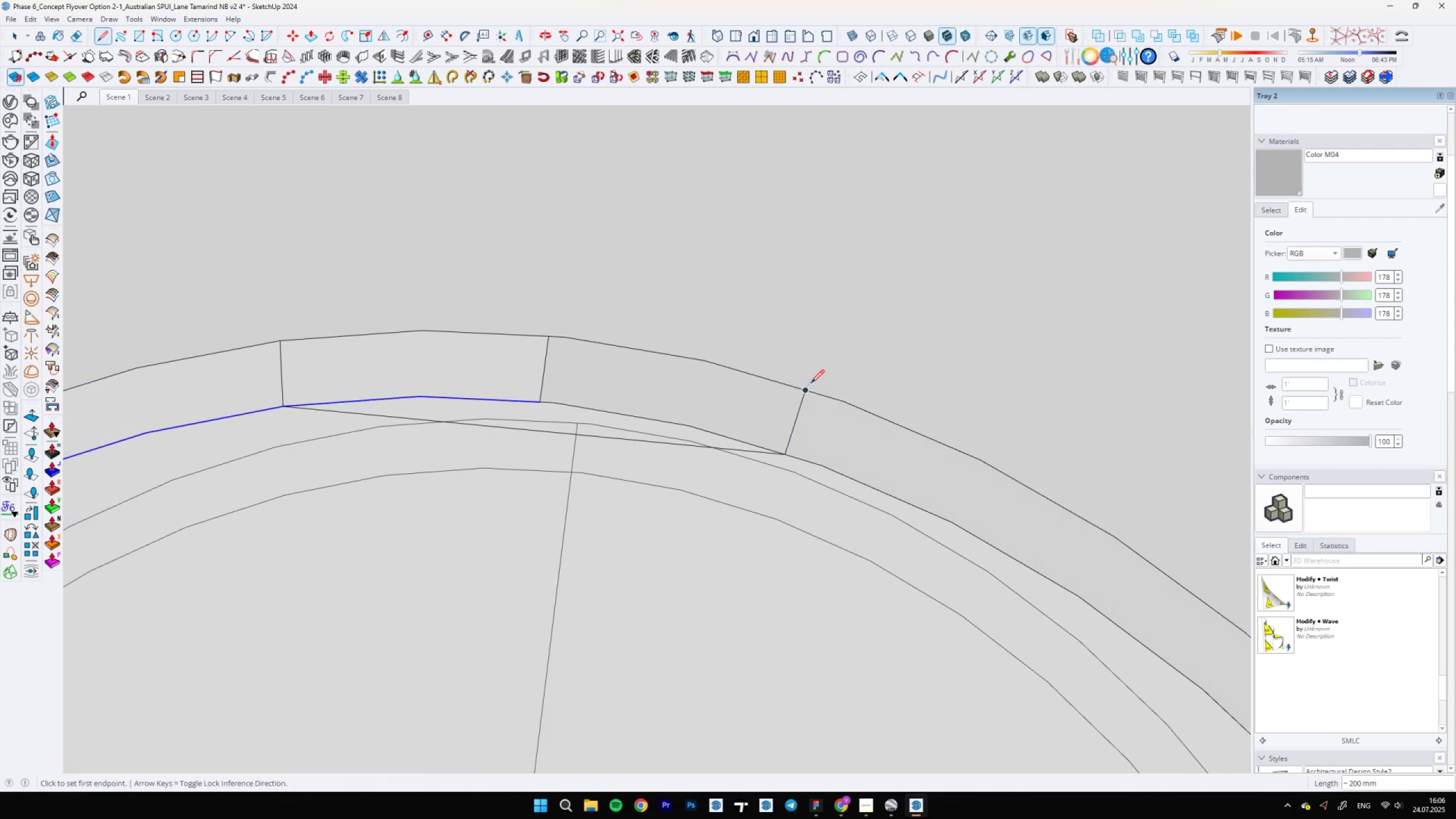 
scroll: coordinate [796, 401], scroll_direction: up, amount: 4.0
 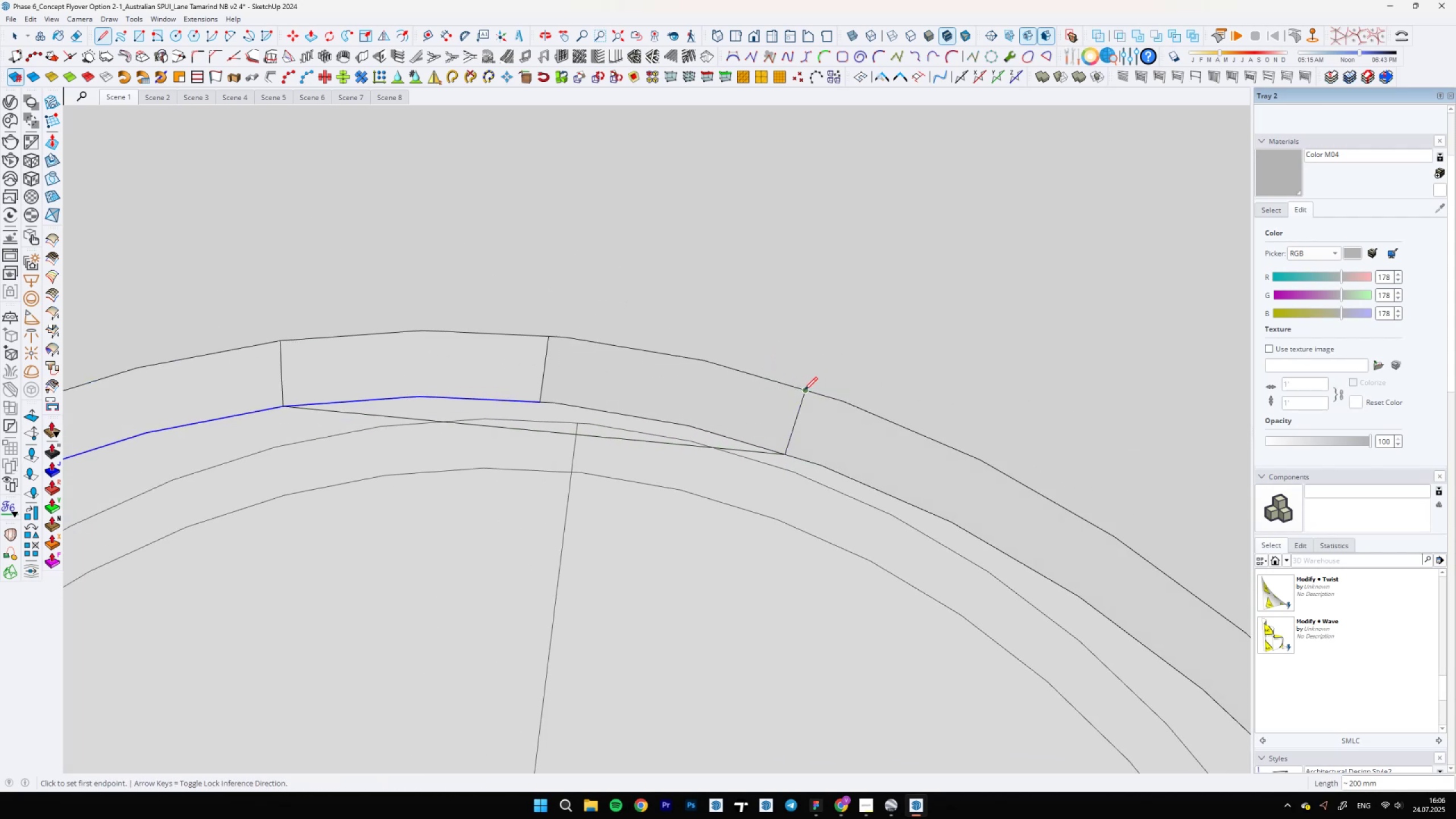 
left_click([791, 401])
 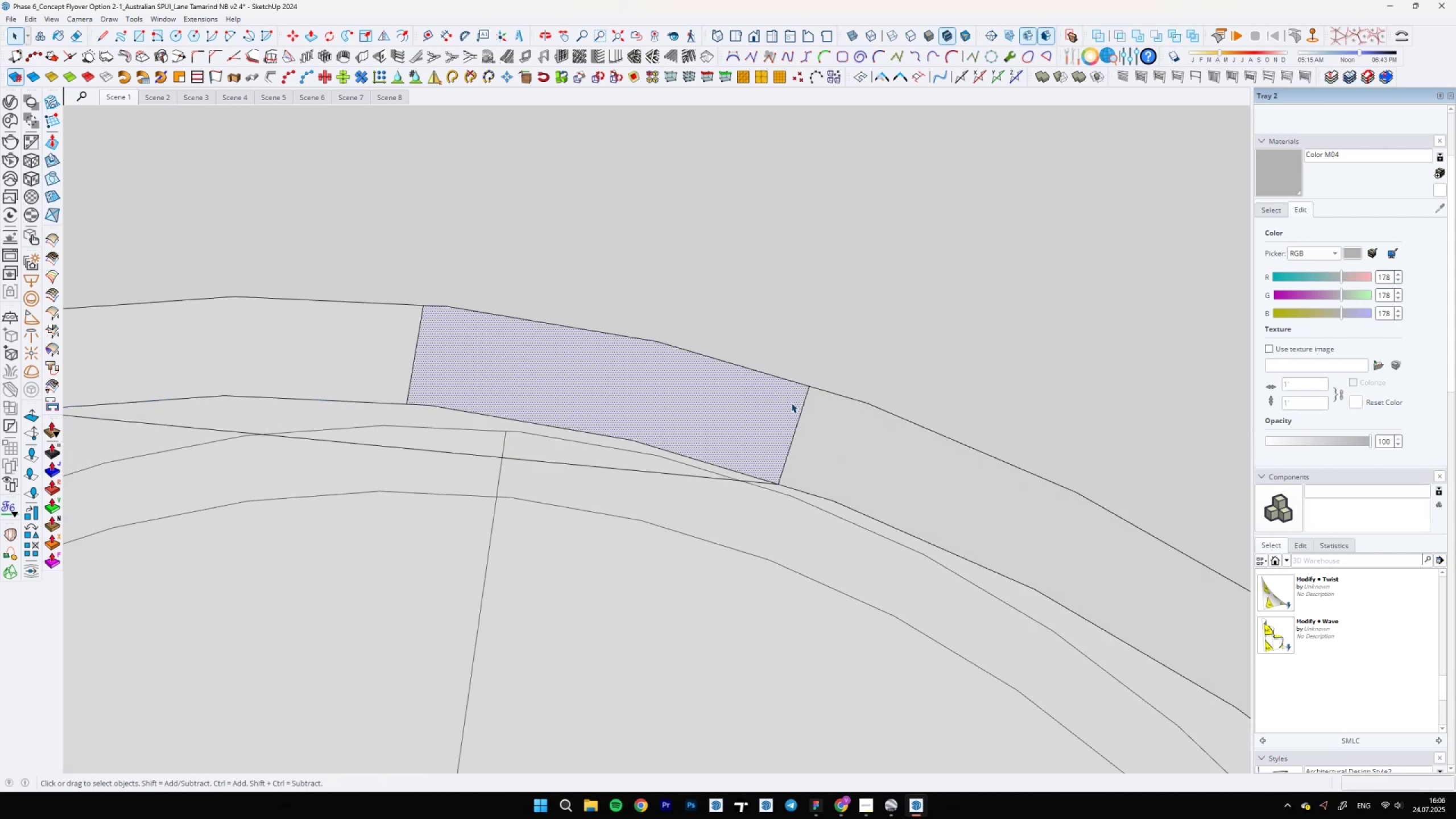 
key(E)
 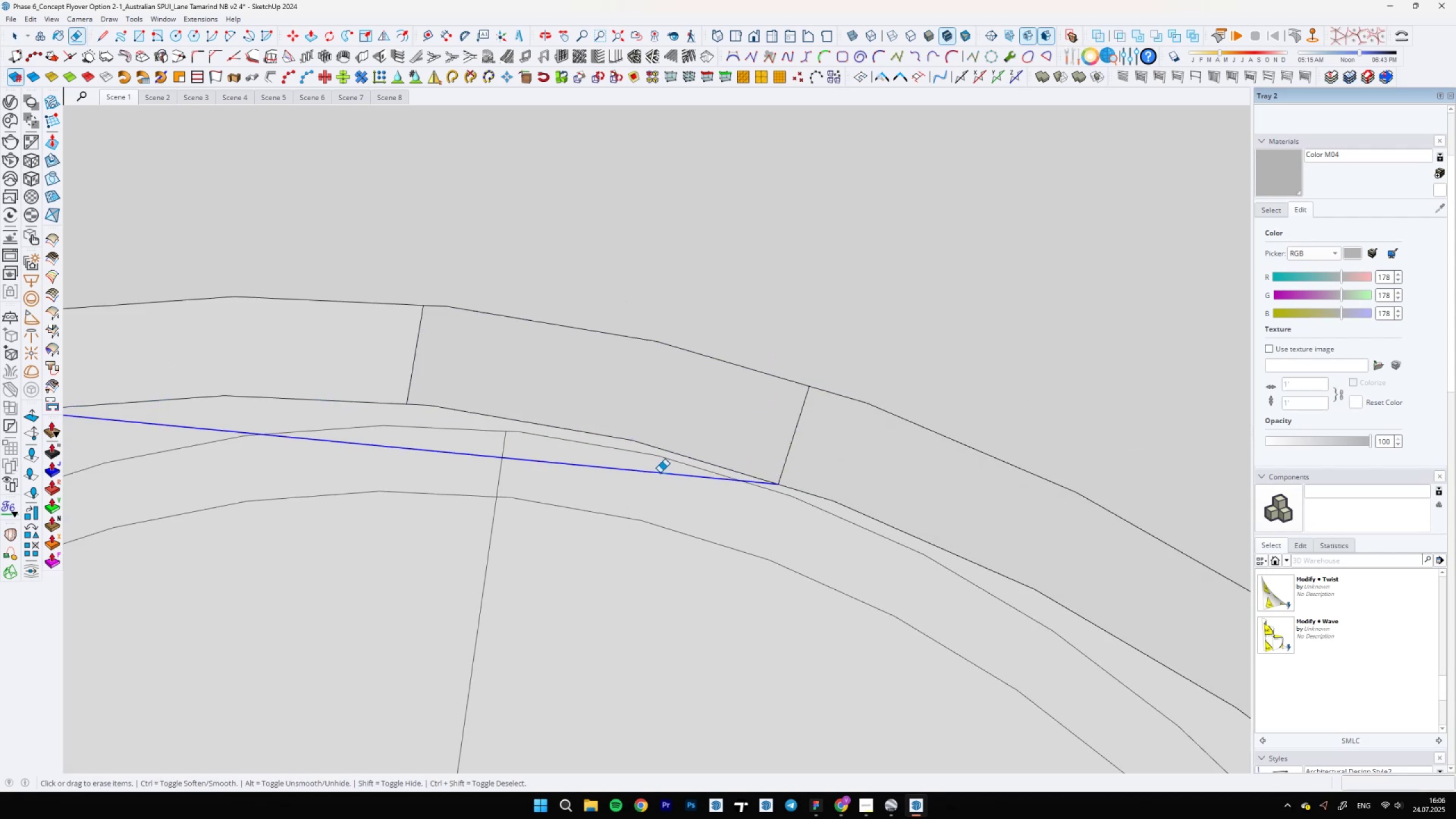 
scroll: coordinate [710, 458], scroll_direction: down, amount: 25.0
 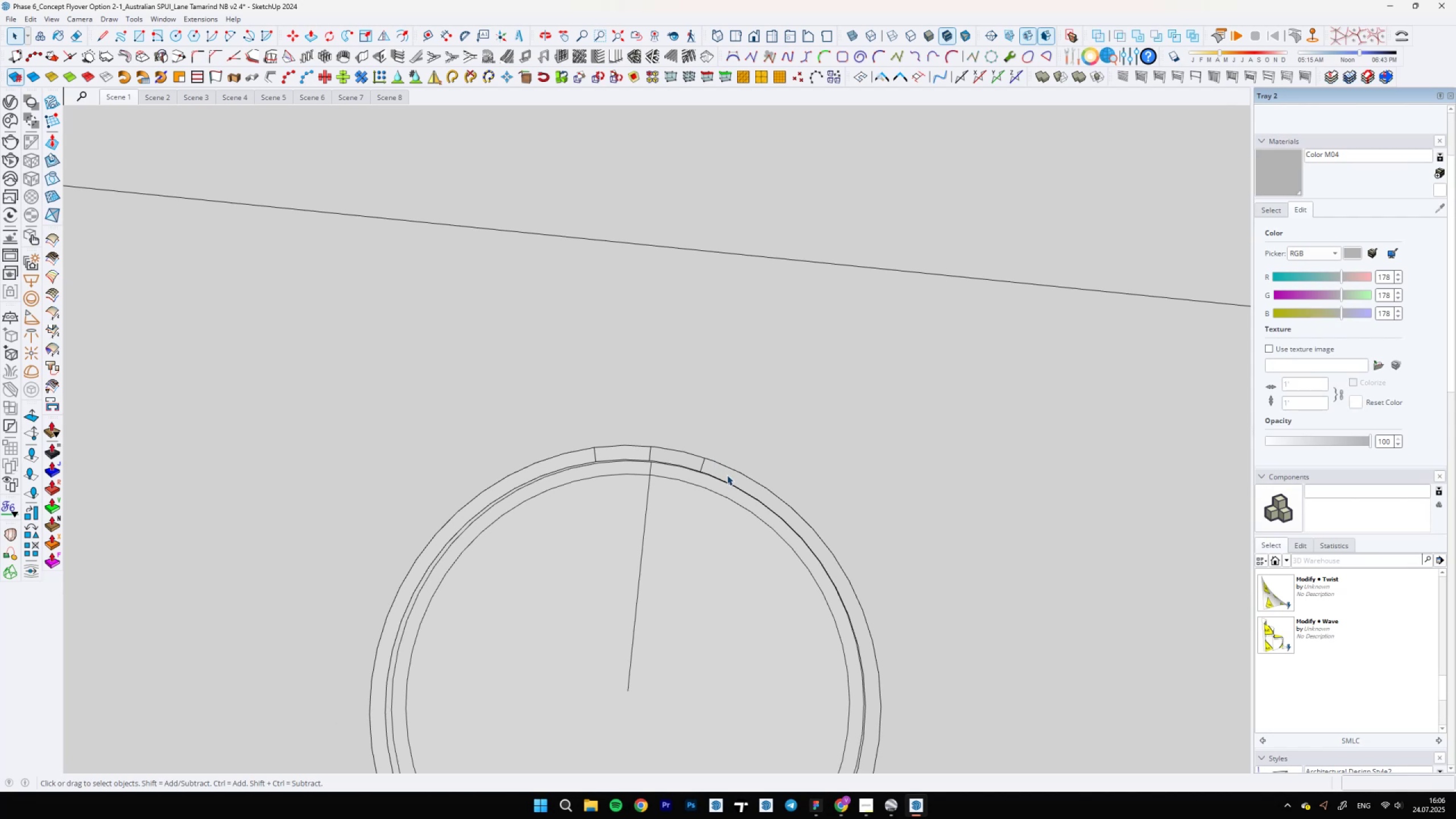 
key(Space)
 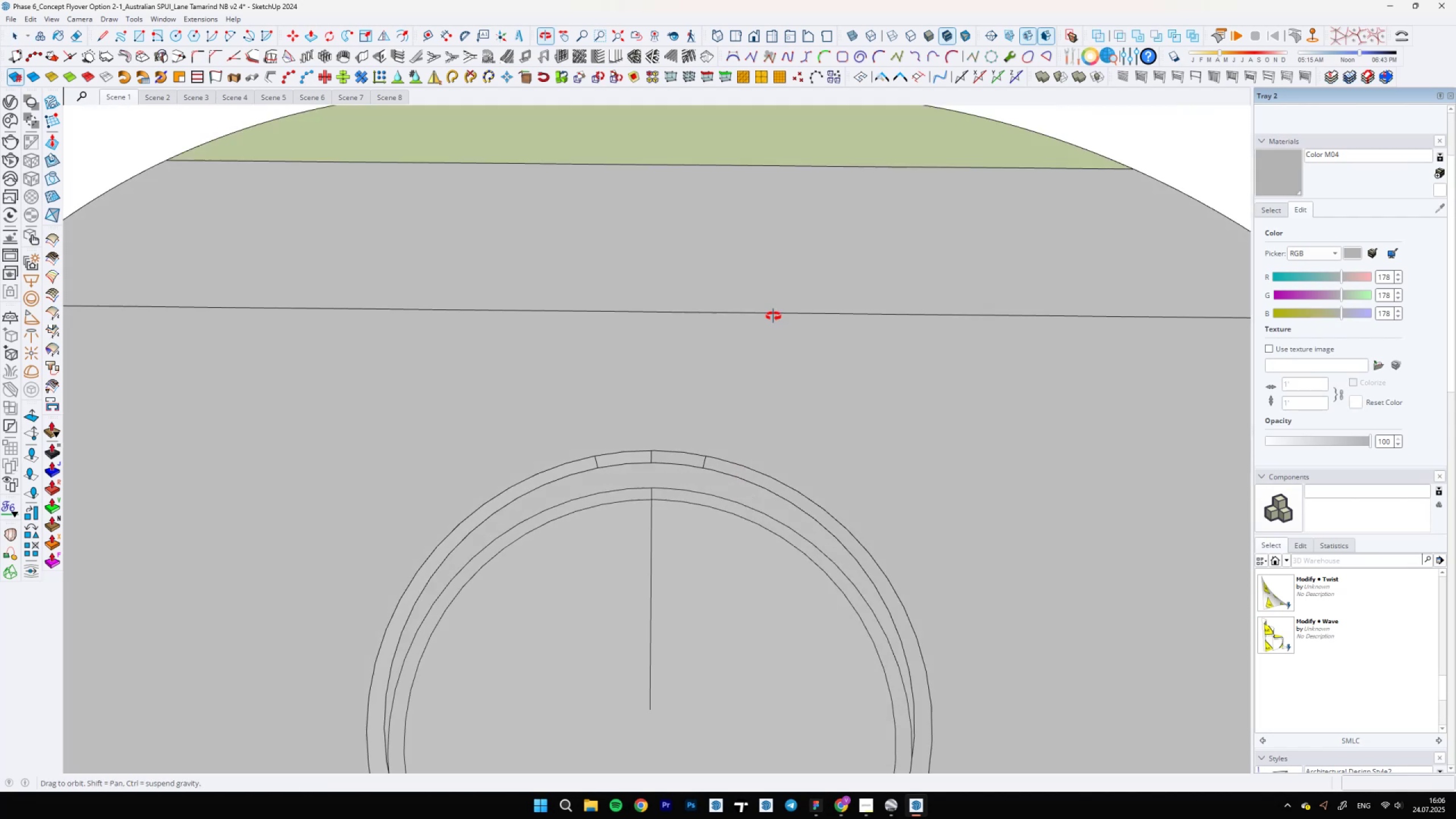 
left_click([725, 474])
 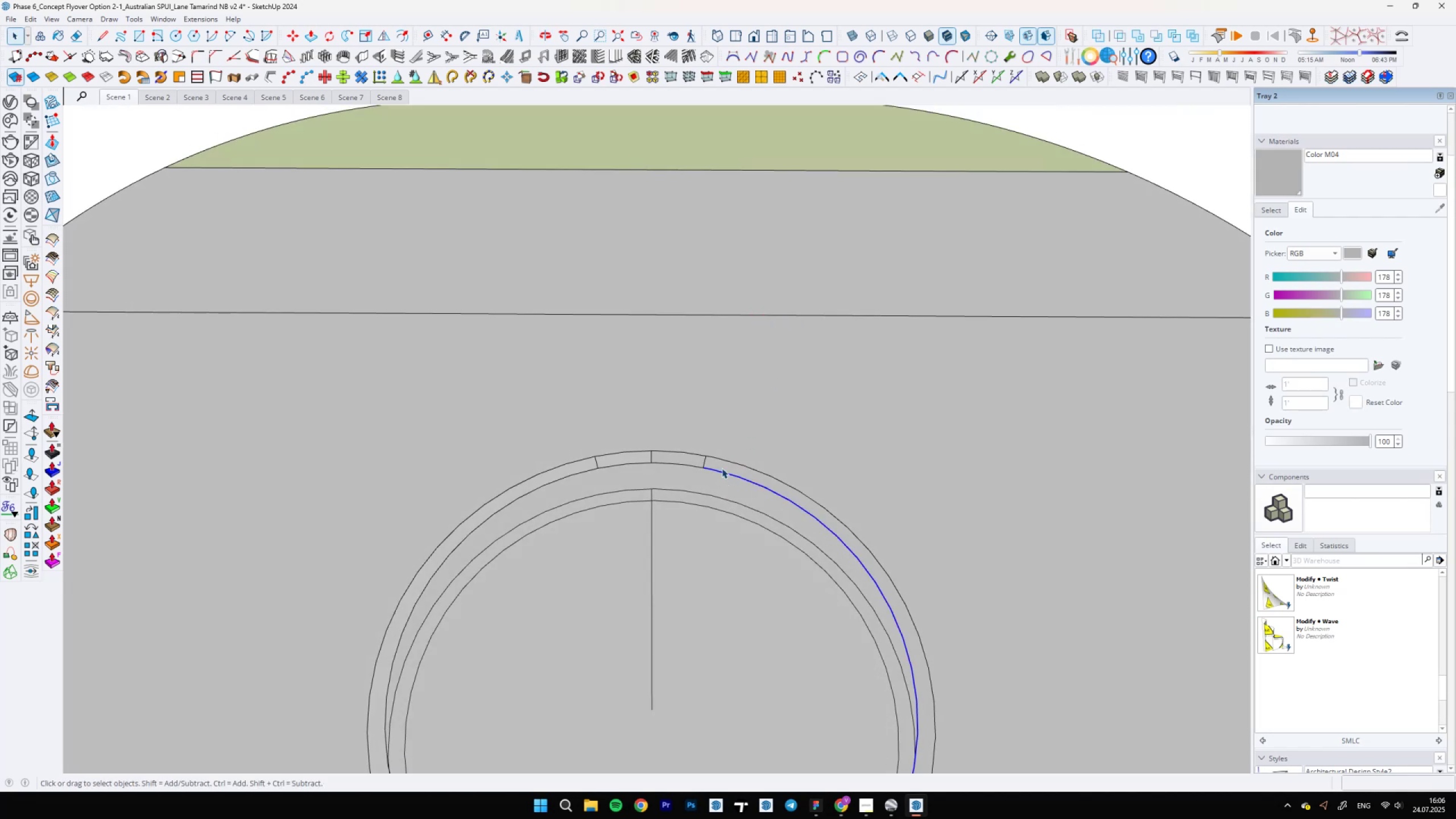 
scroll: coordinate [769, 592], scroll_direction: down, amount: 11.0
 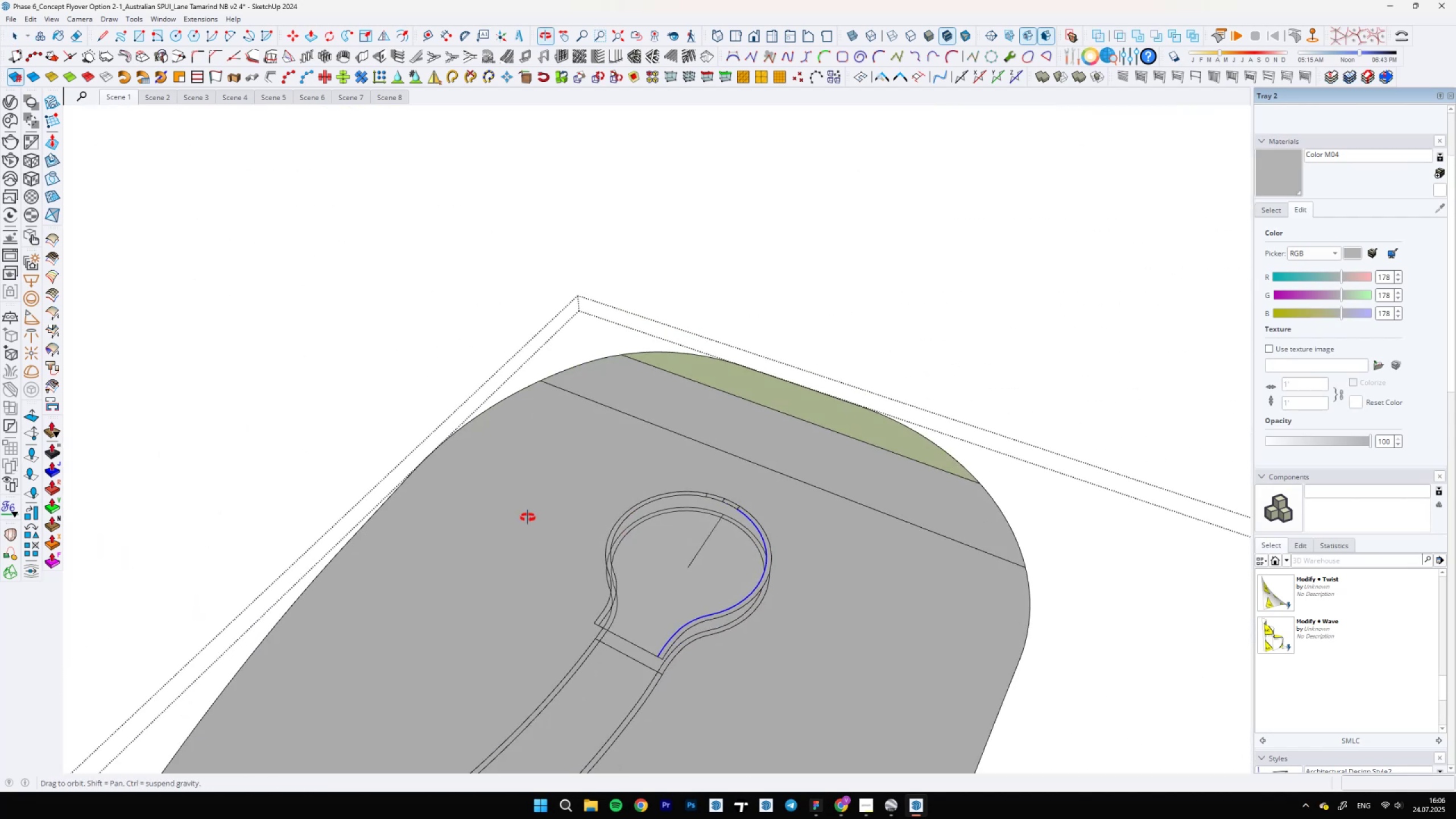 
scroll: coordinate [634, 628], scroll_direction: up, amount: 11.0
 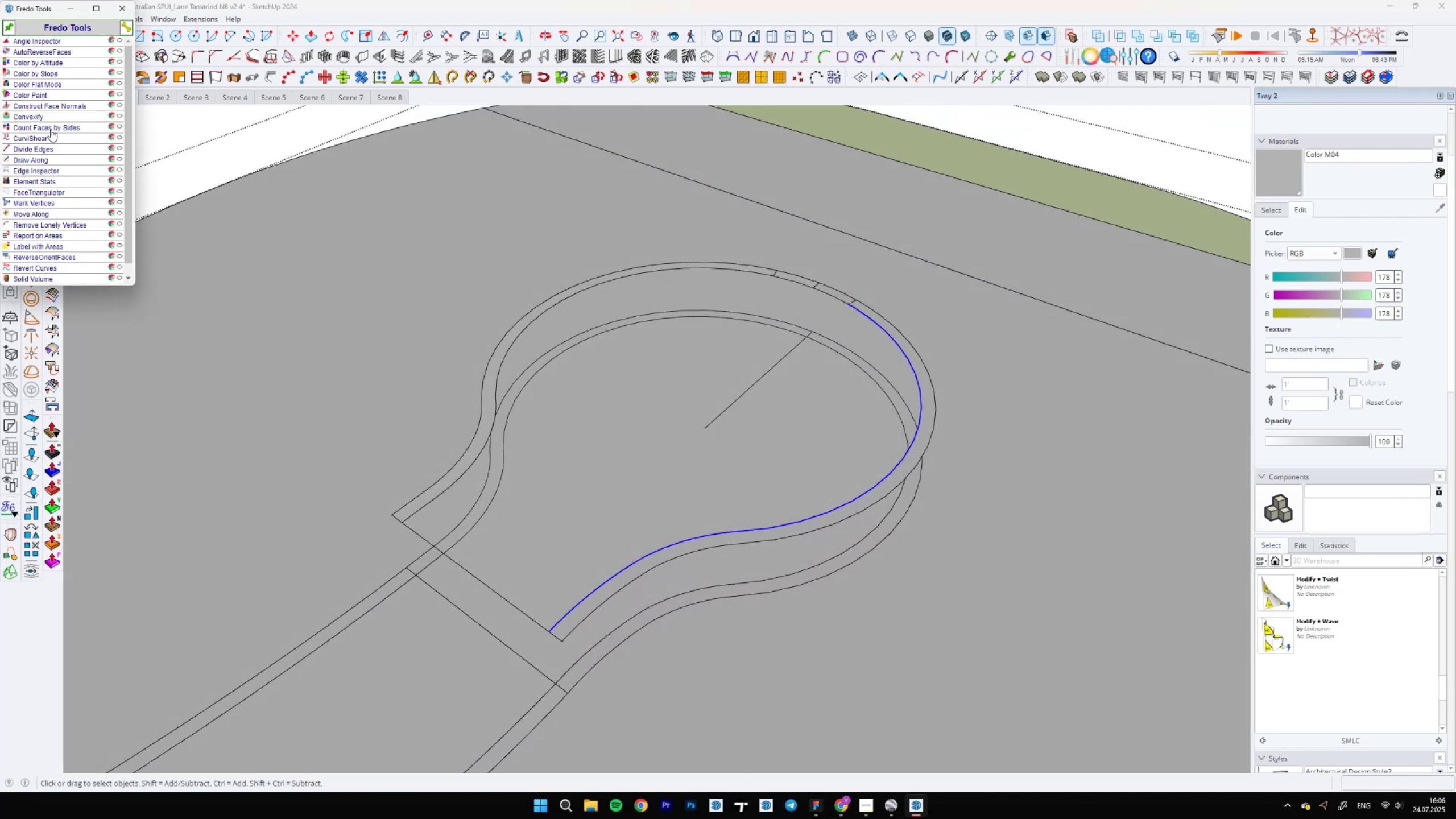 
left_click([41, 138])
 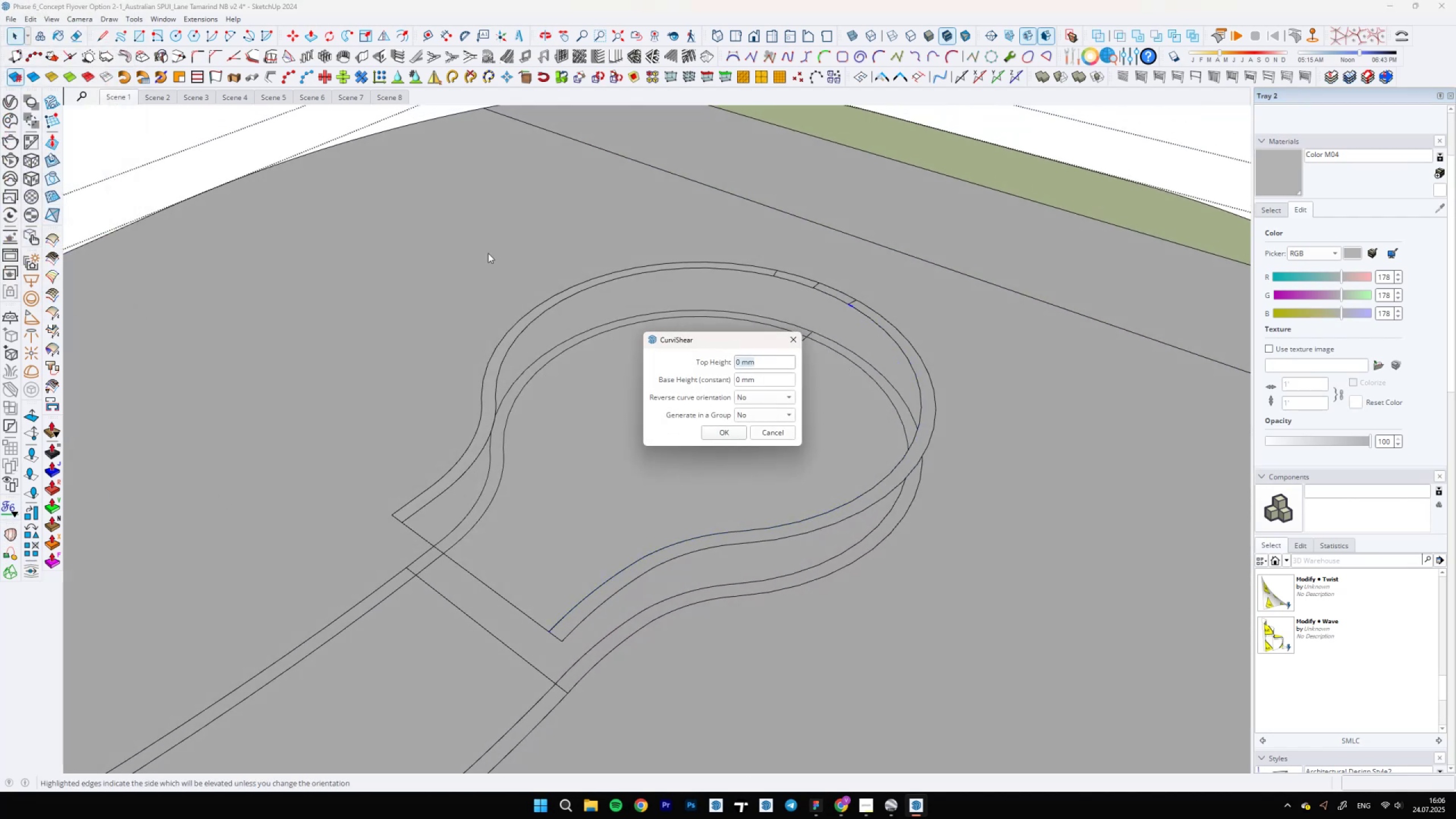 
key(5)
 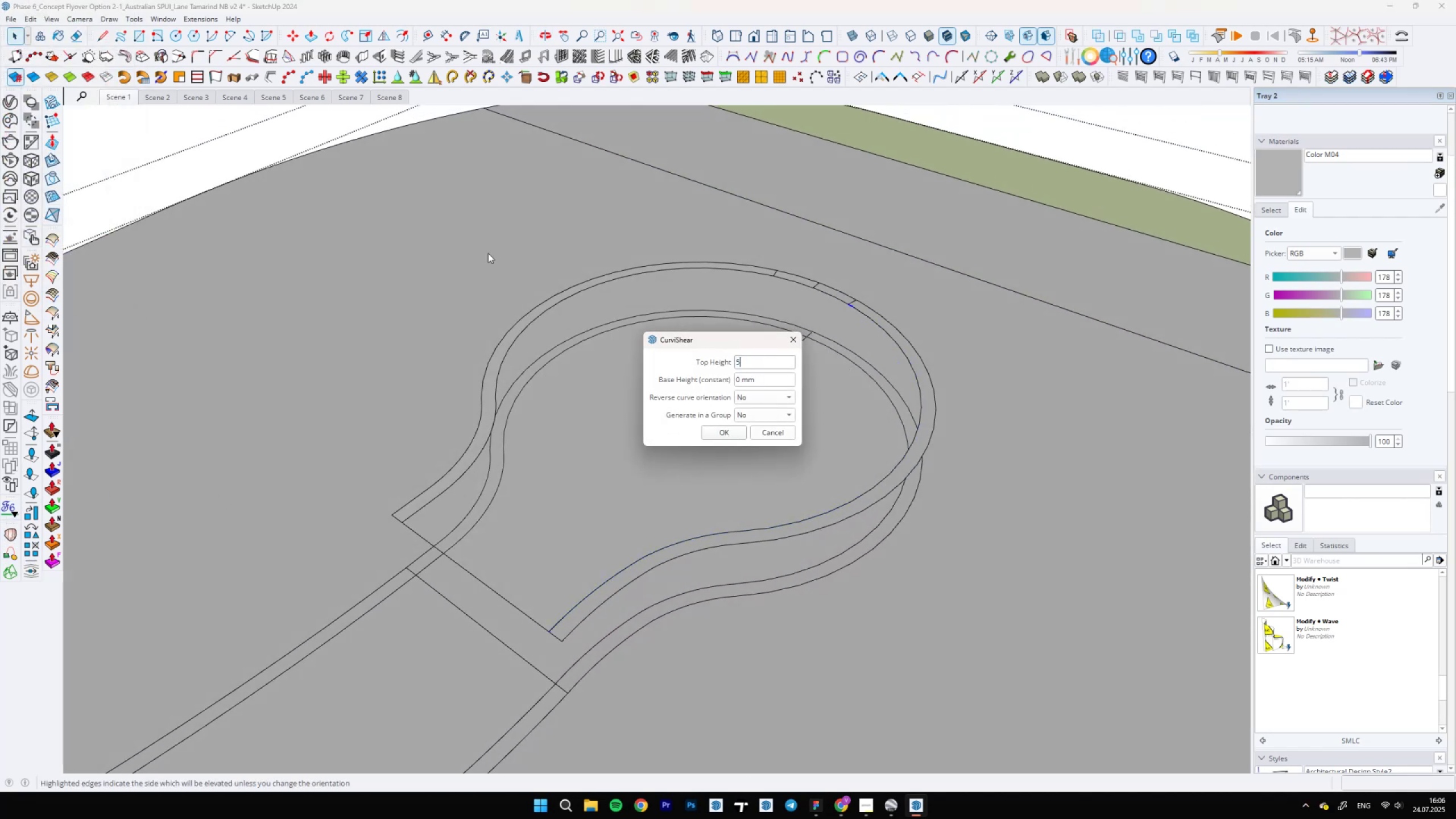 
key(Minus)
 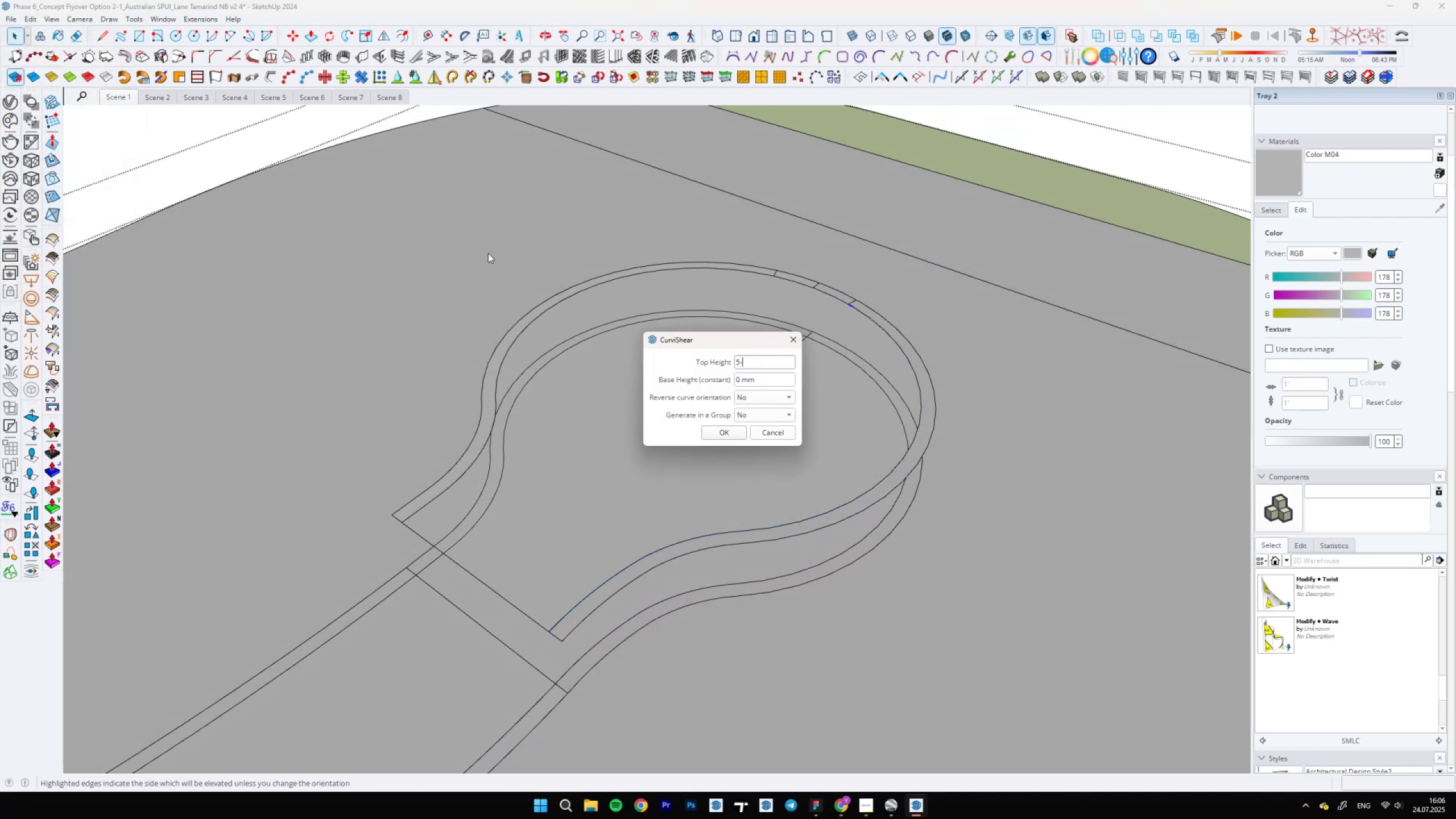 
key(Minus)
 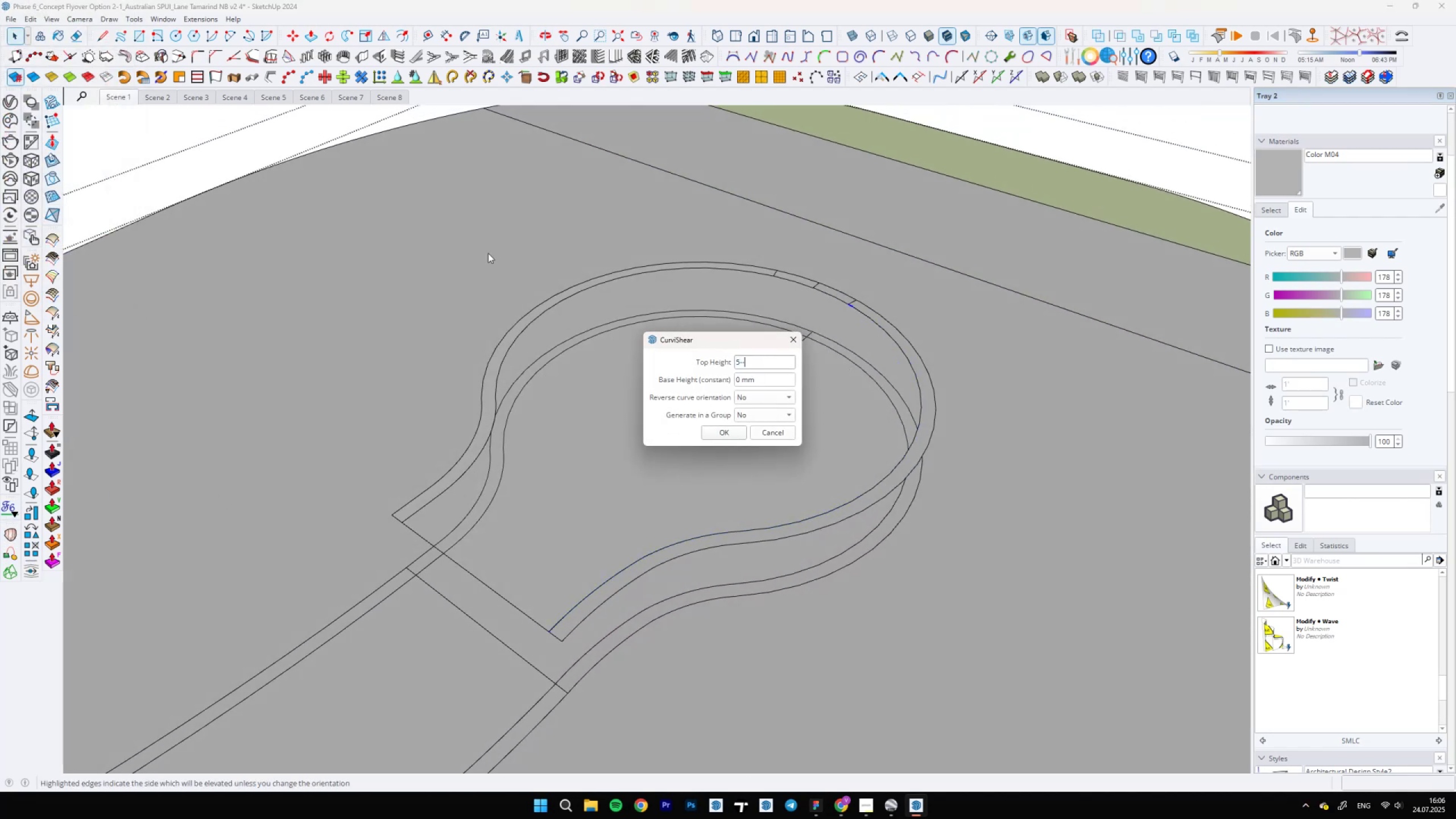 
key(Backspace)
 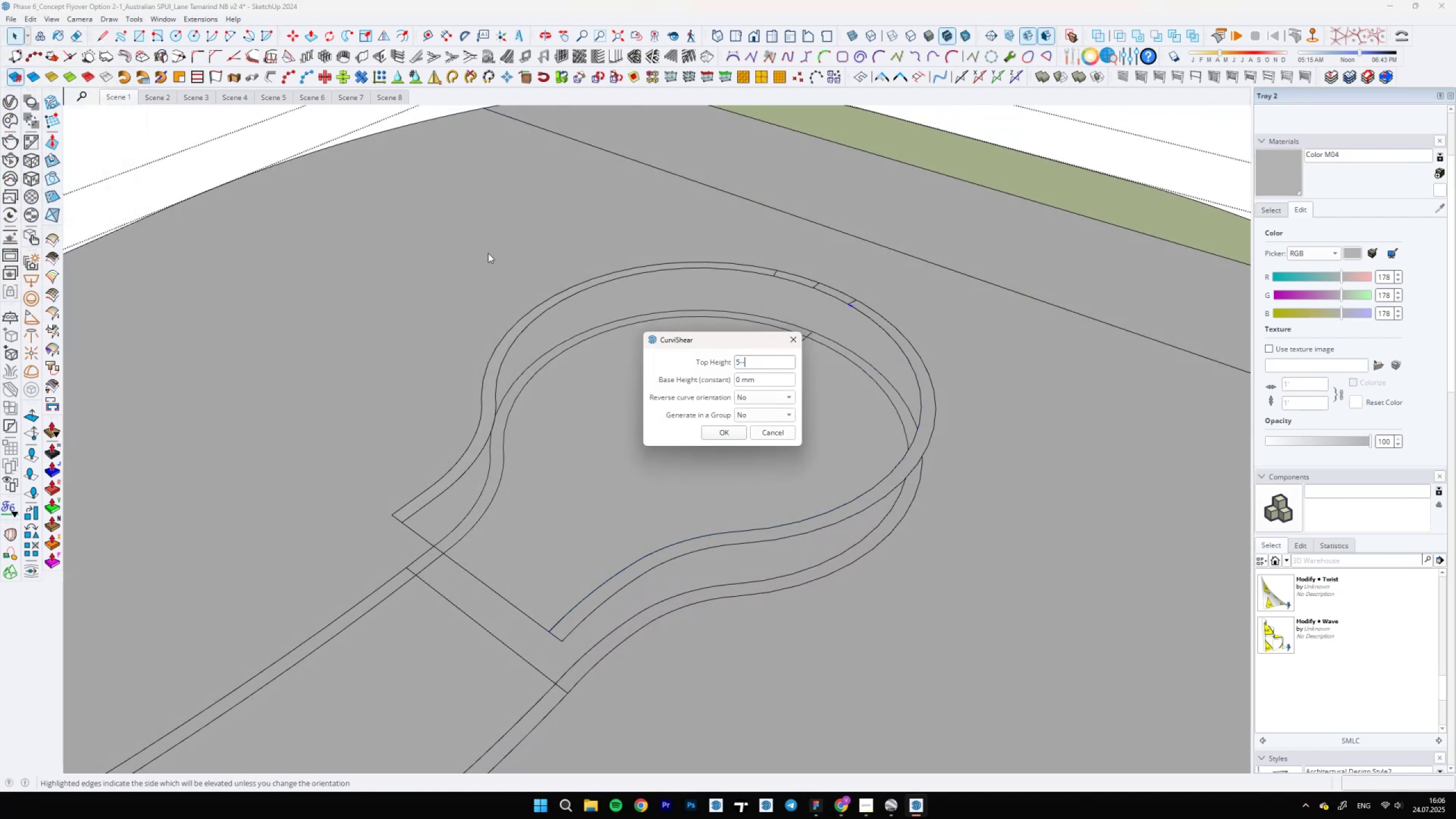 
key(Home)
 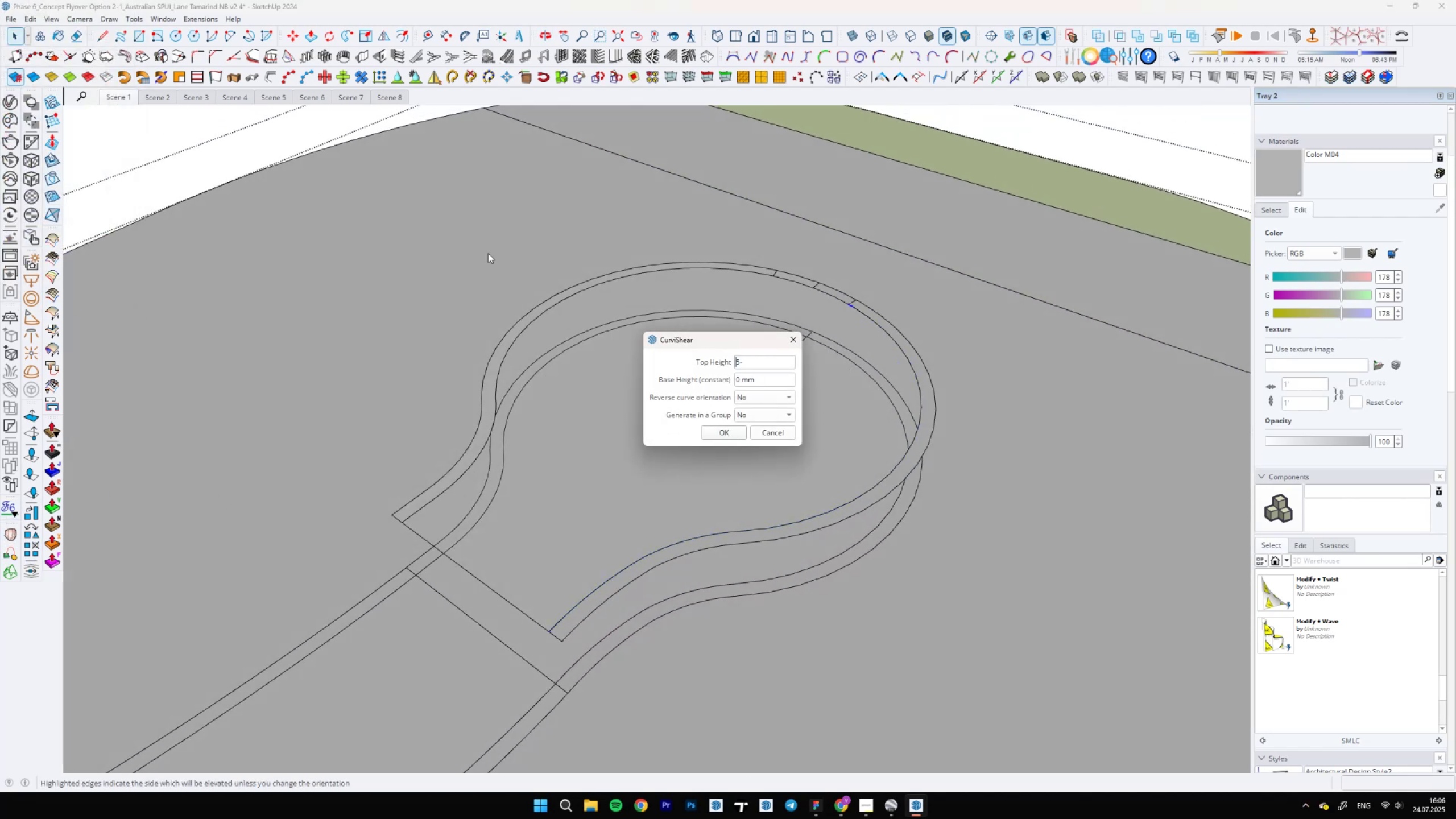 
key(Backspace)
 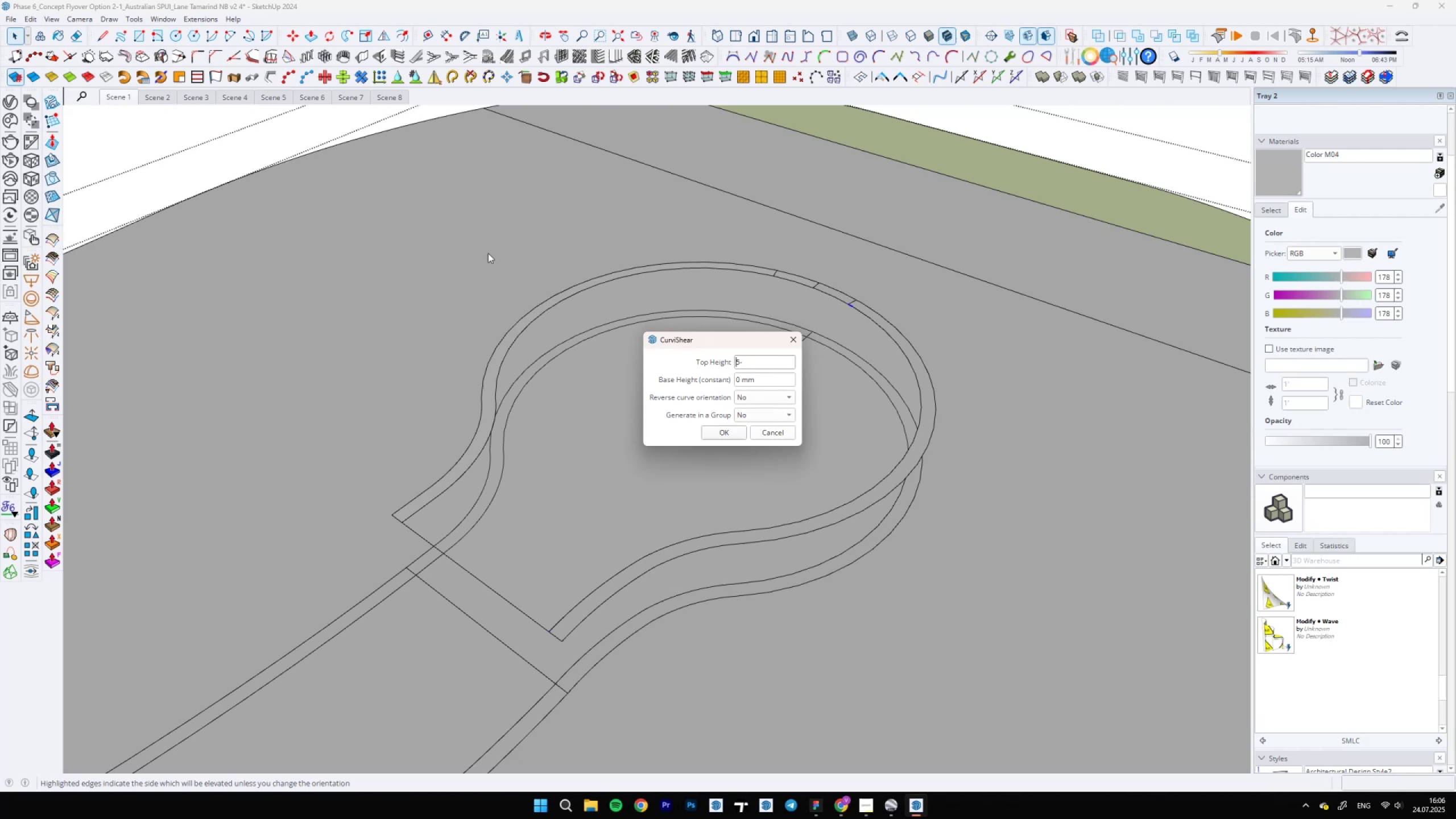 
key(ArrowRight)
 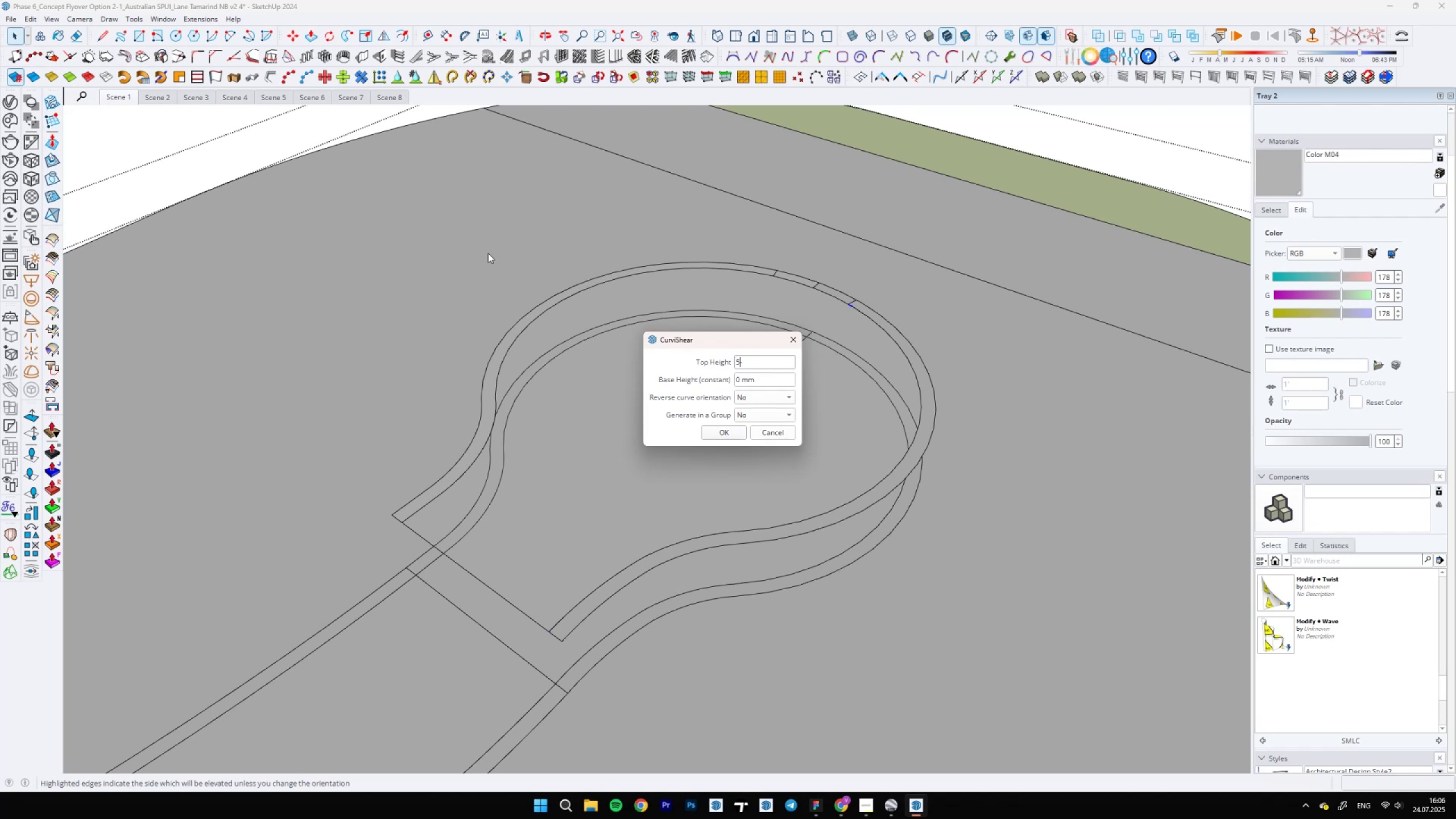 
key(ArrowRight)
 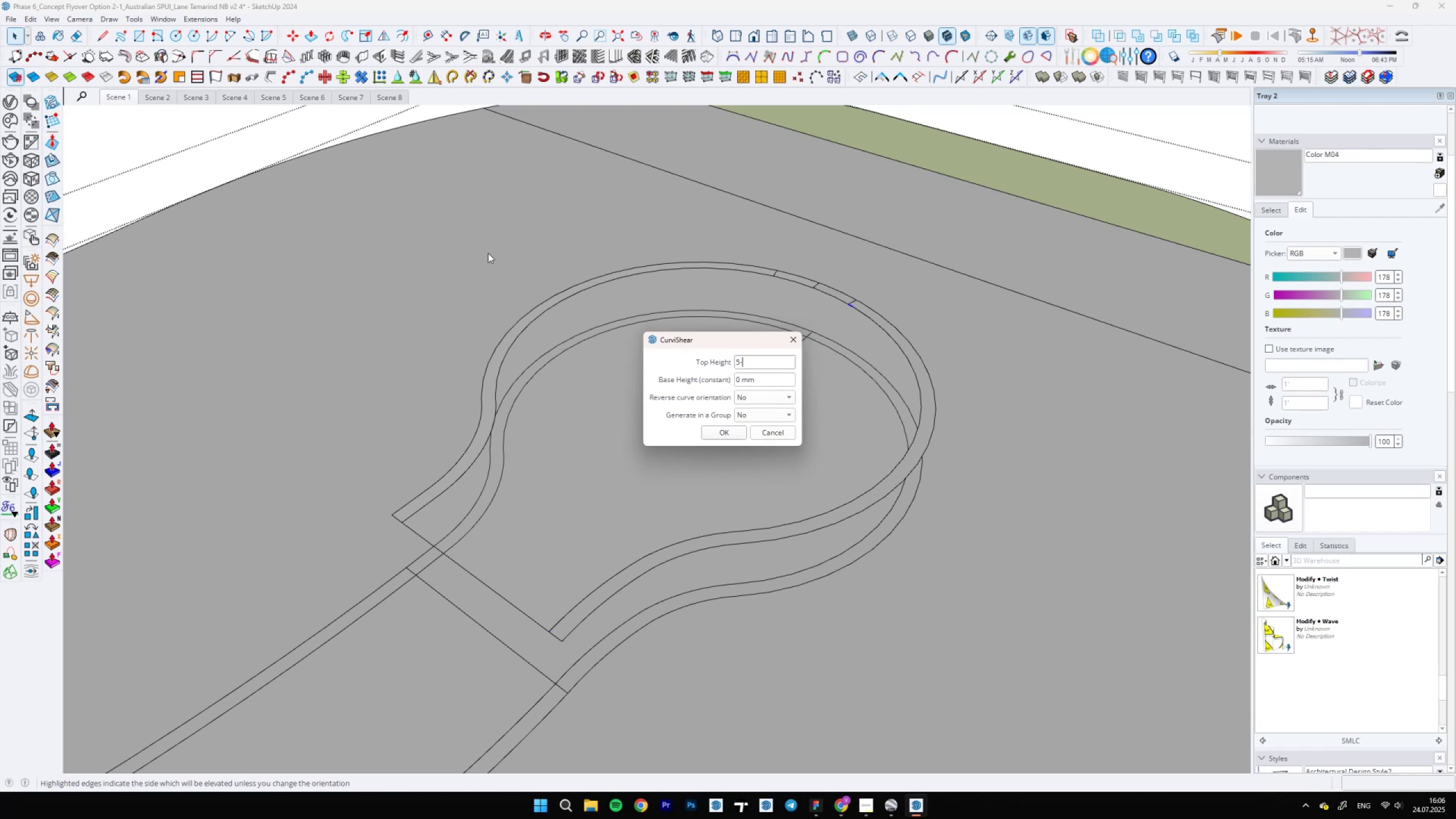 
key(ArrowRight)
 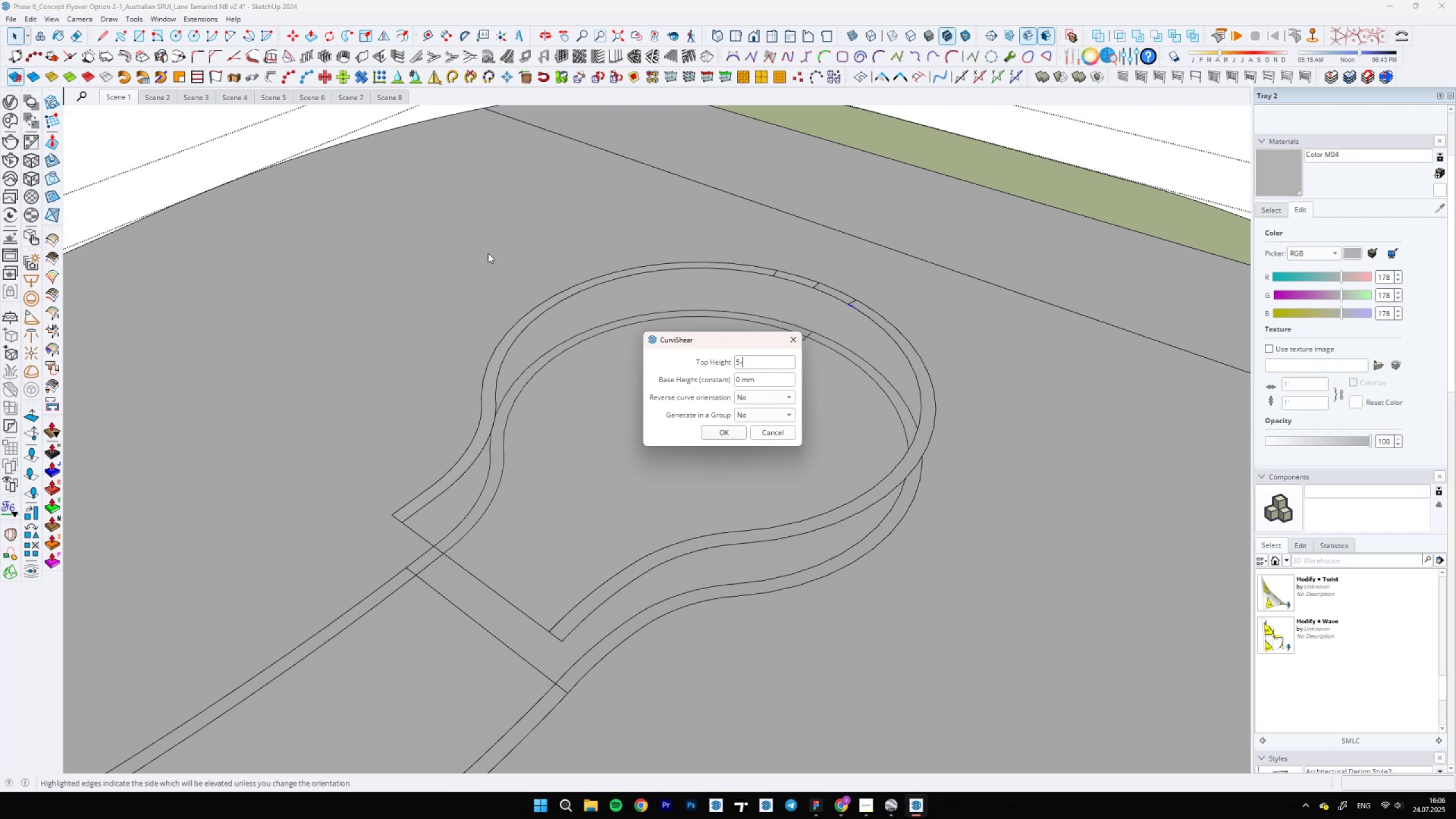 
key(Backspace)
key(Backspace)
type(00)
key(Backspace)
key(Backspace)
type(500)
 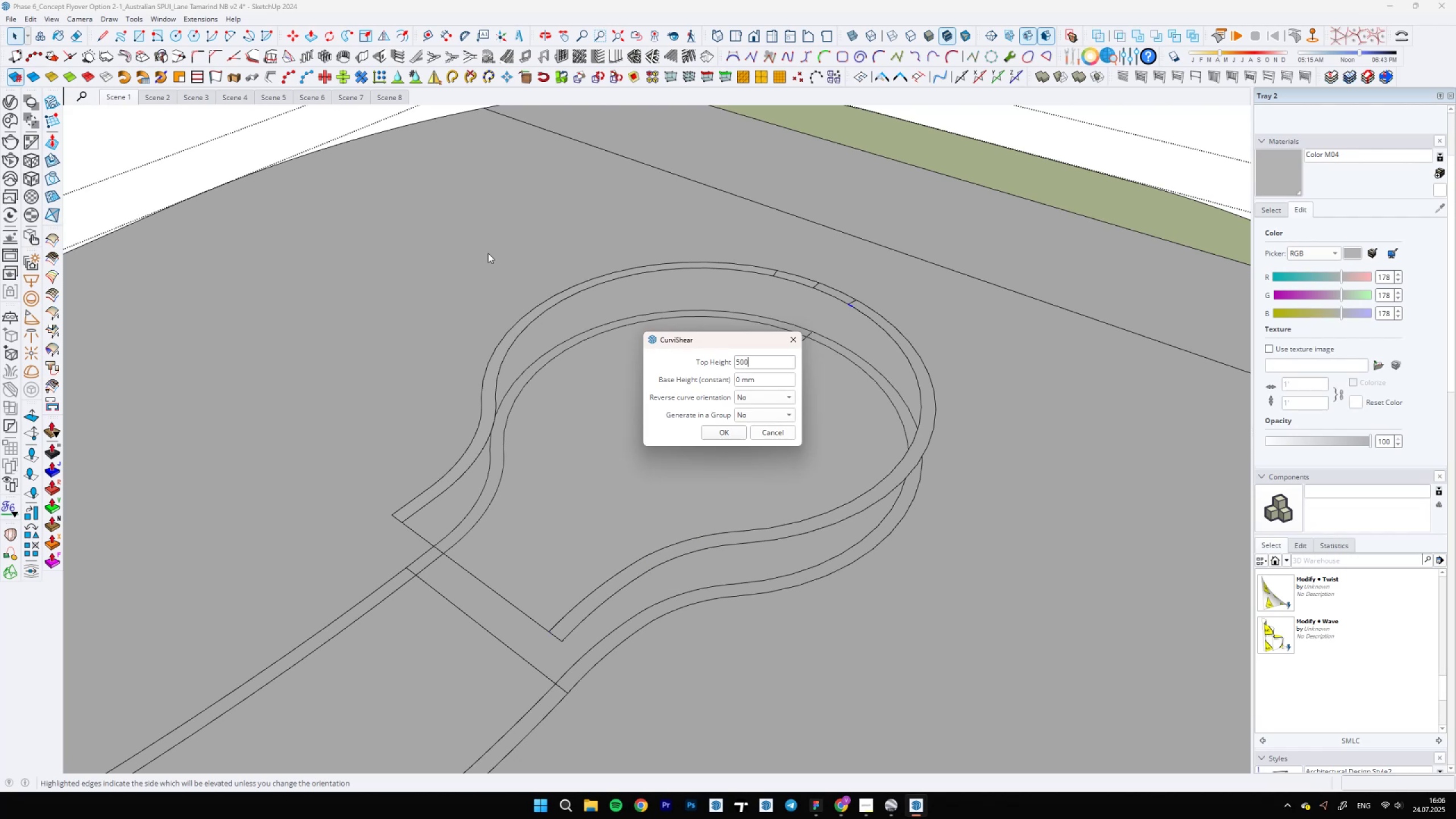 
key(Enter)
 